 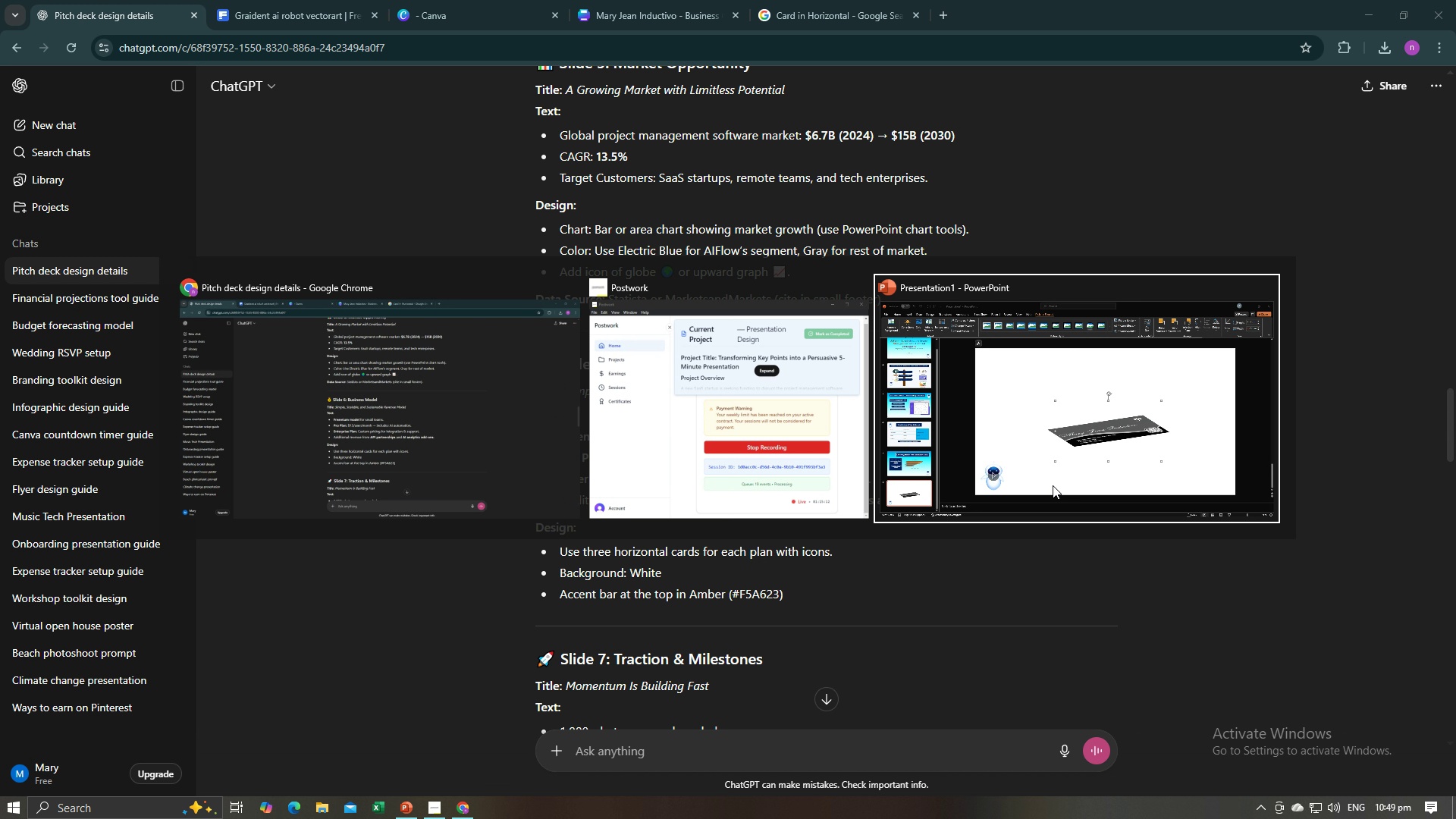 
key(Alt+Tab)
 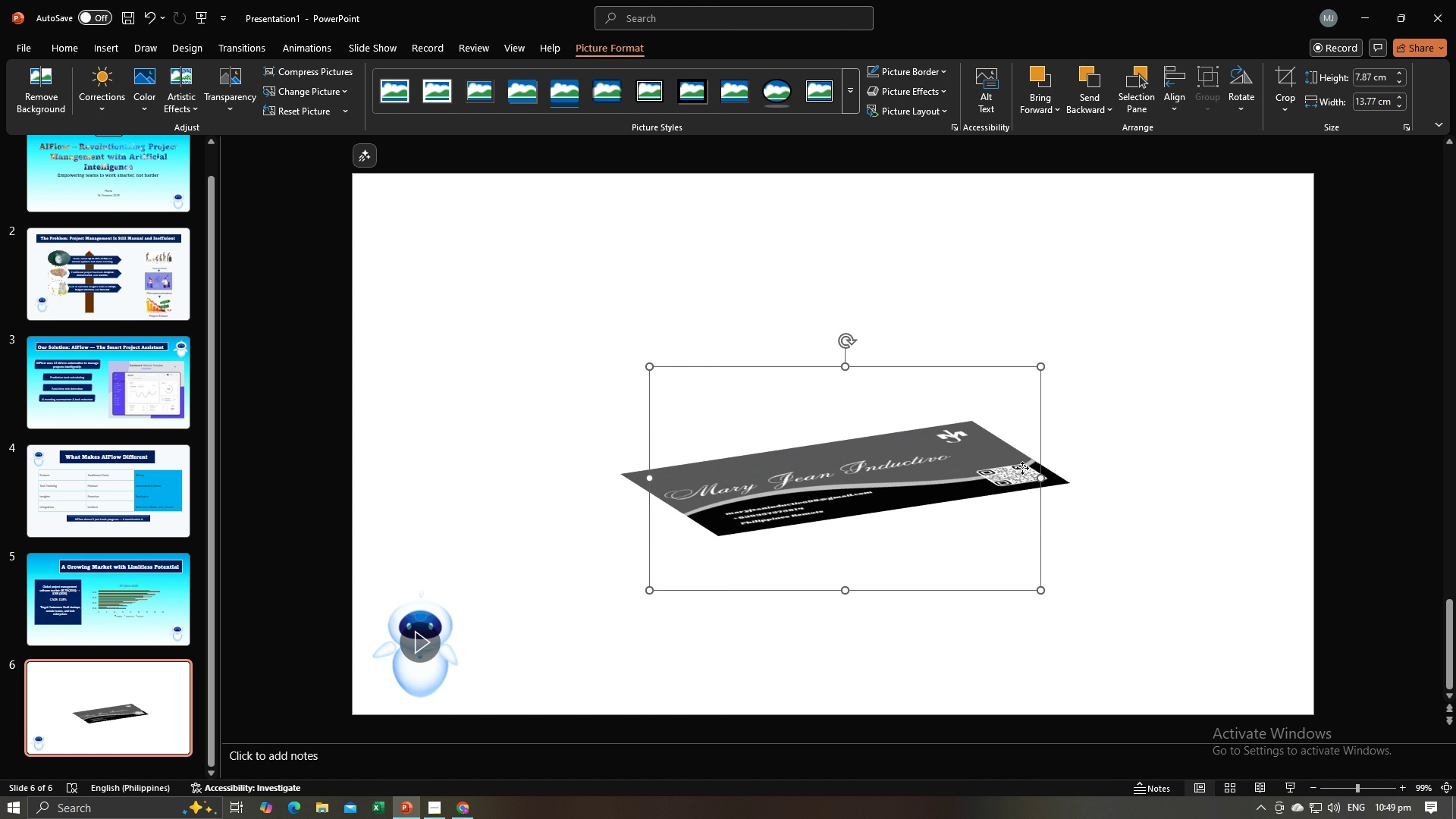 
left_click([1022, 468])
 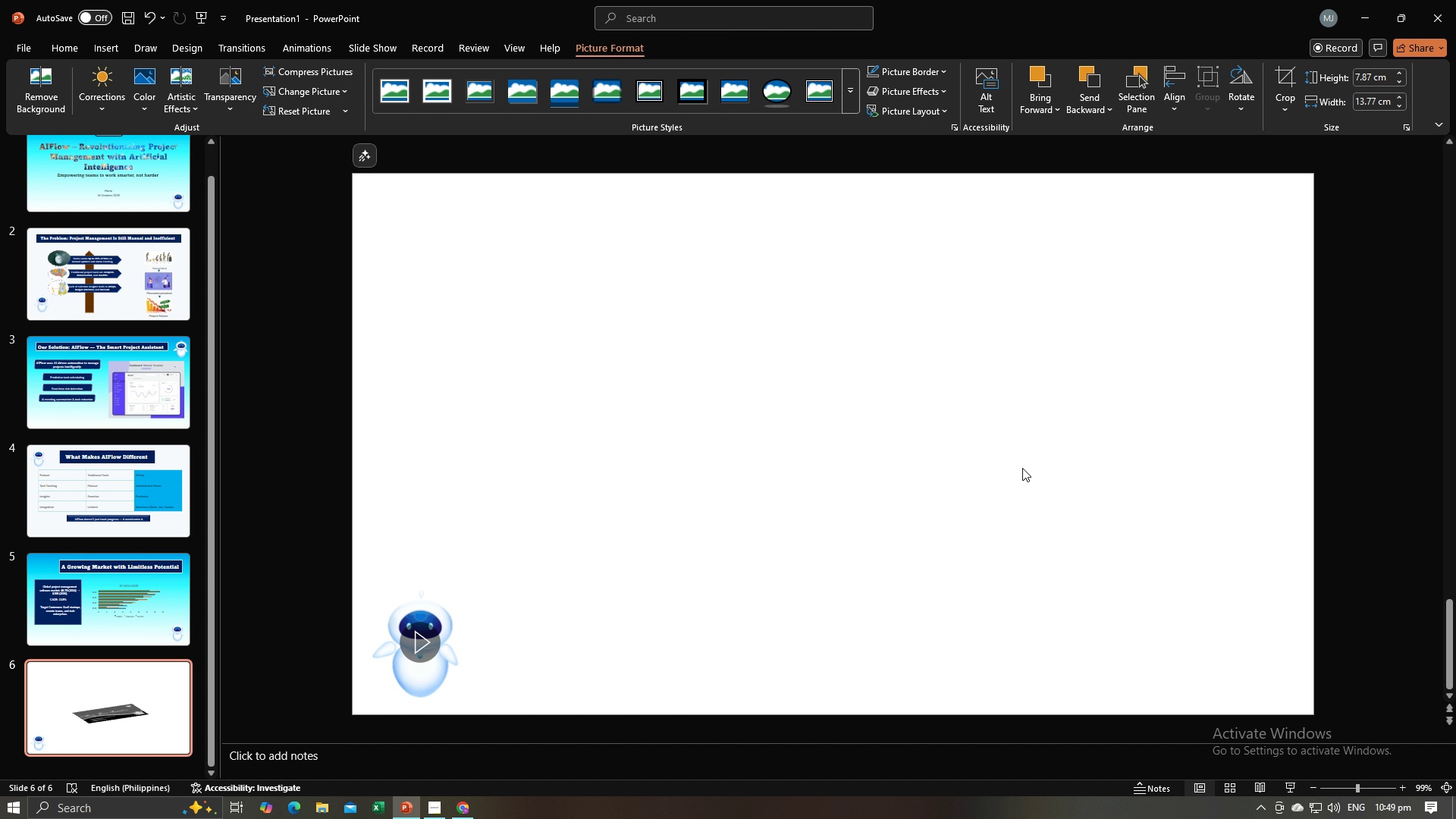 
key(Backspace)
 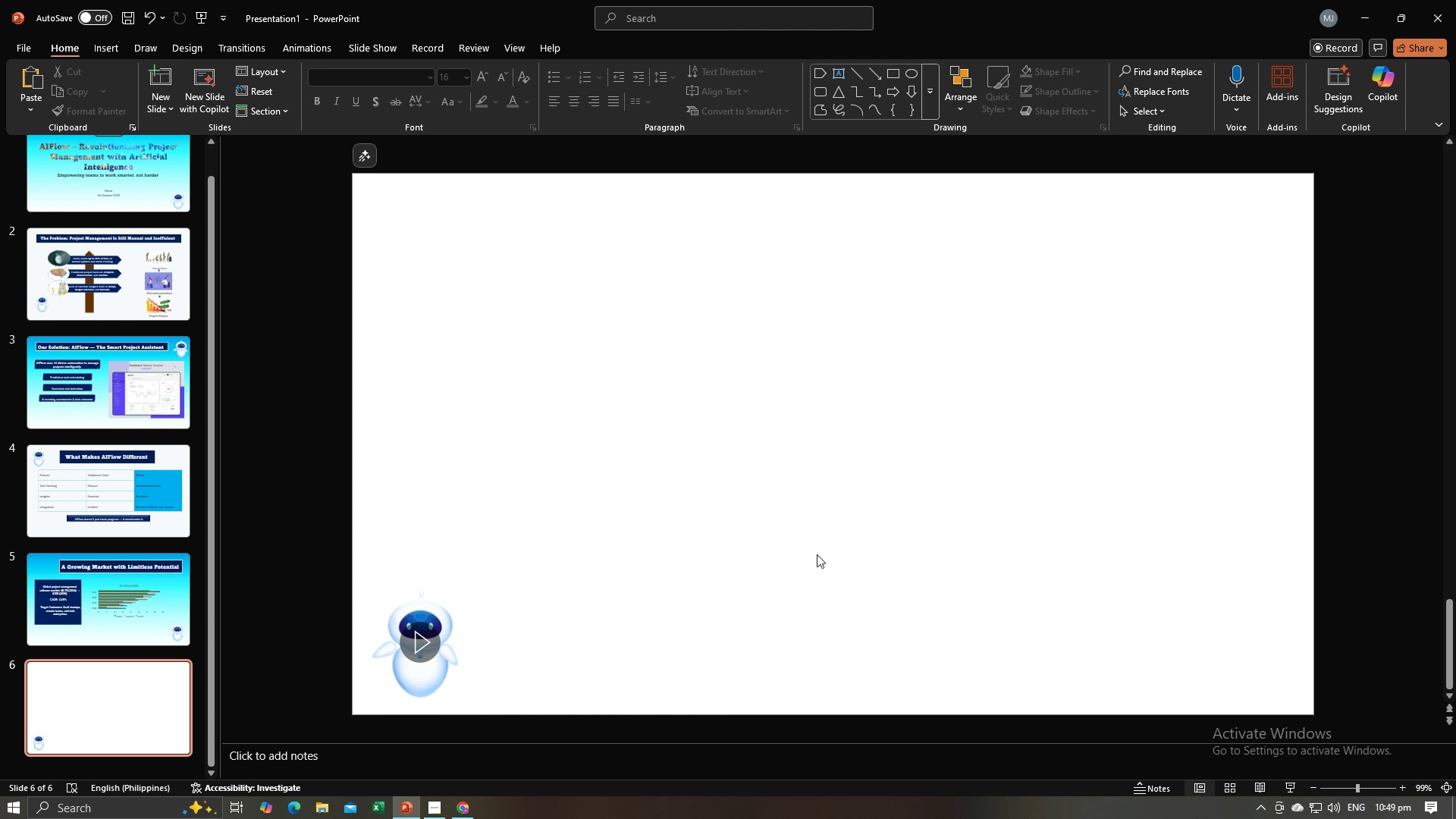 
left_click([817, 554])
 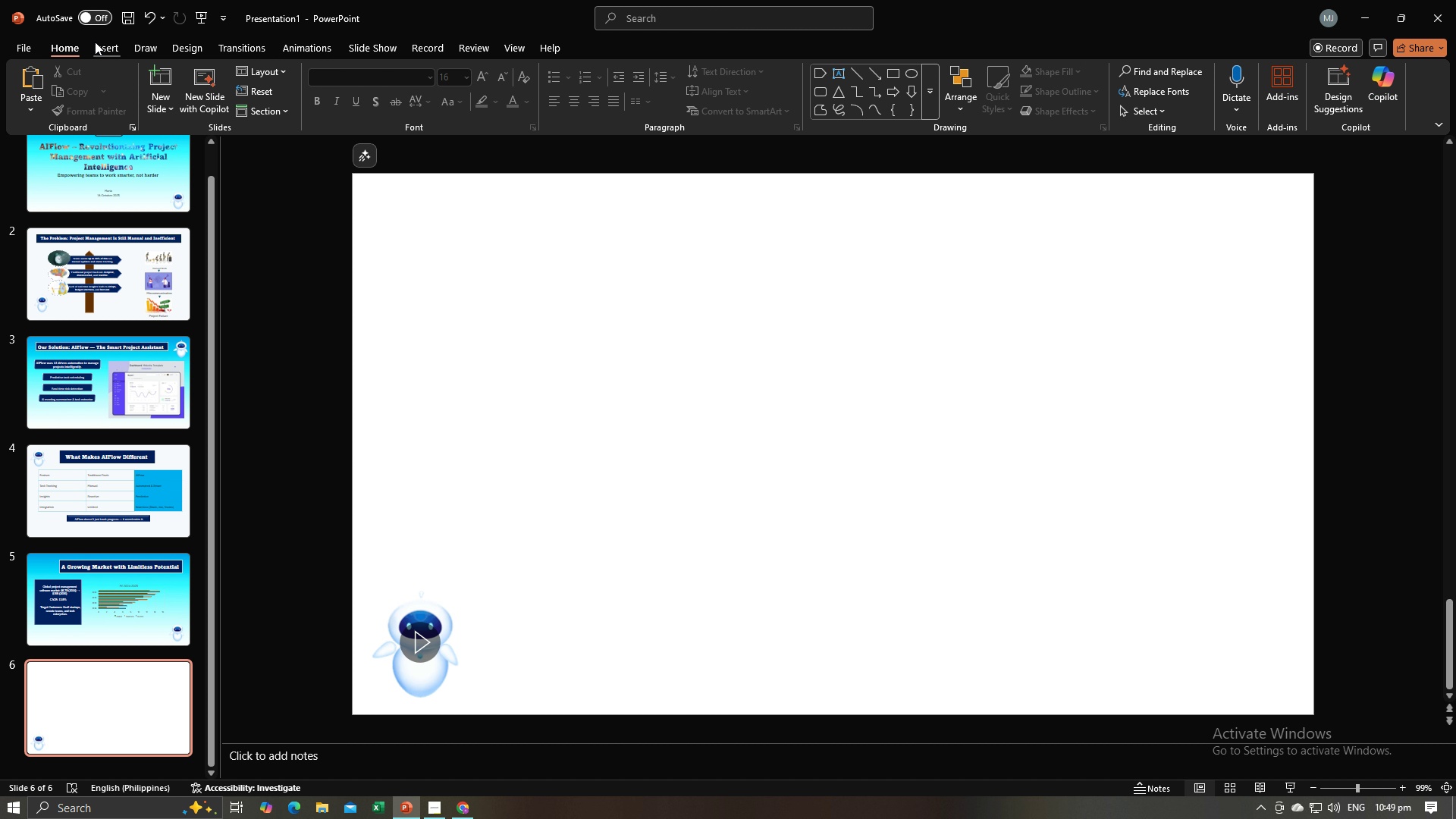 
left_click([95, 42])
 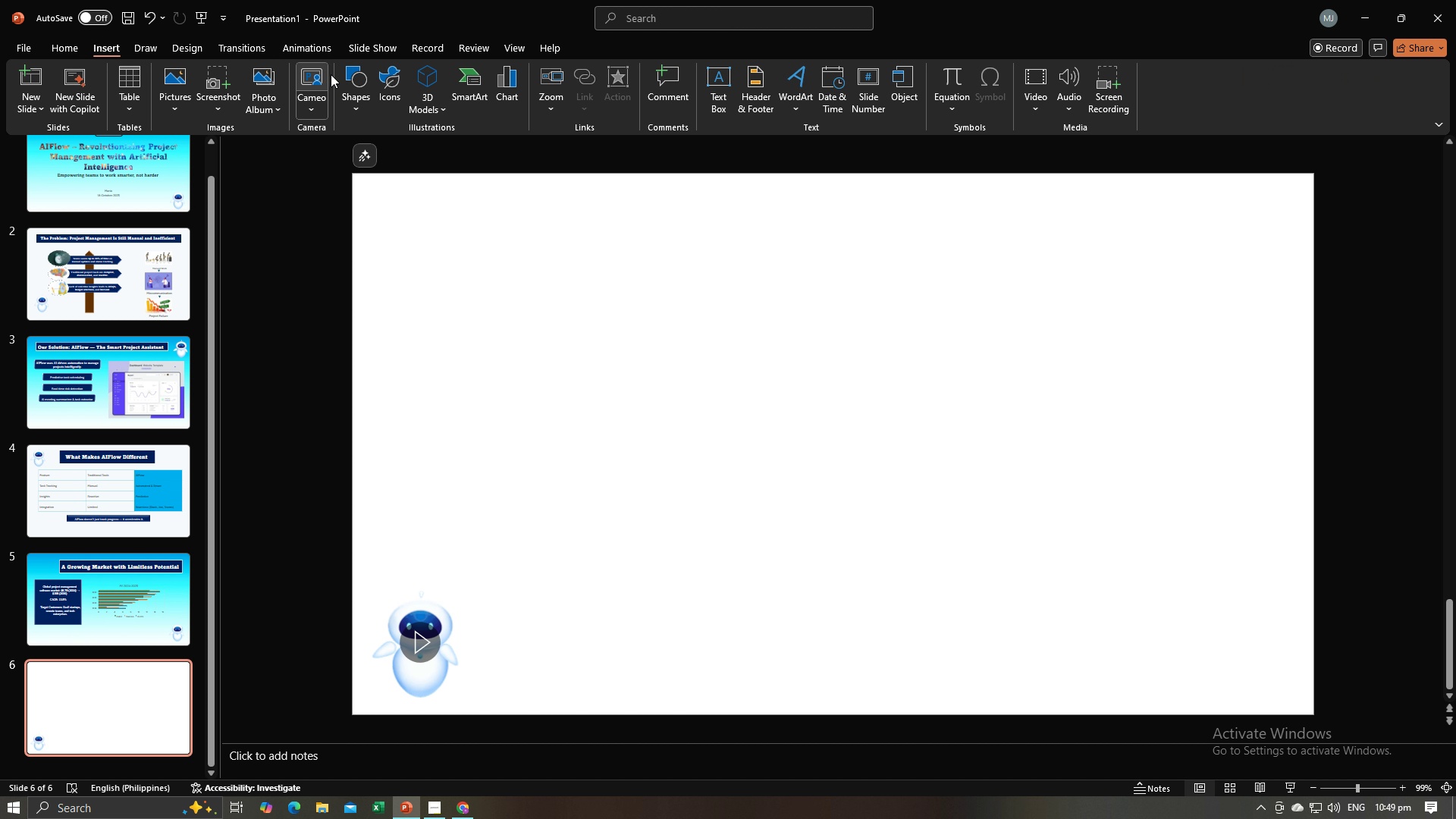 
left_click([347, 74])
 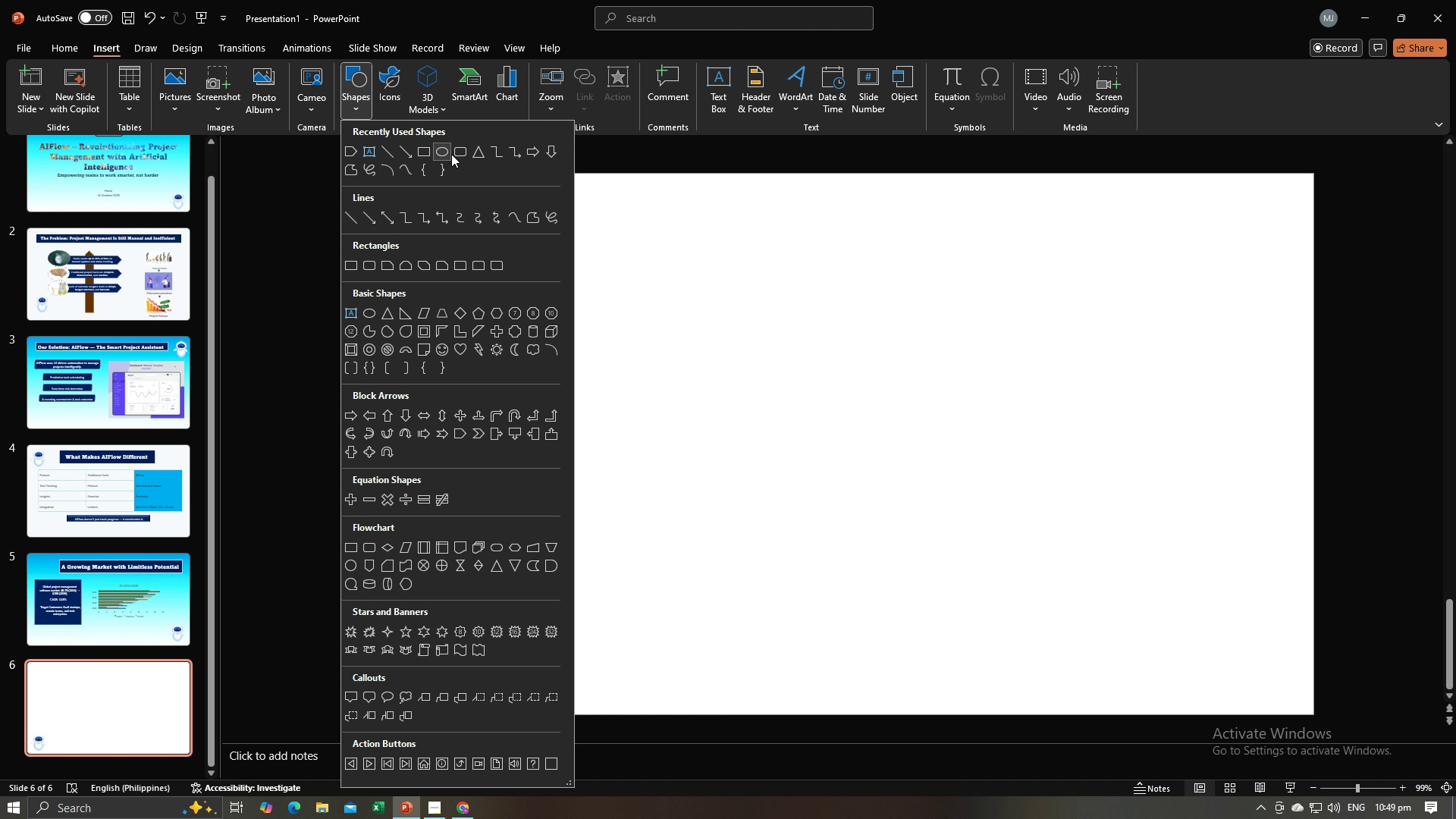 
left_click([457, 153])
 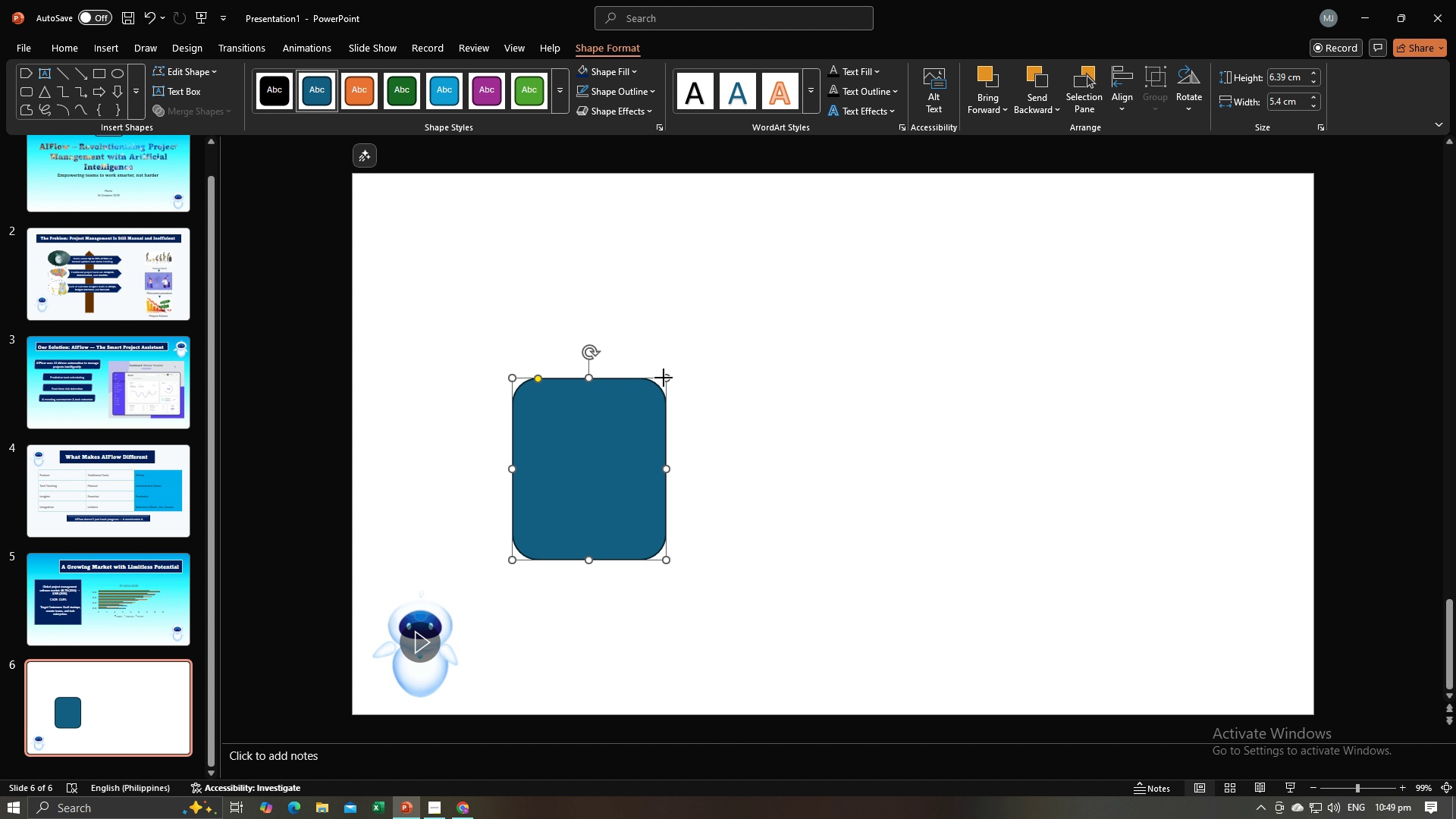 
wait(12.3)
 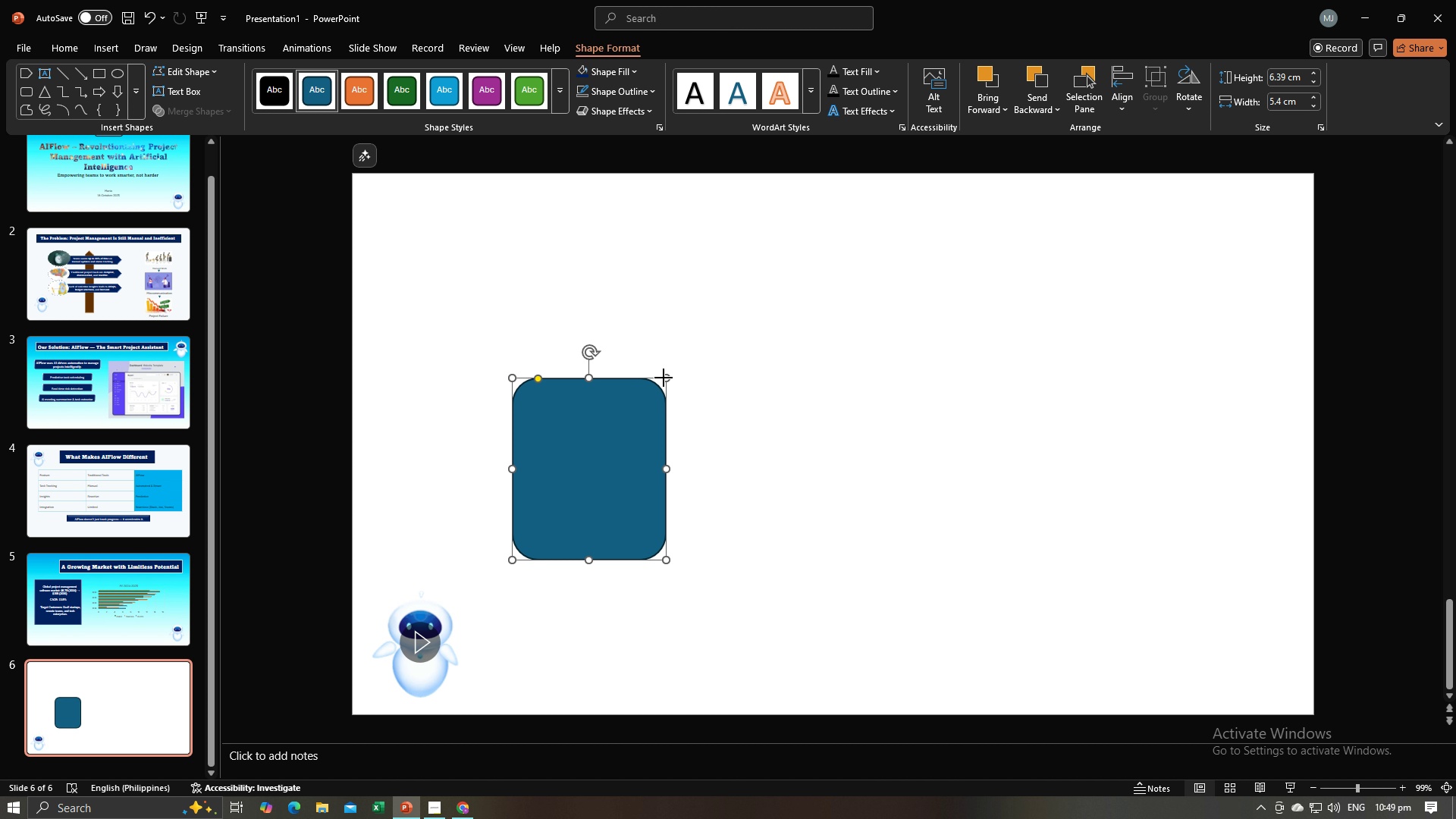 
left_click([630, 112])
 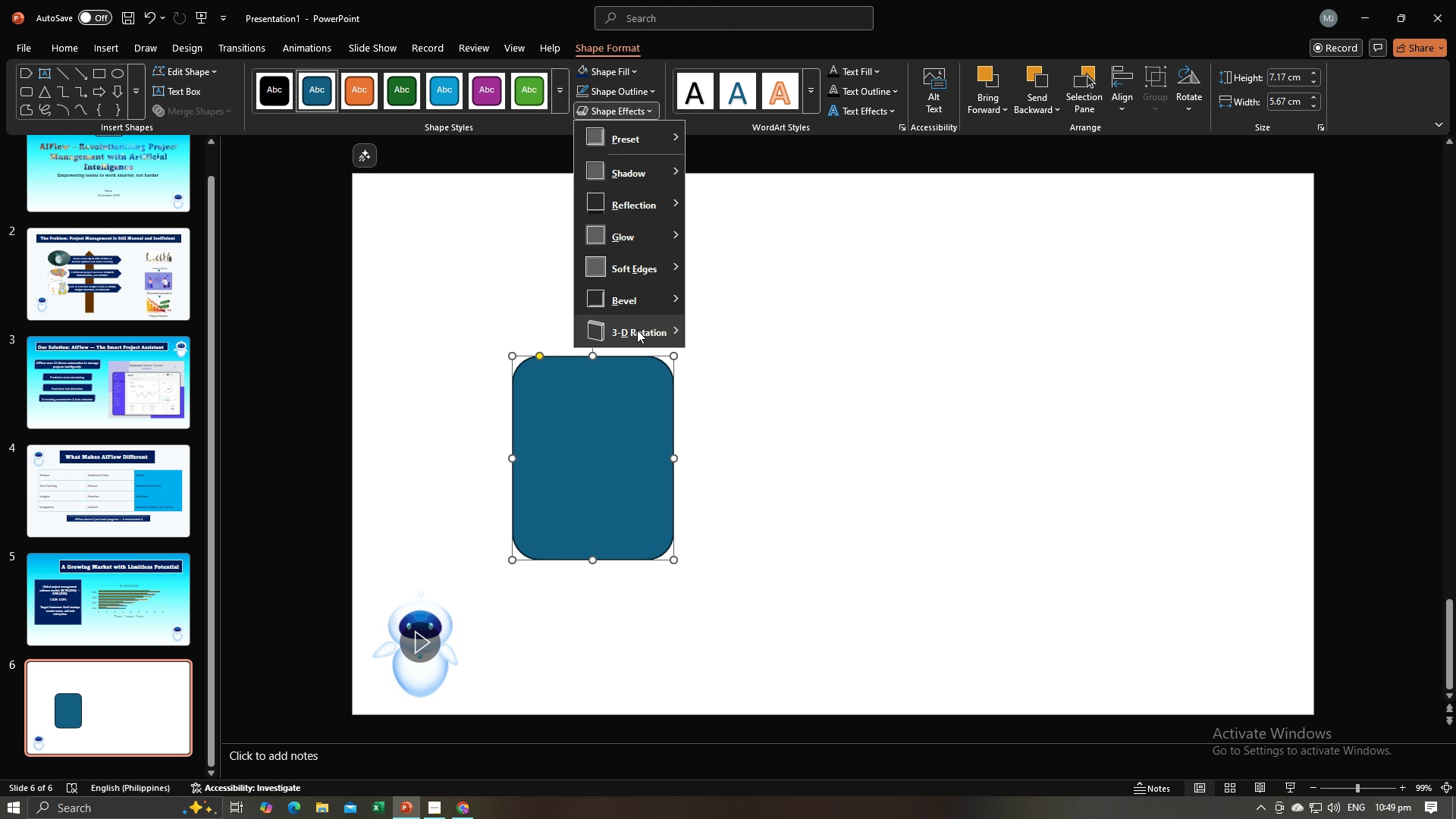 
left_click([637, 330])
 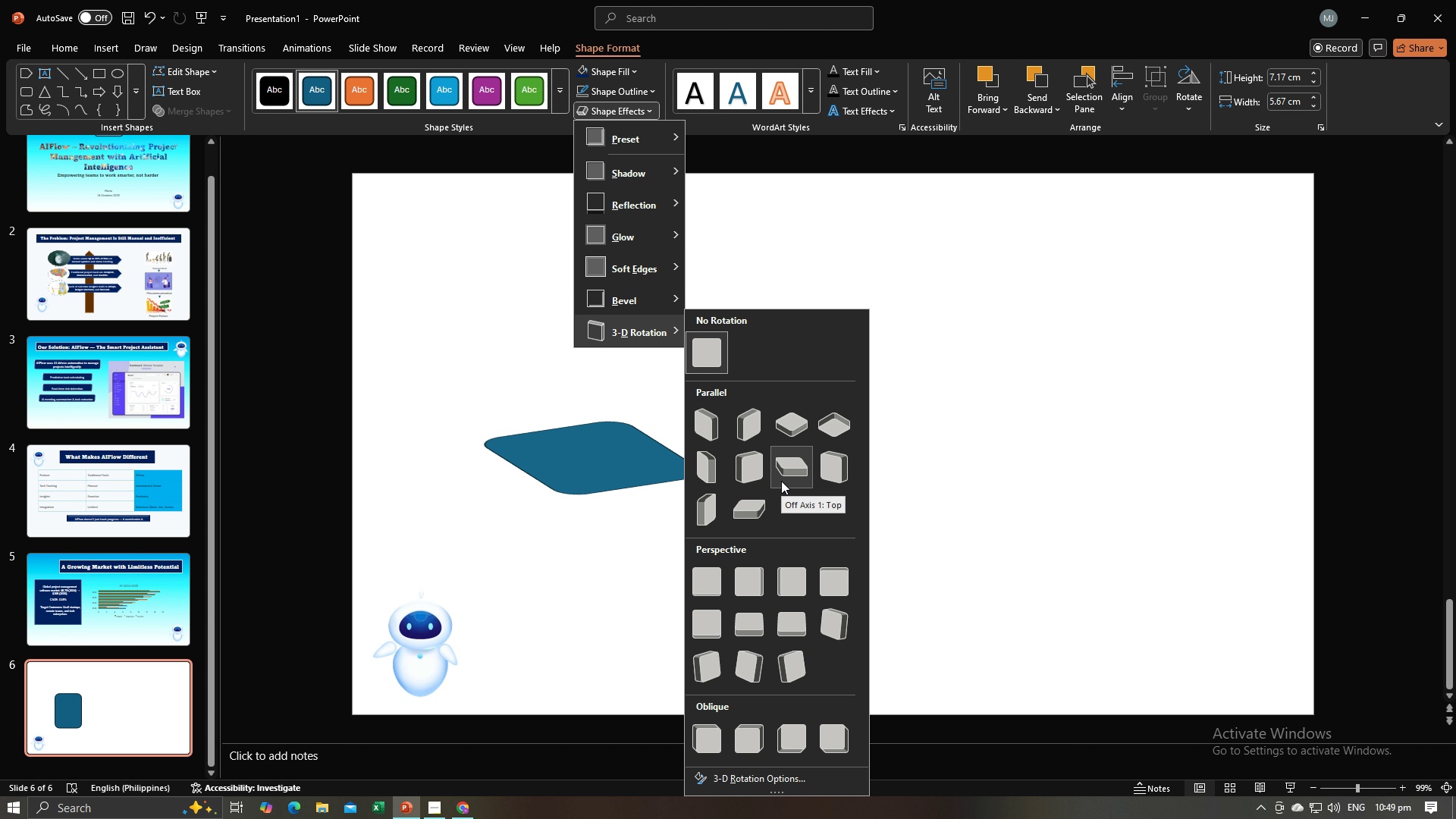 
wait(9.95)
 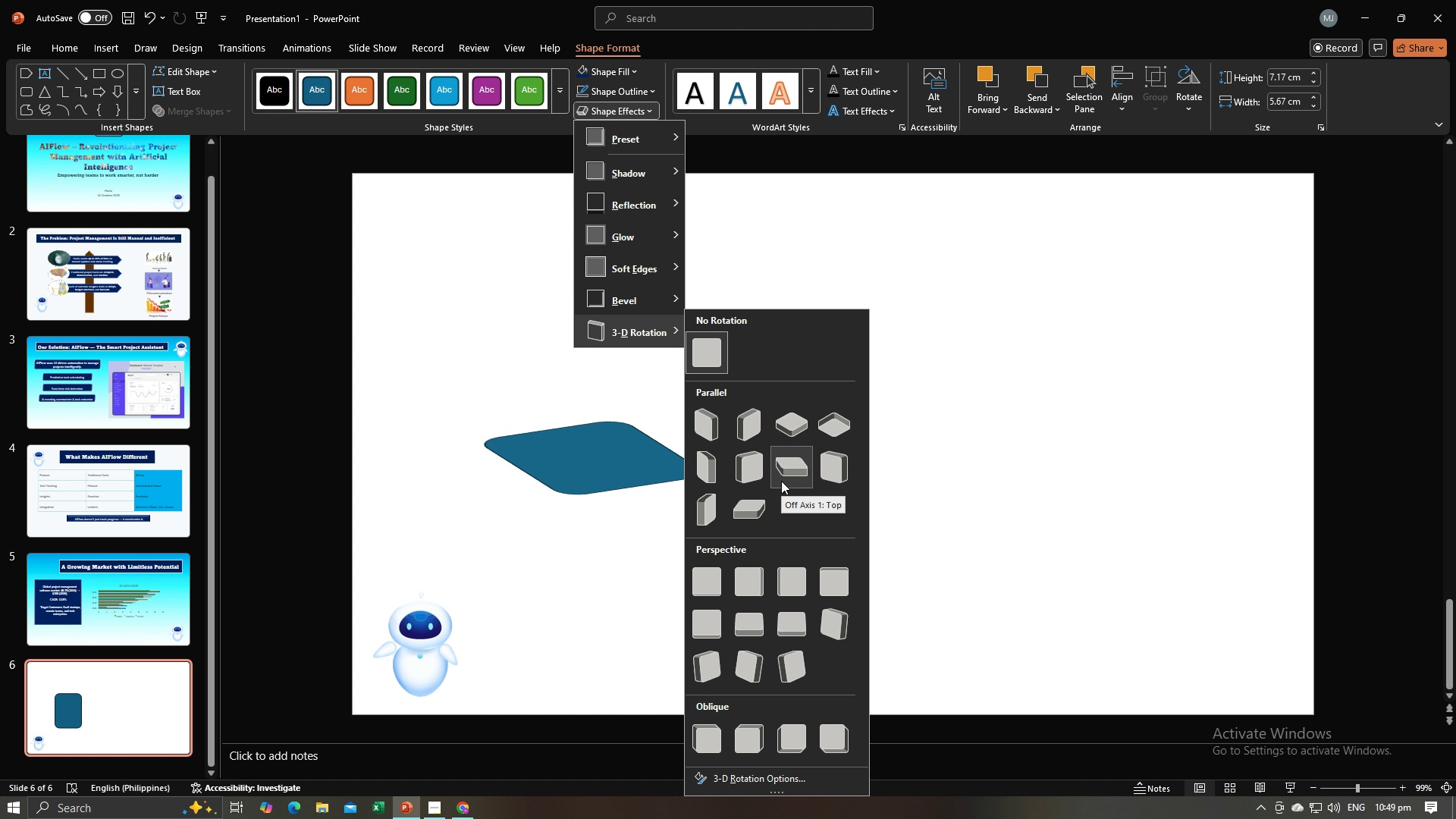 
left_click([733, 500])
 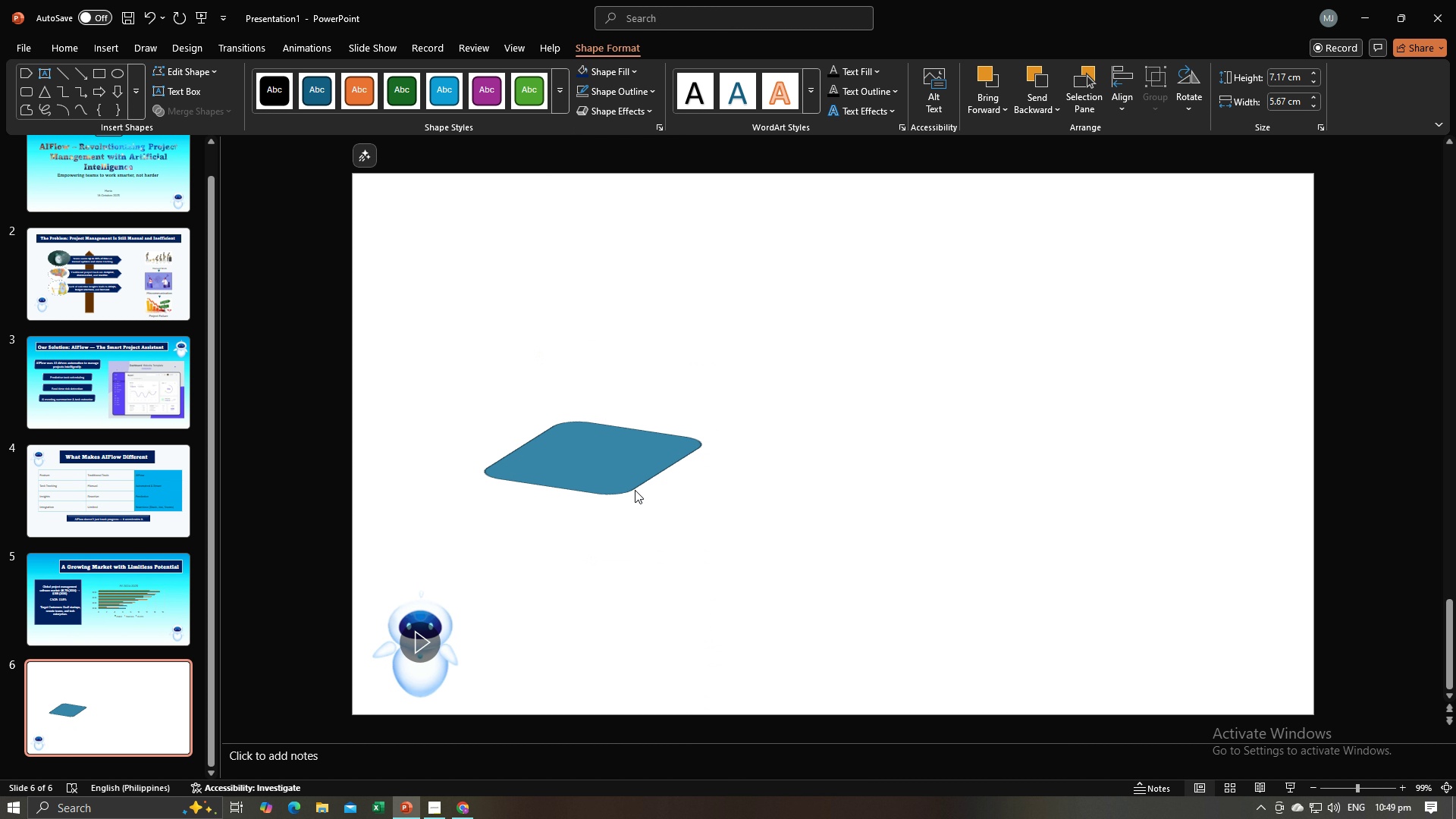 
left_click([635, 490])
 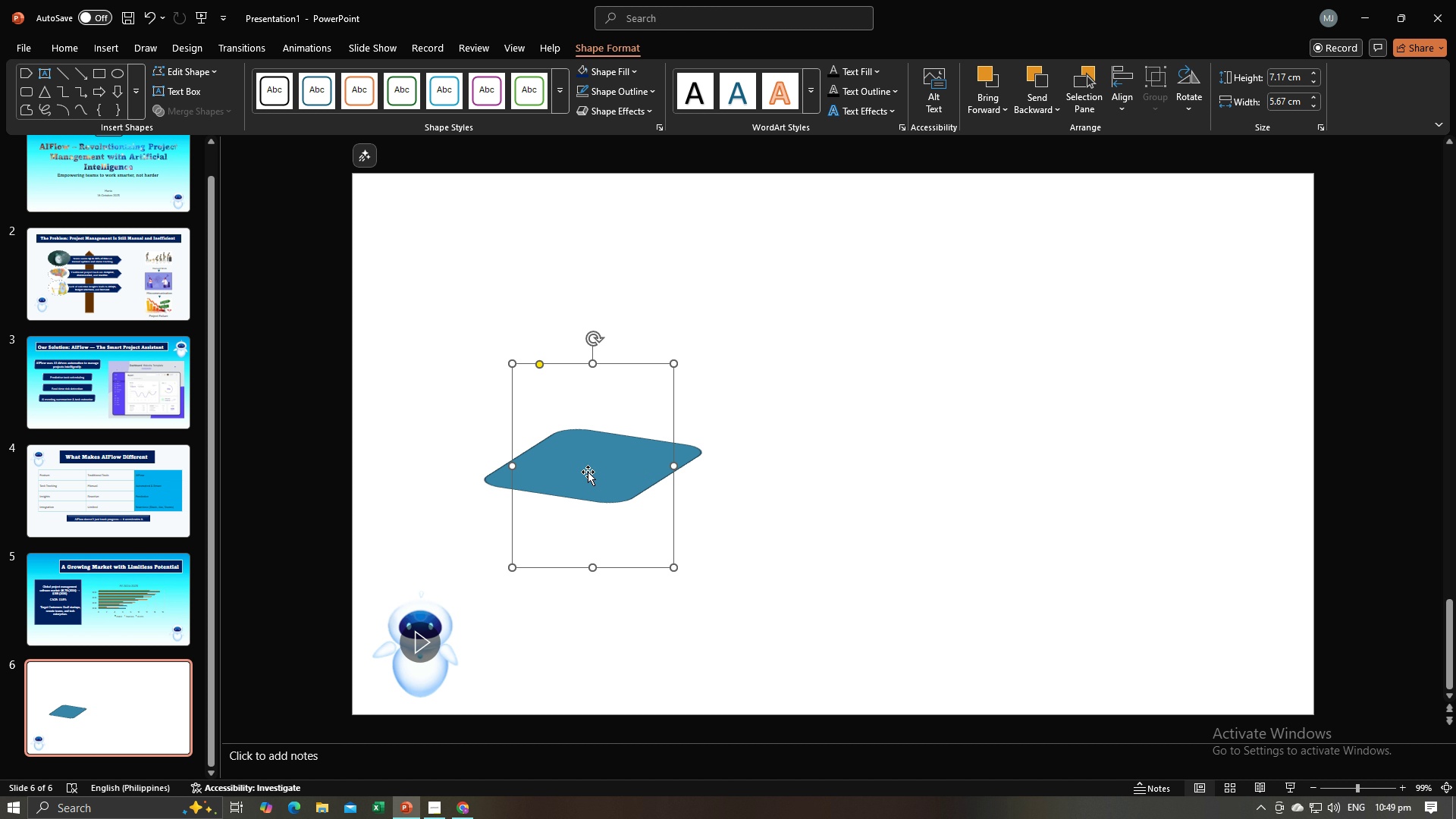 
double_click([588, 472])
 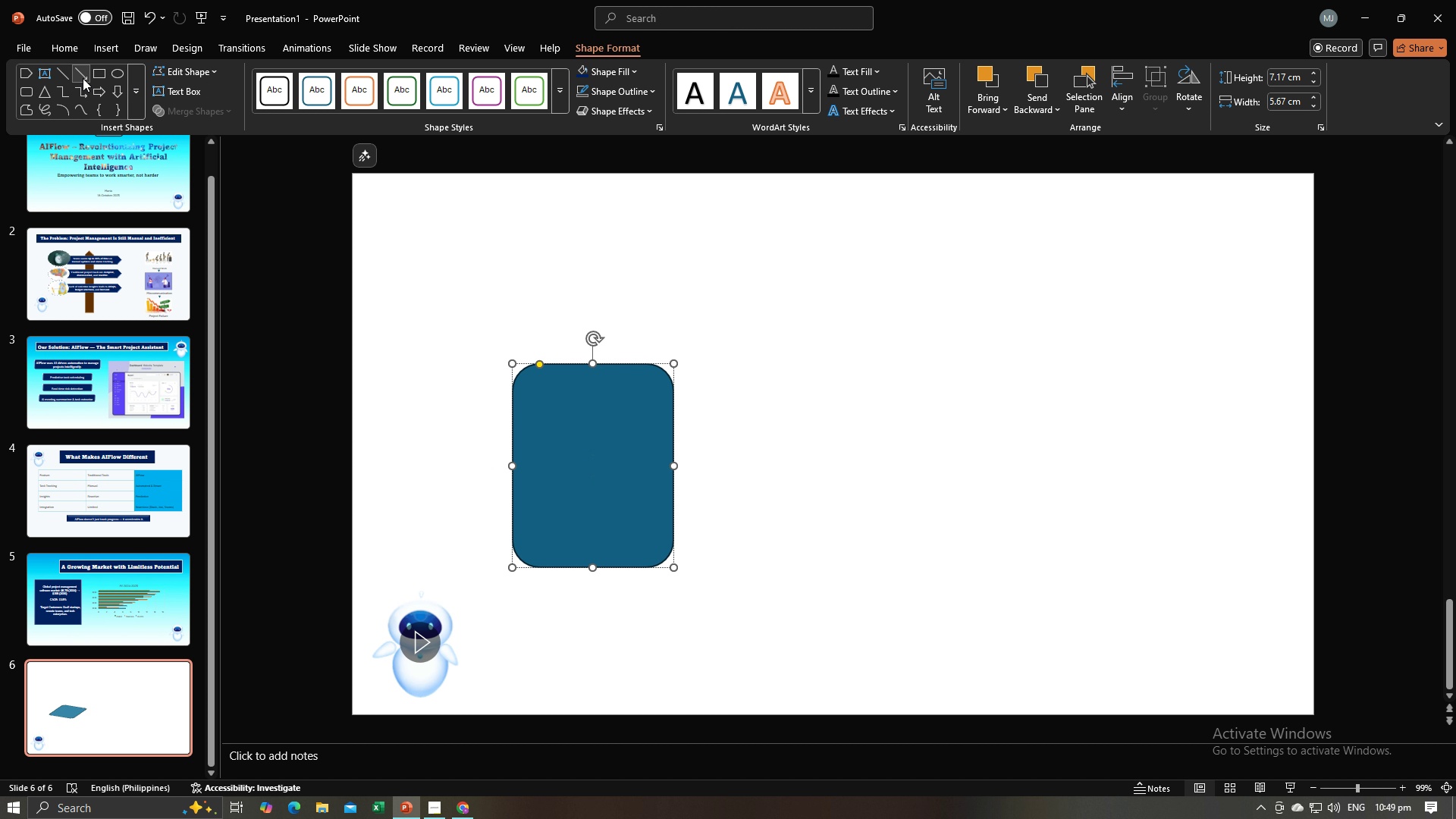 
left_click([68, 75])
 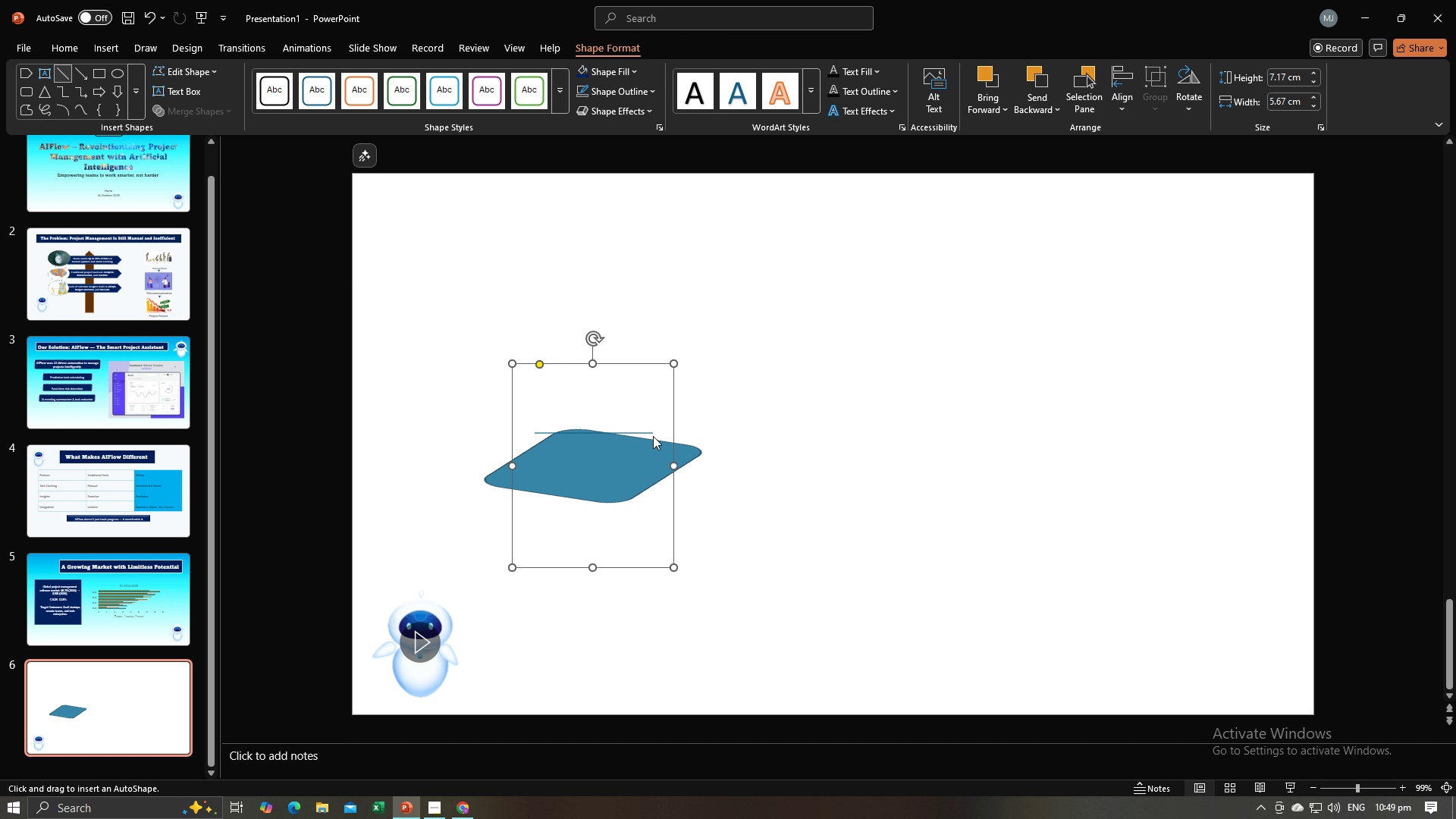 
wait(6.74)
 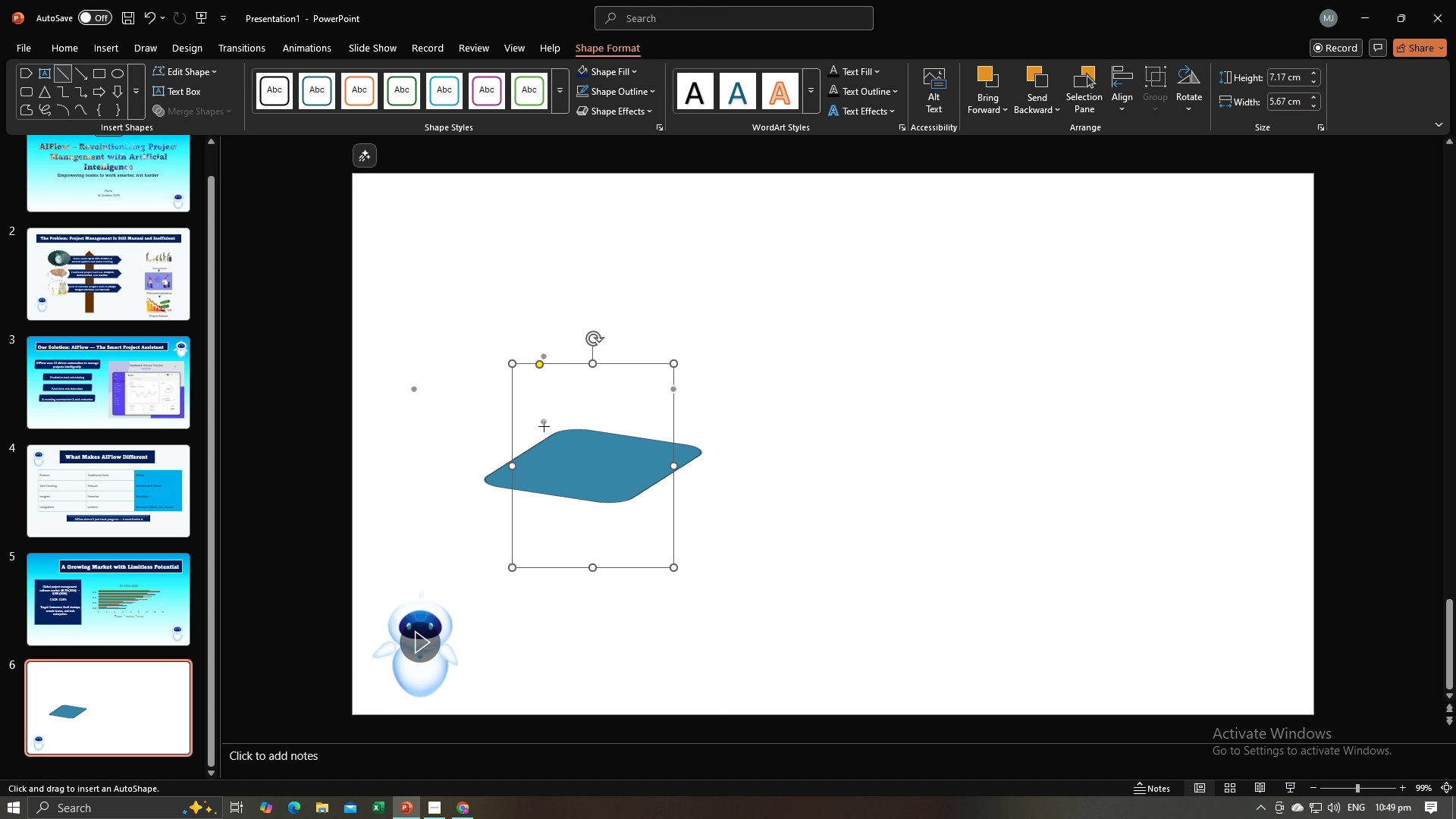 
left_click([641, 461])
 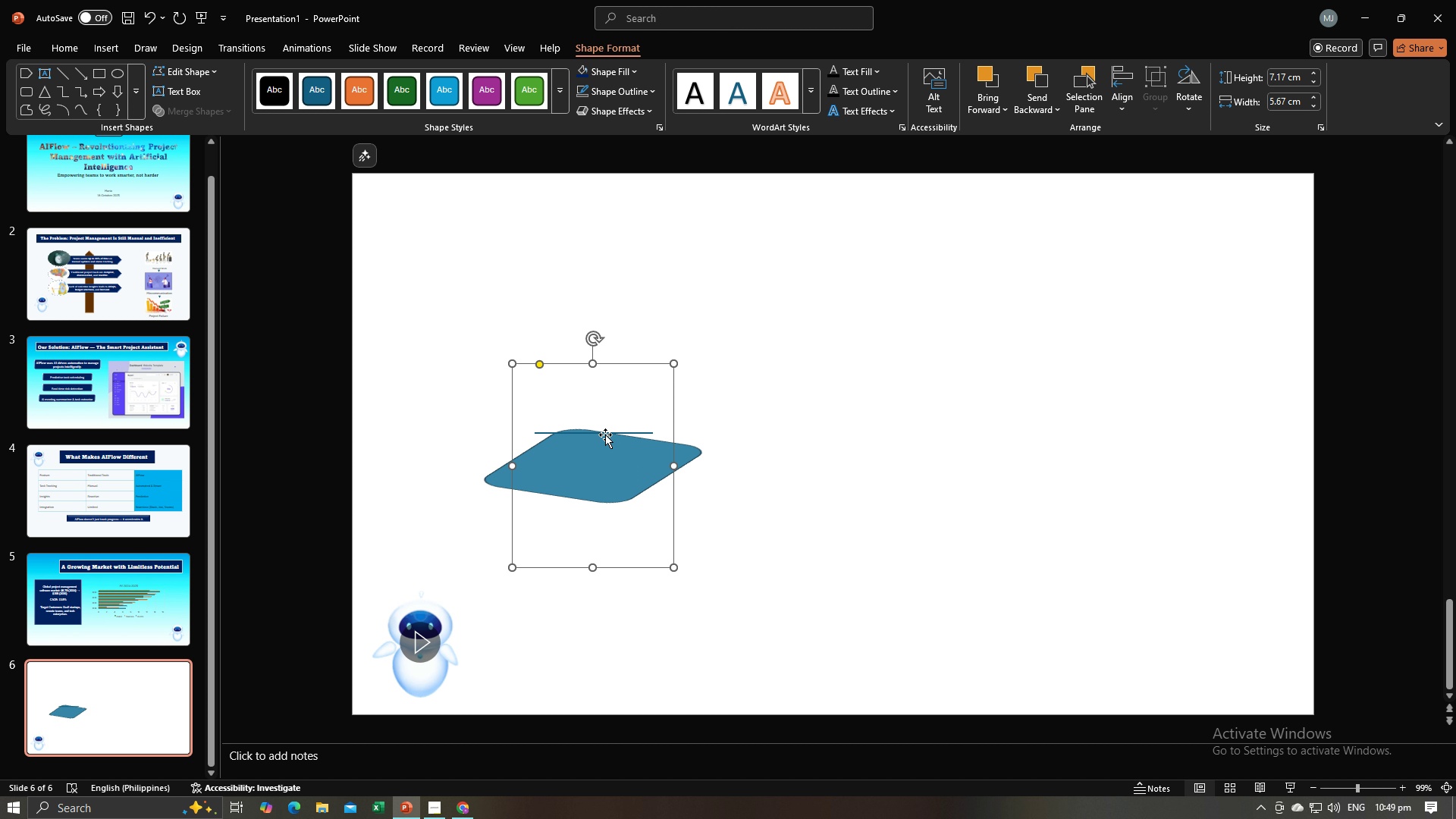 
left_click([605, 435])
 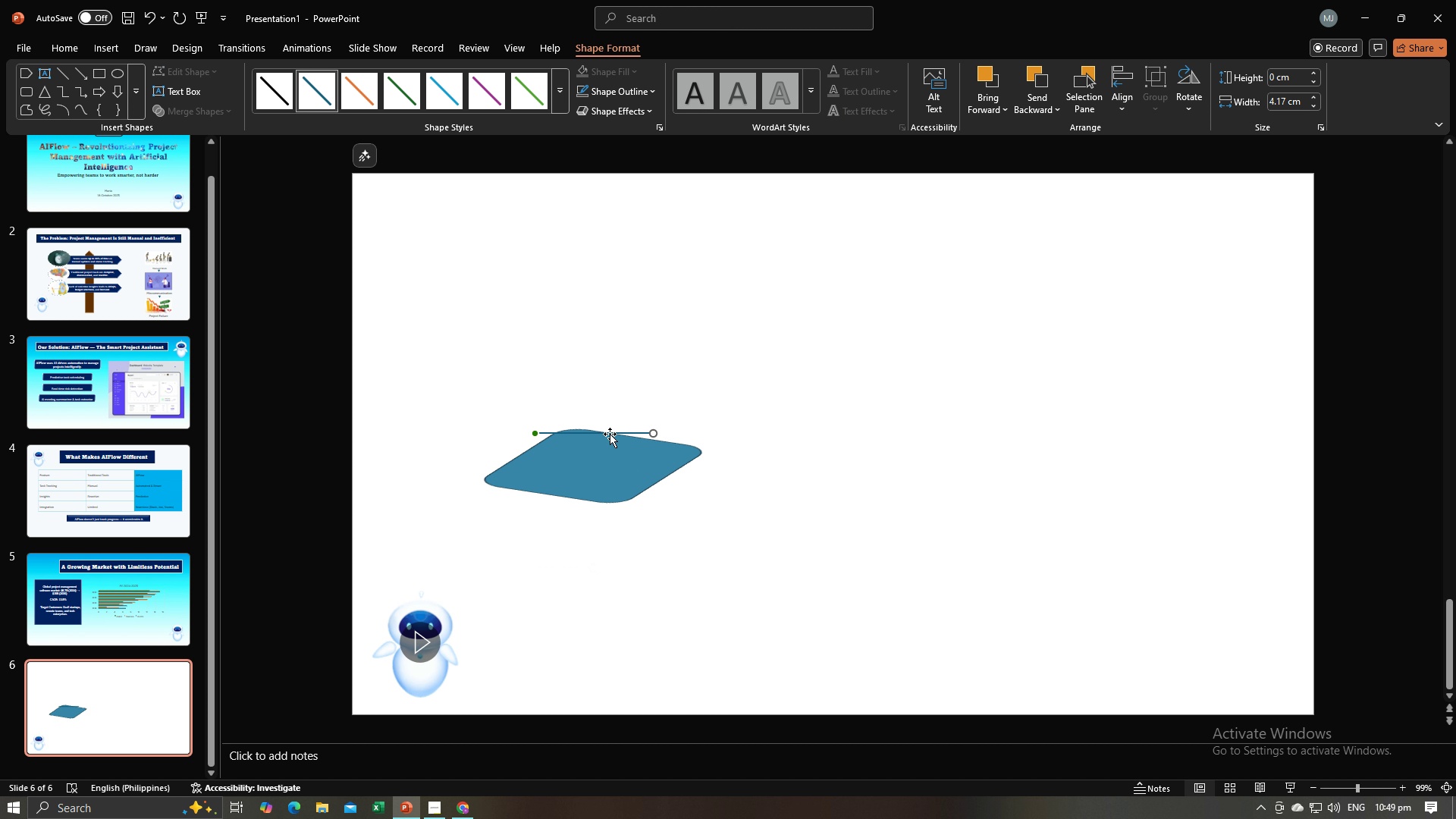 
key(Backspace)
 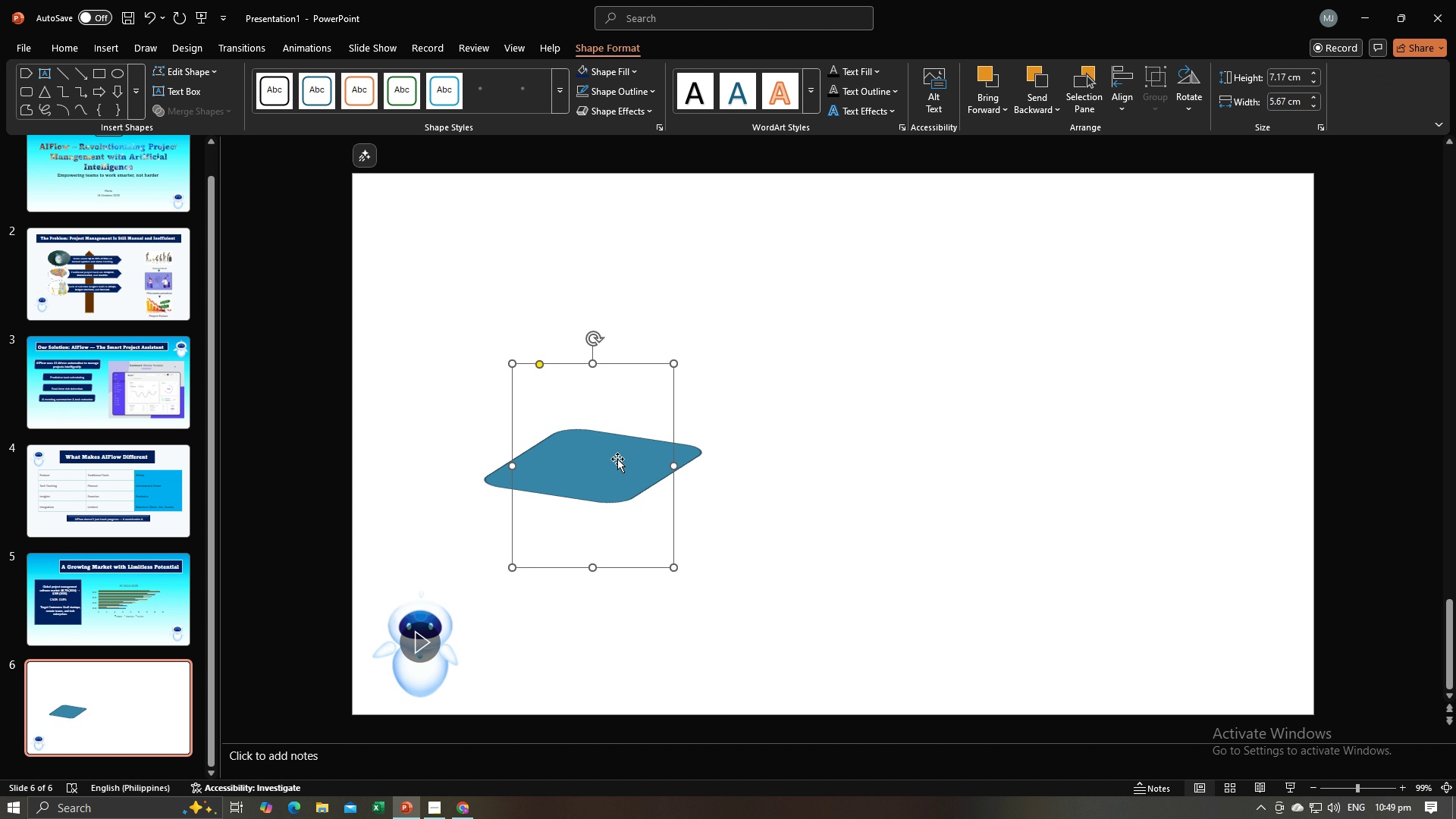 
double_click([617, 459])
 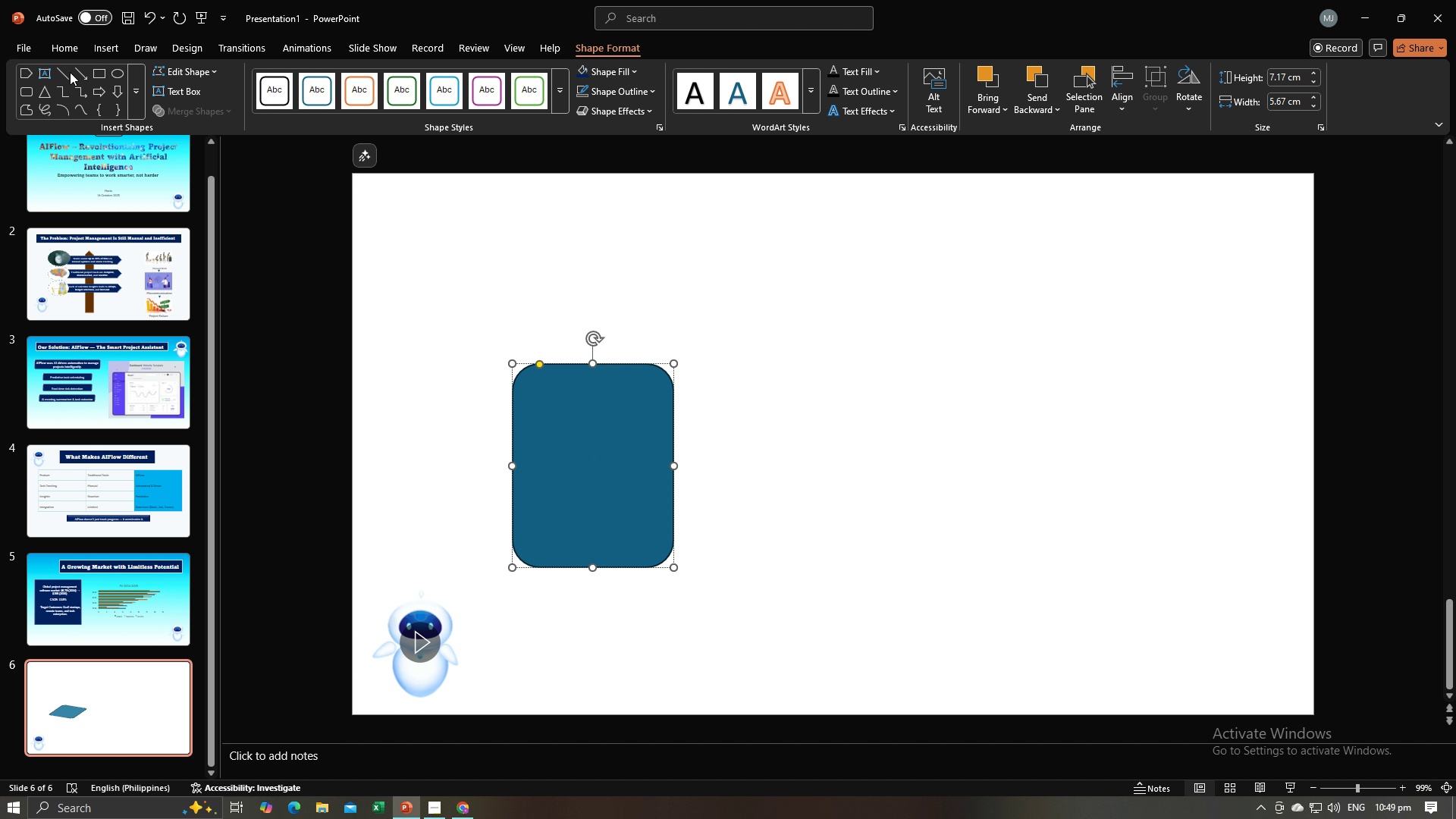 
left_click([68, 72])
 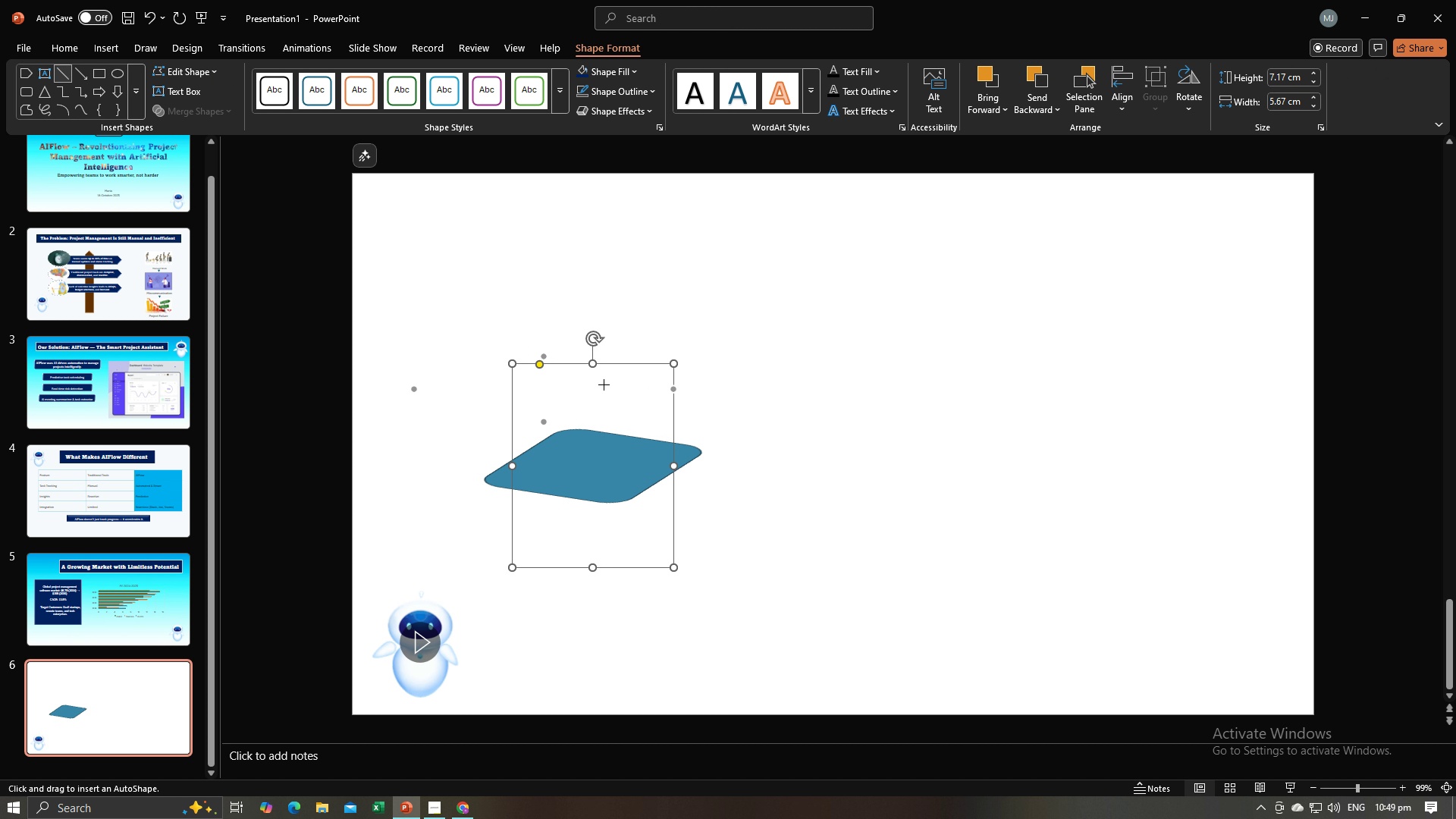 
left_click([608, 384])
 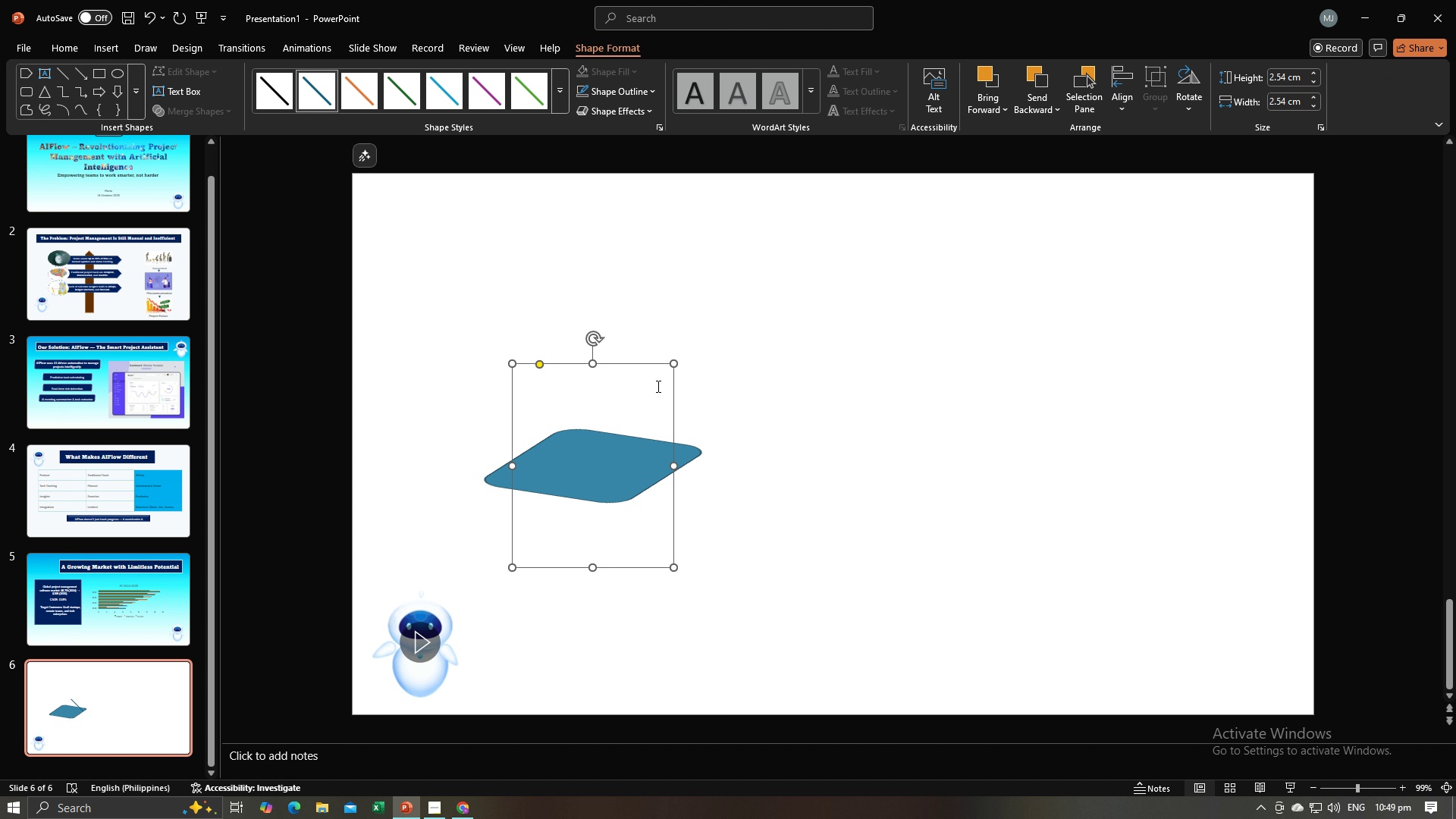 
key(Control+Z)
 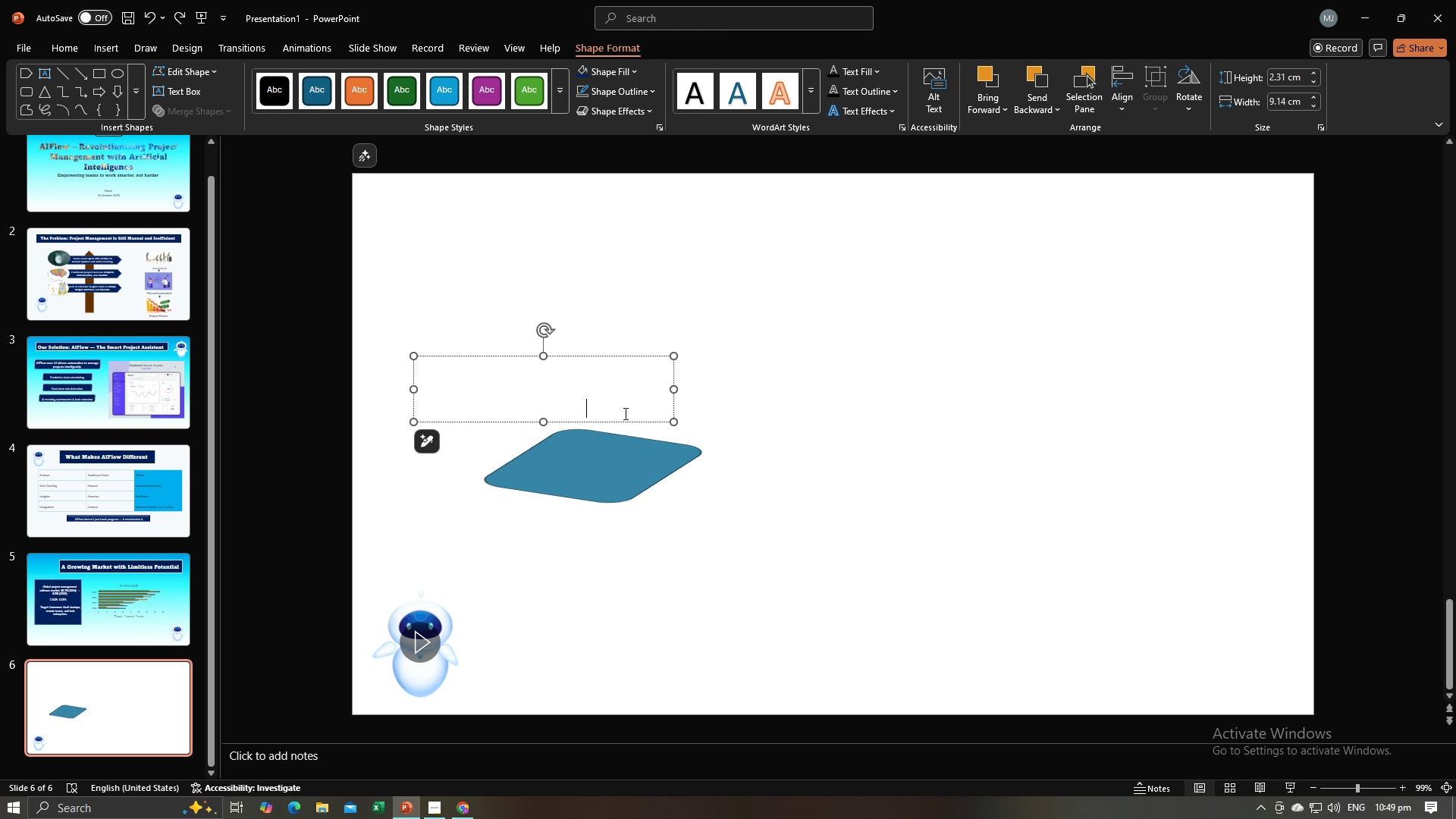 
left_click([624, 413])
 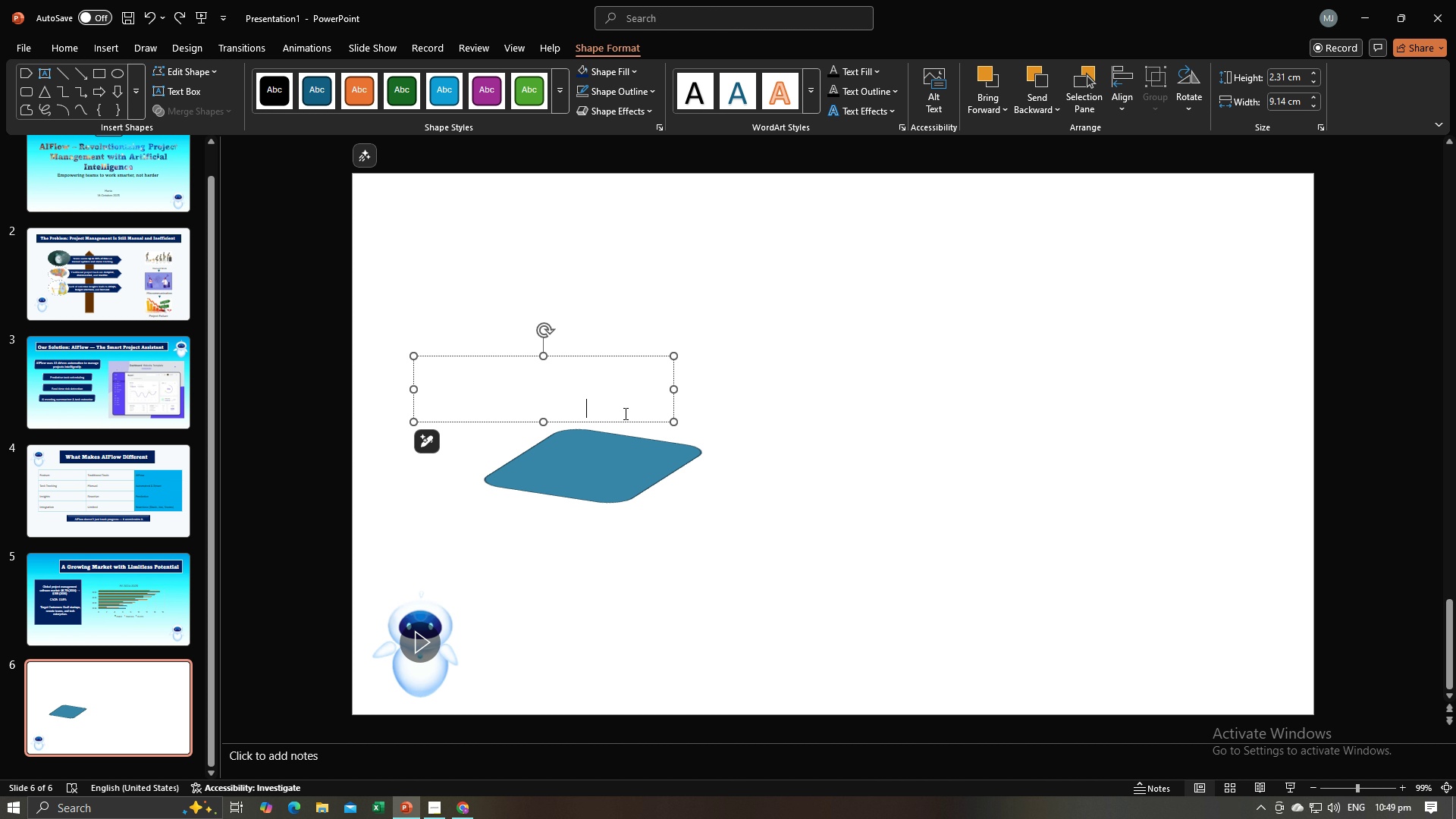 
left_click([624, 413])
 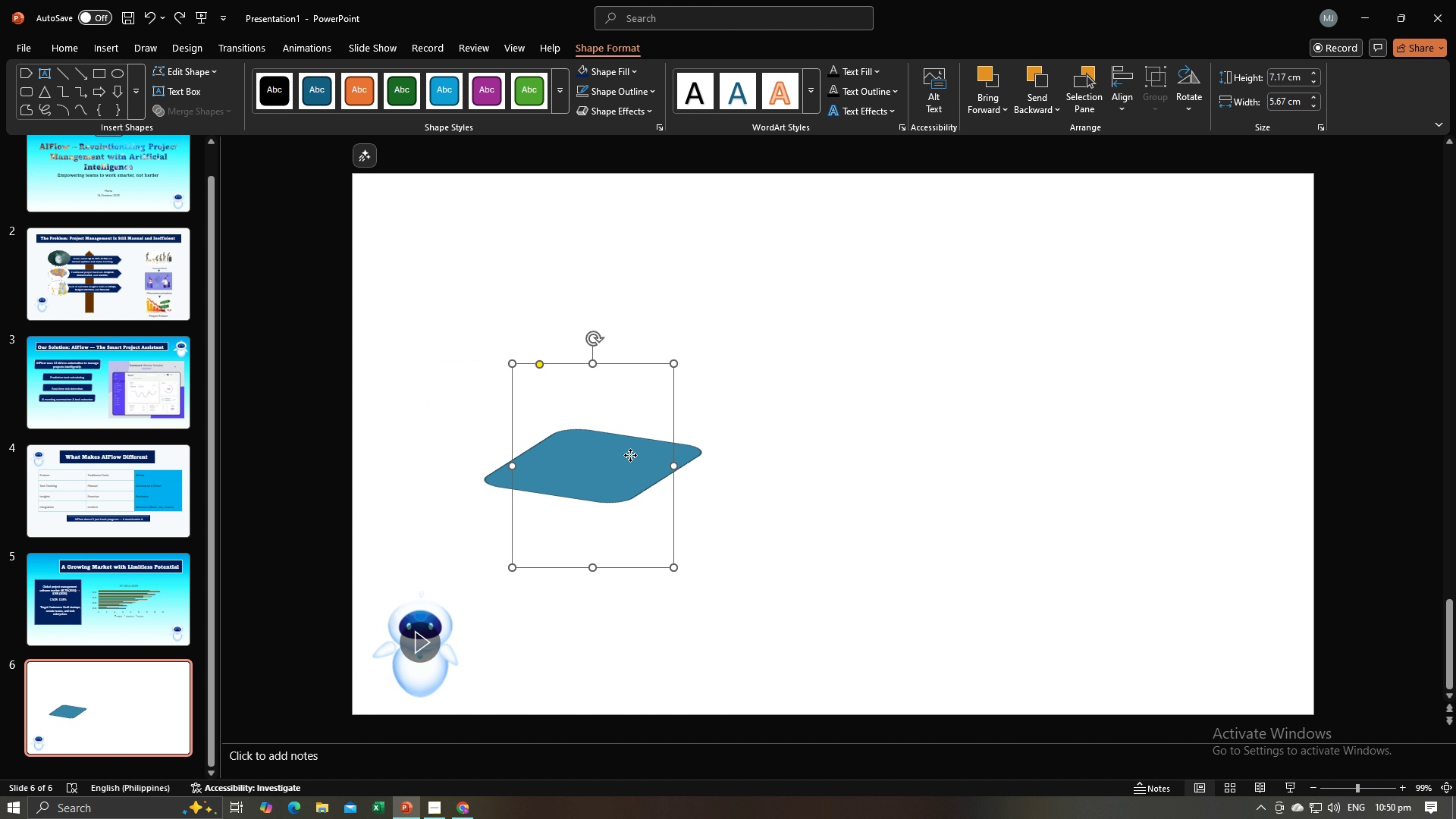 
double_click([630, 455])
 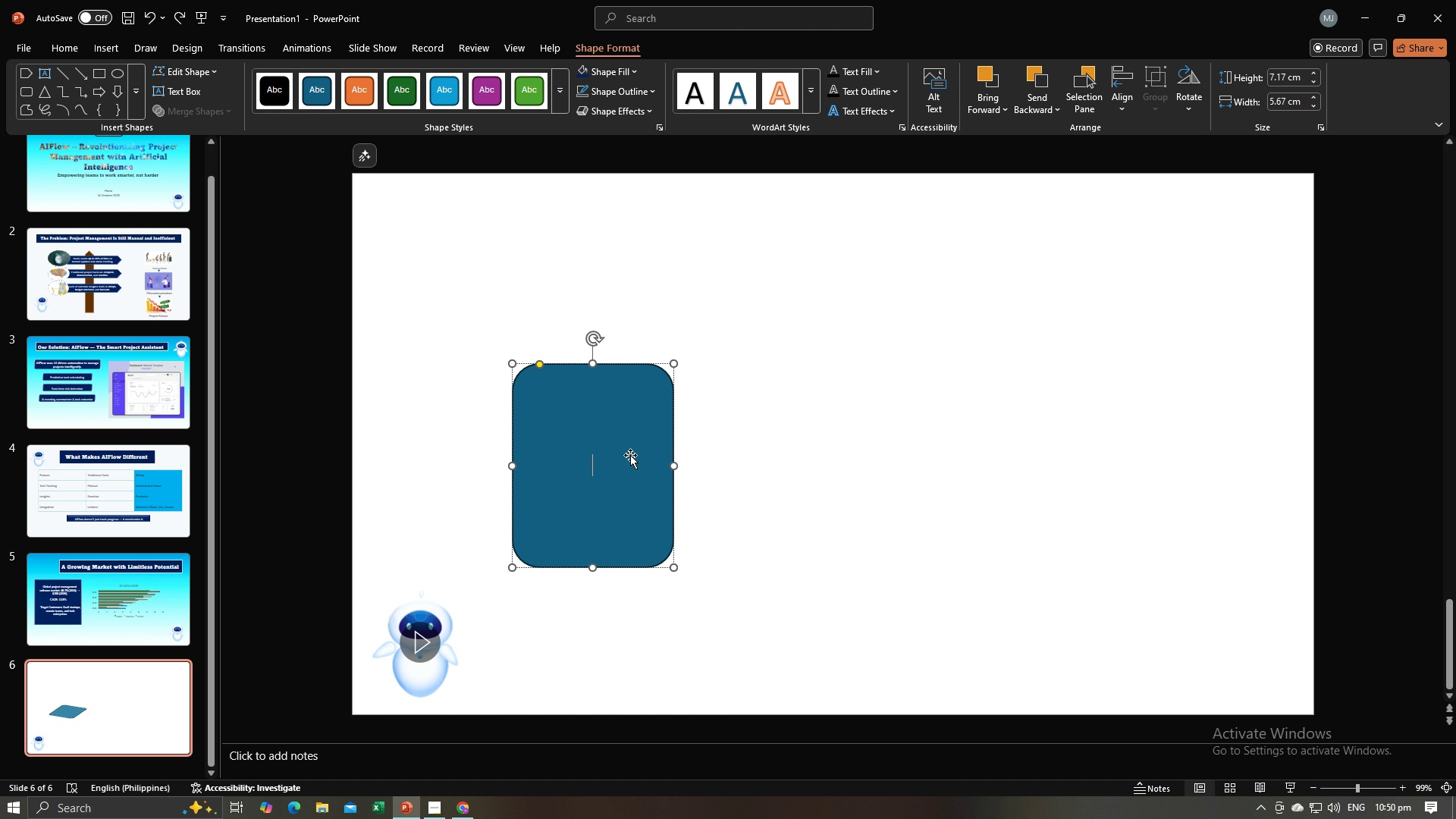 
triple_click([630, 455])
 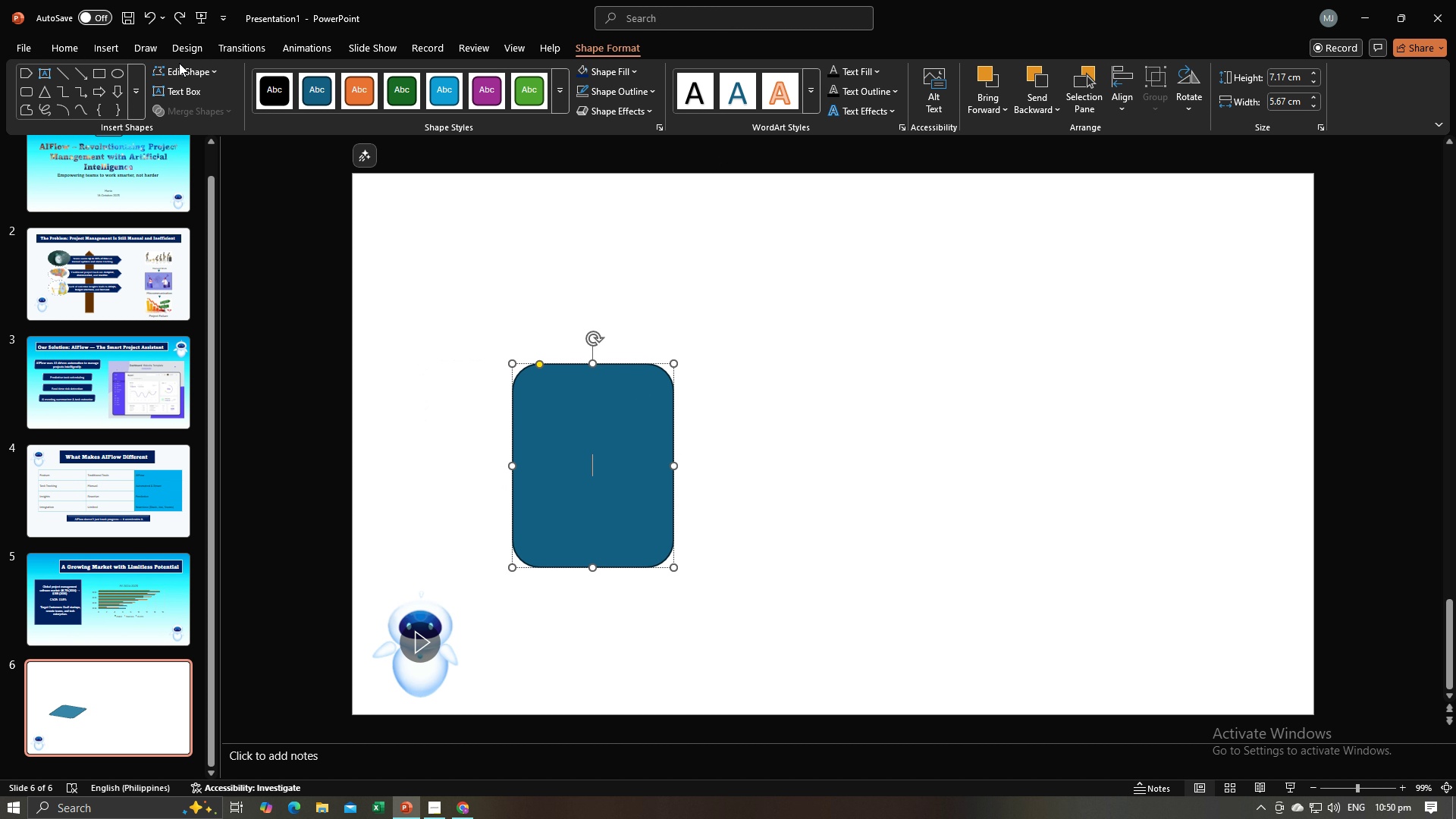 
wait(7.14)
 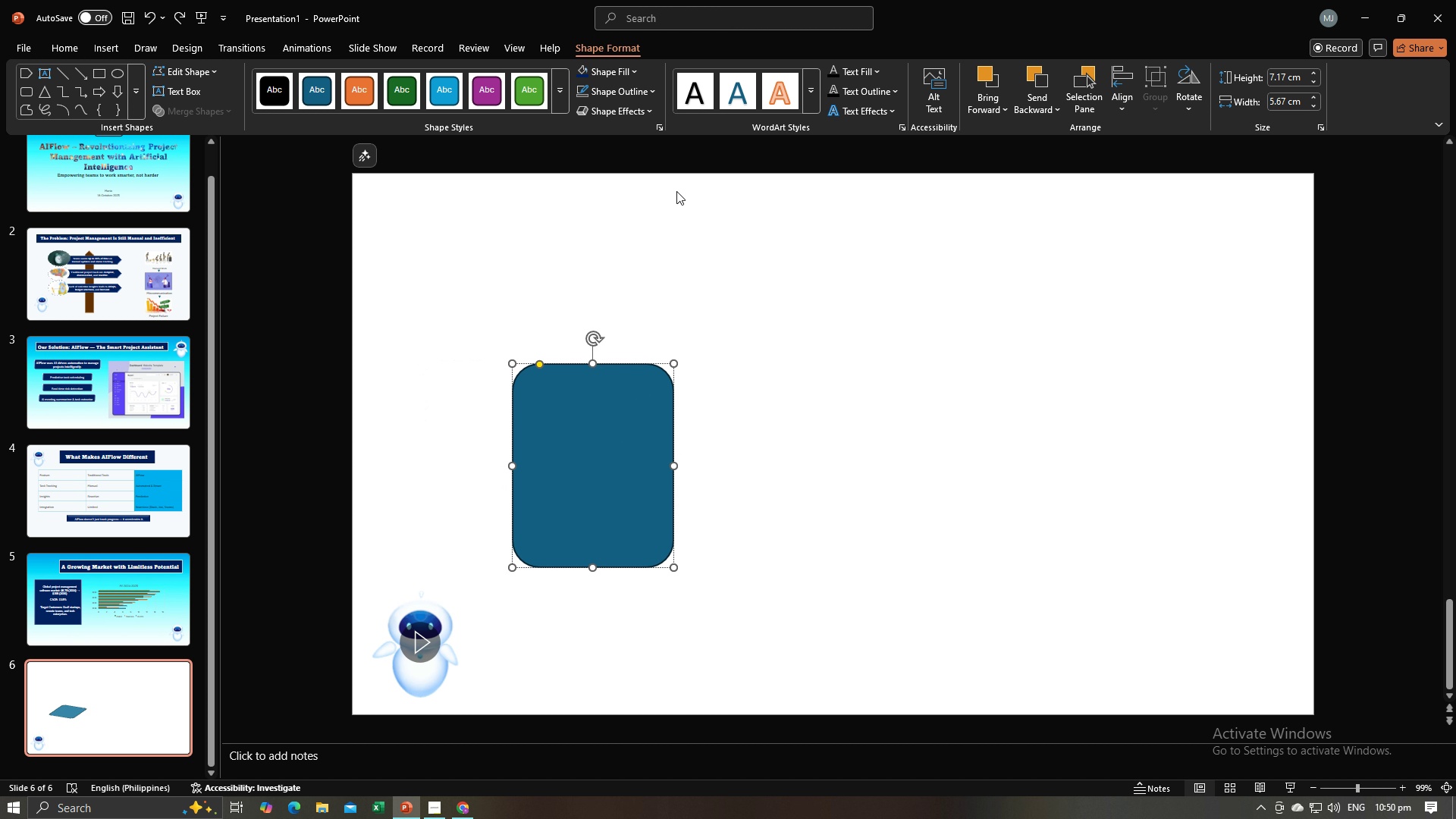 
left_click([639, 112])
 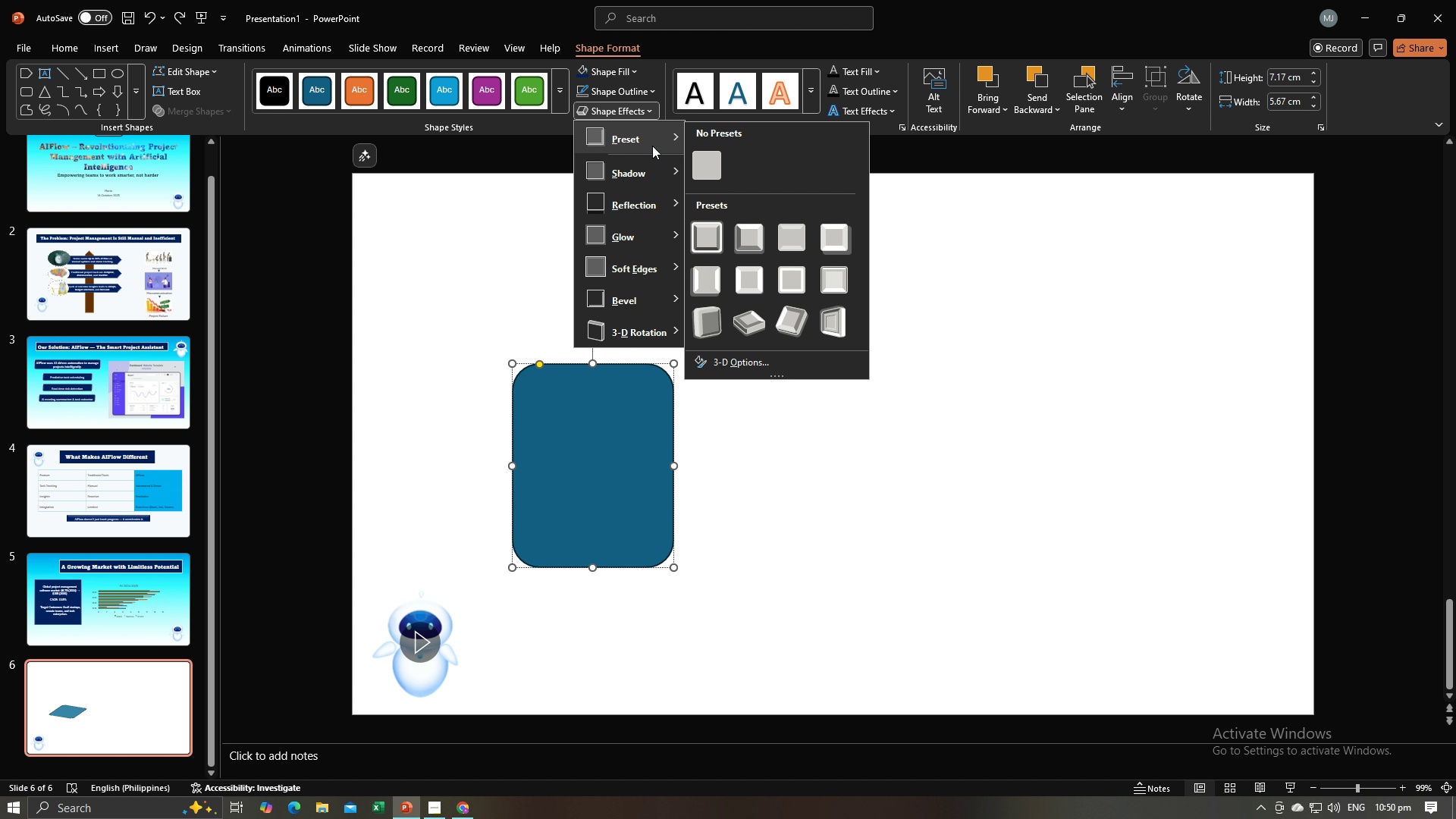 
left_click([698, 156])
 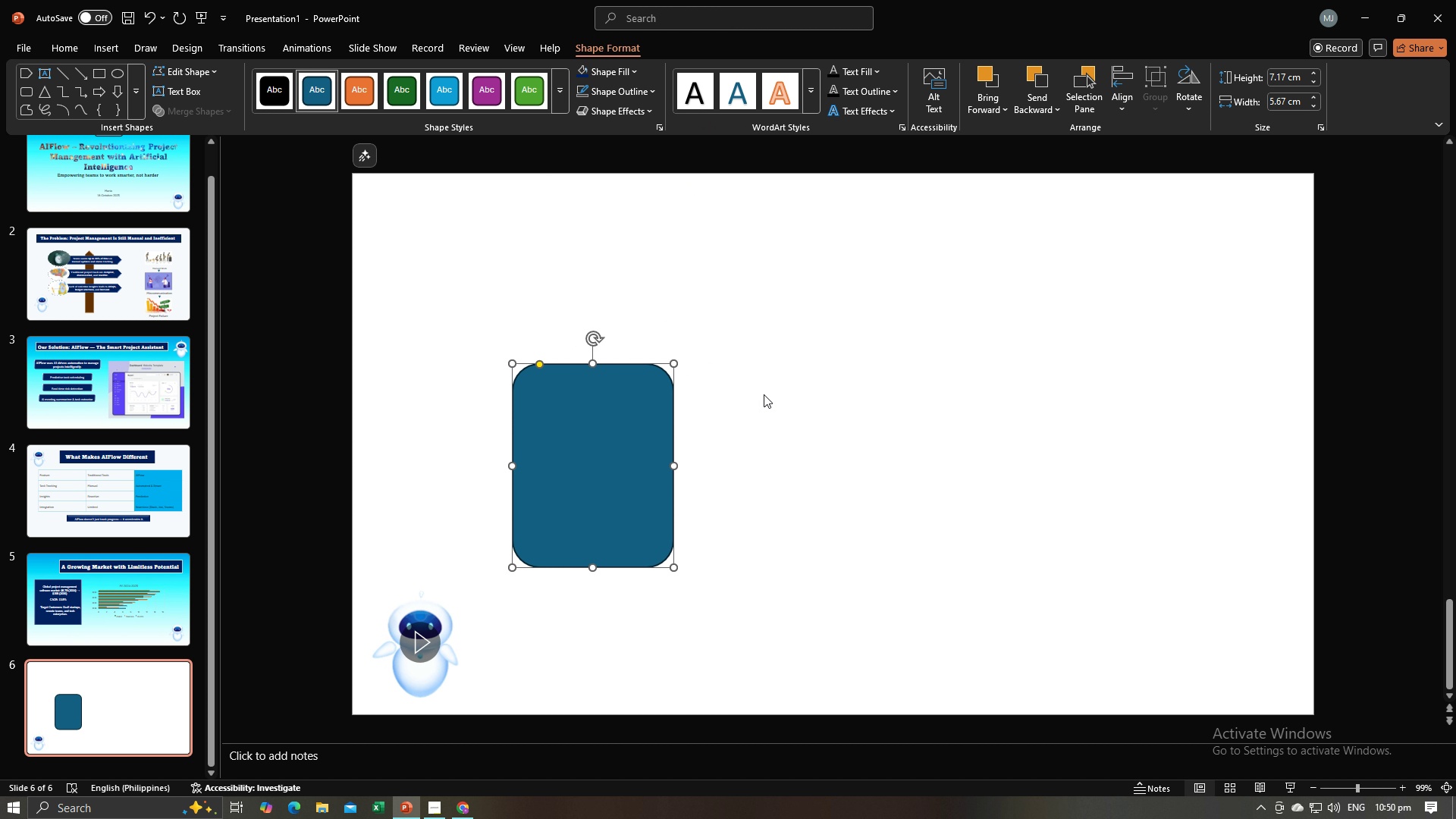 
double_click([764, 394])
 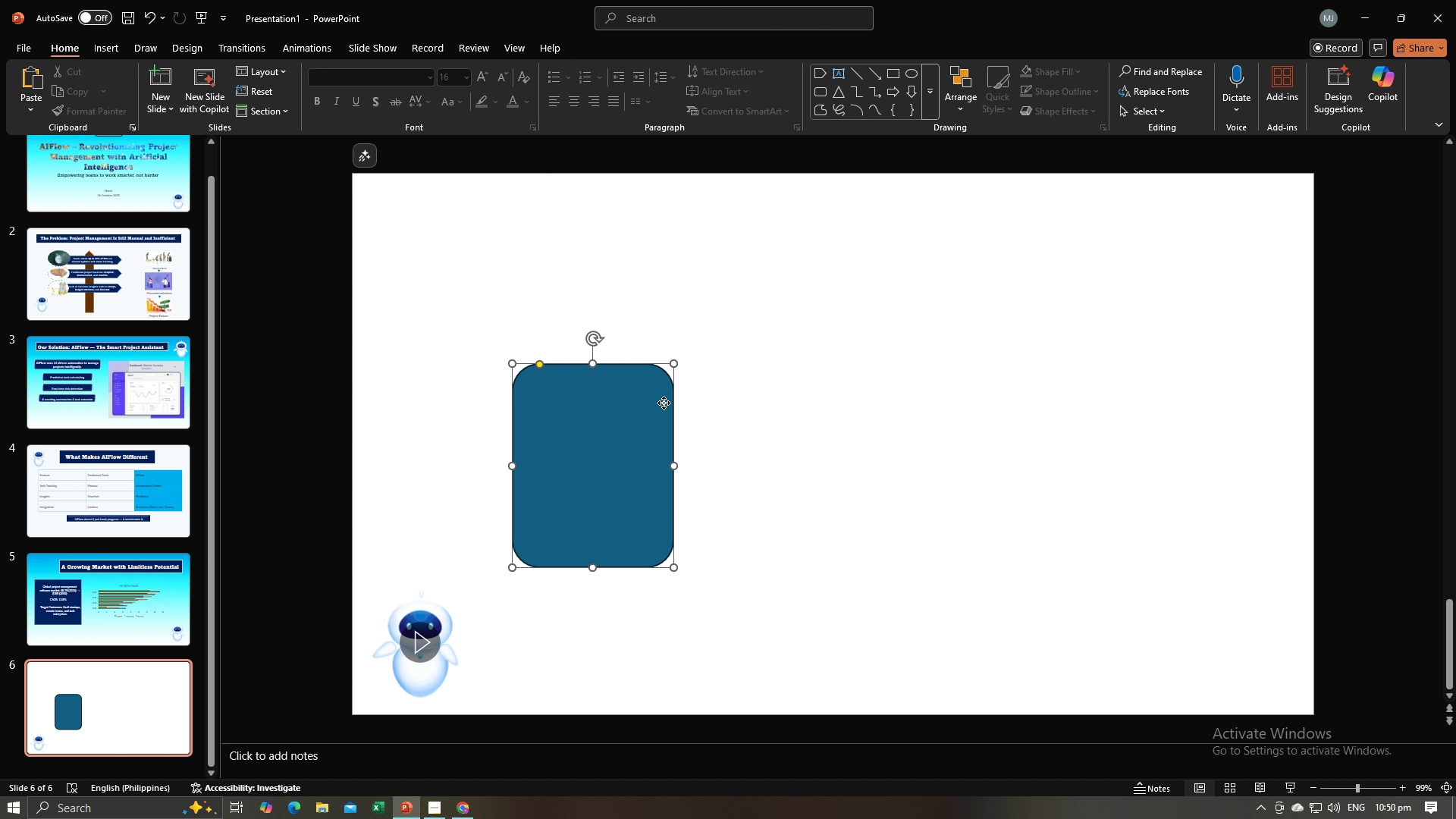 
triple_click([664, 403])
 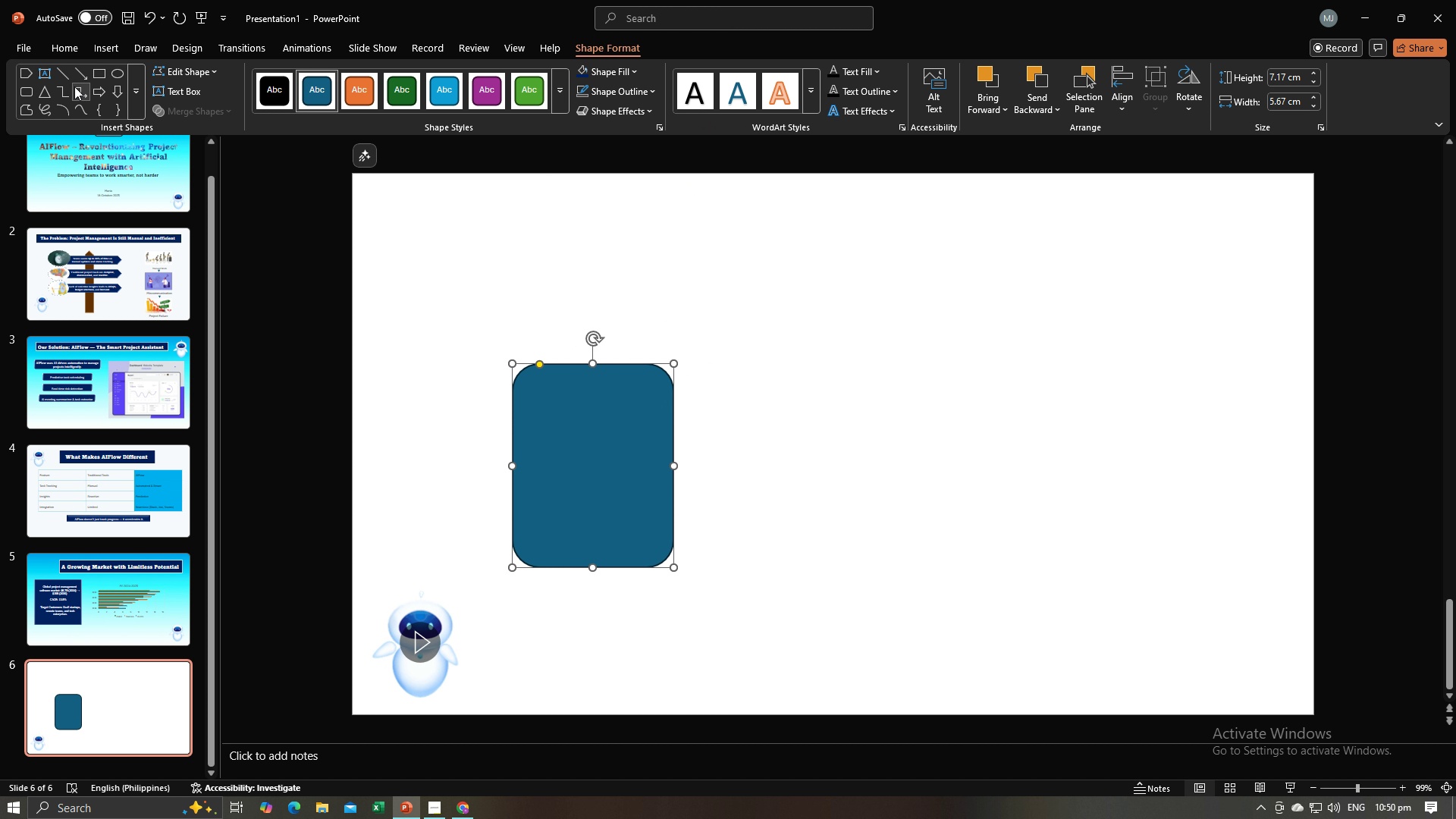 
left_click([67, 73])
 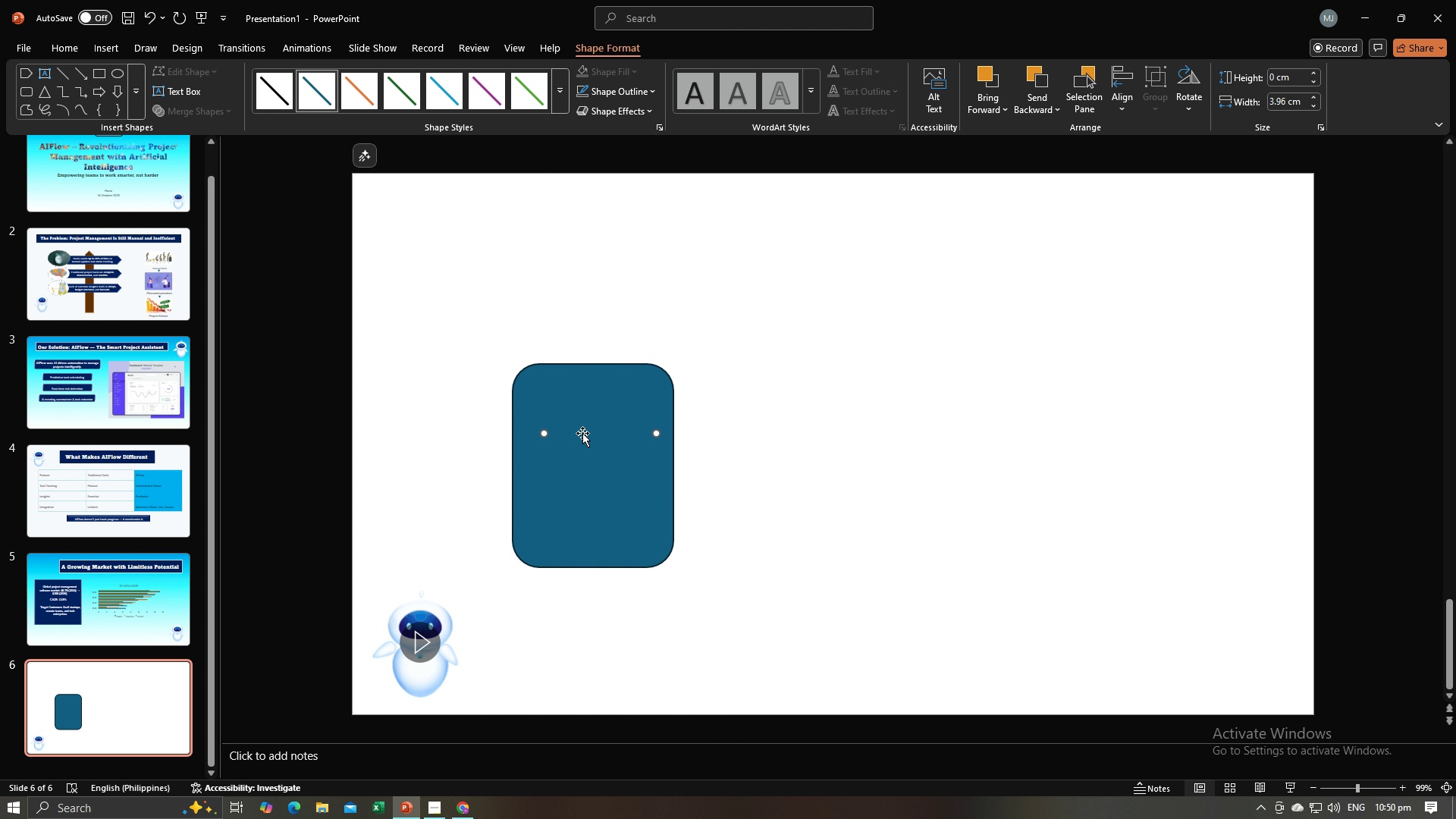 
wait(5.04)
 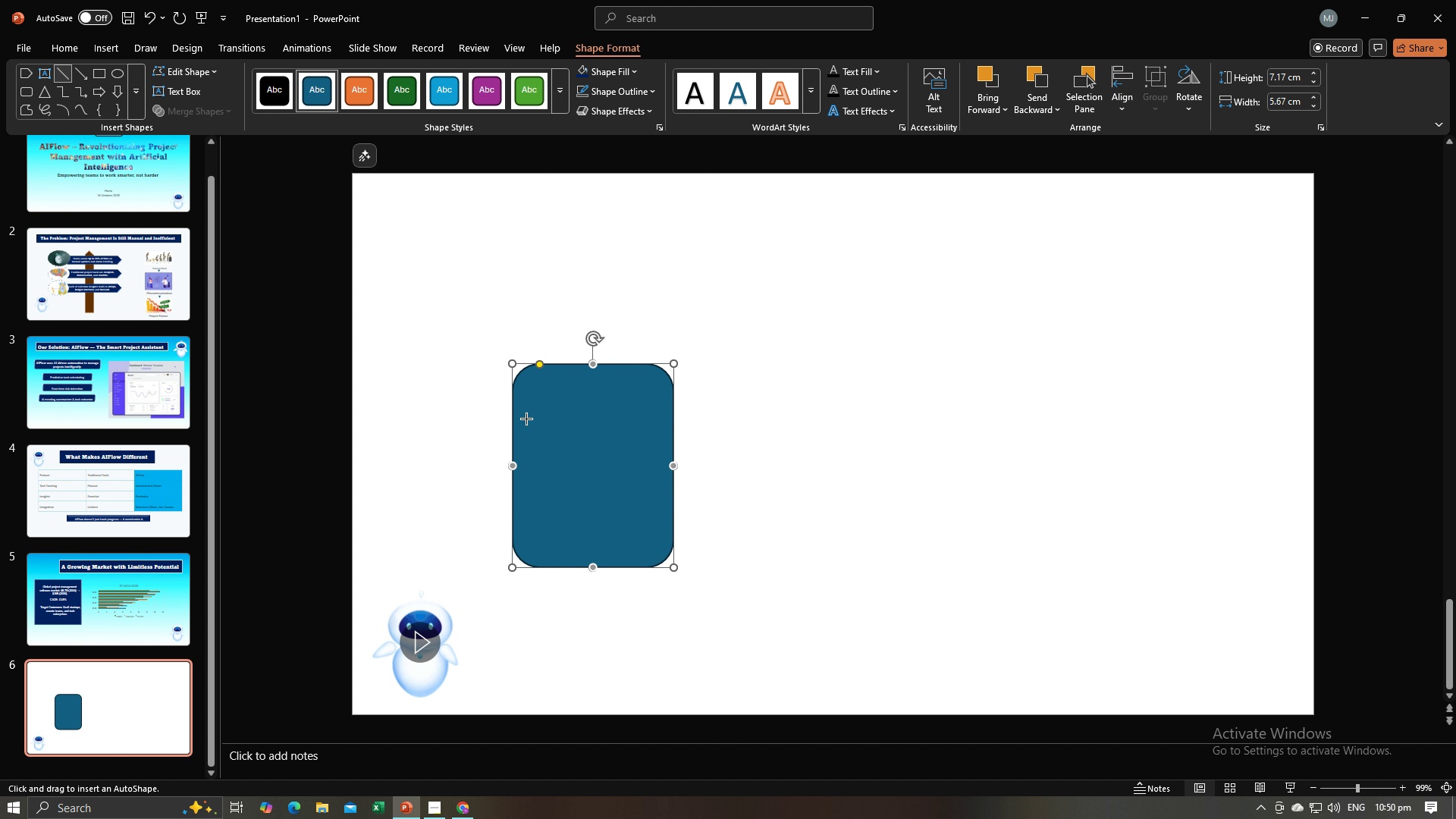 
left_click([286, 93])
 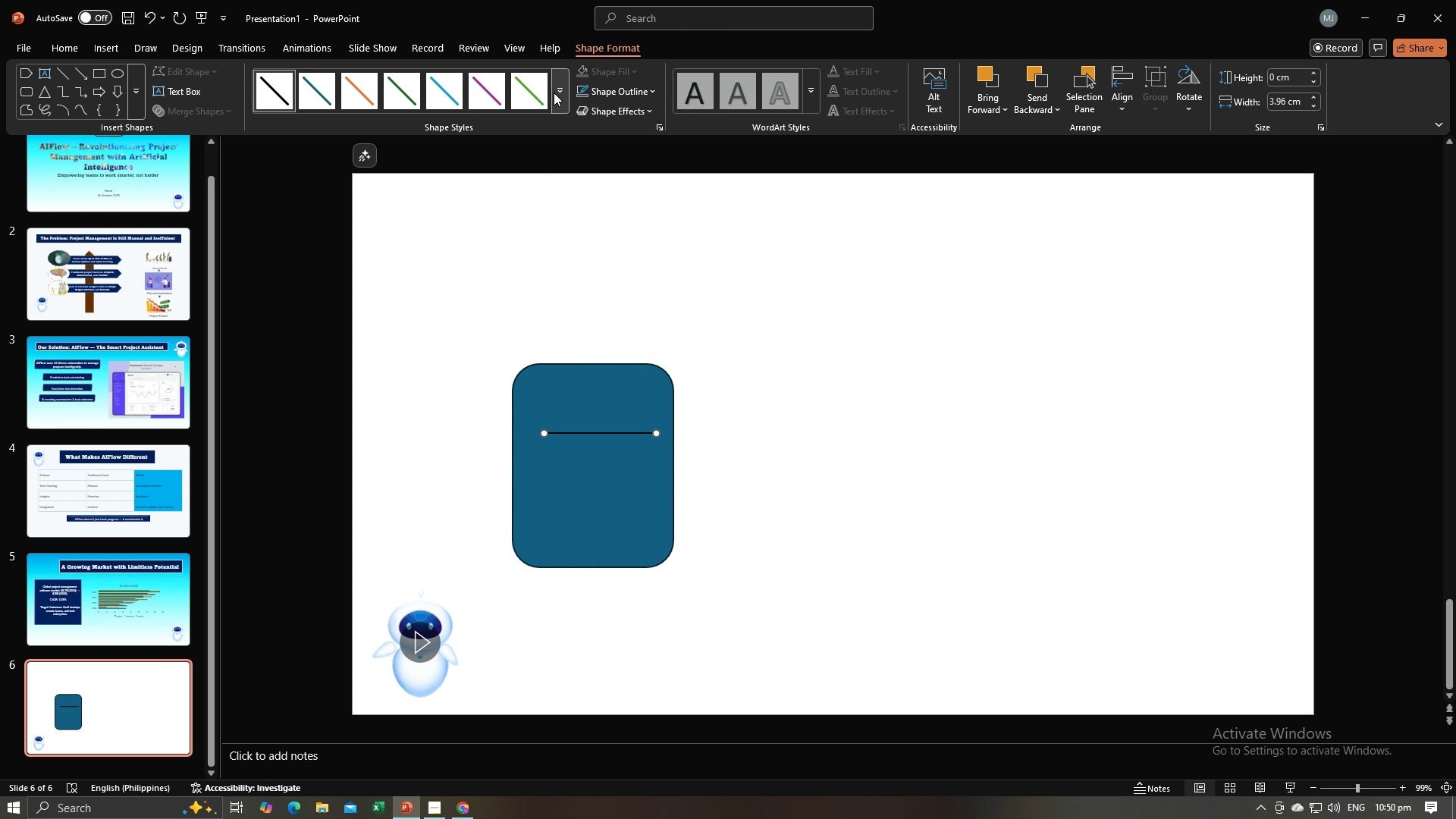 
left_click([554, 92])
 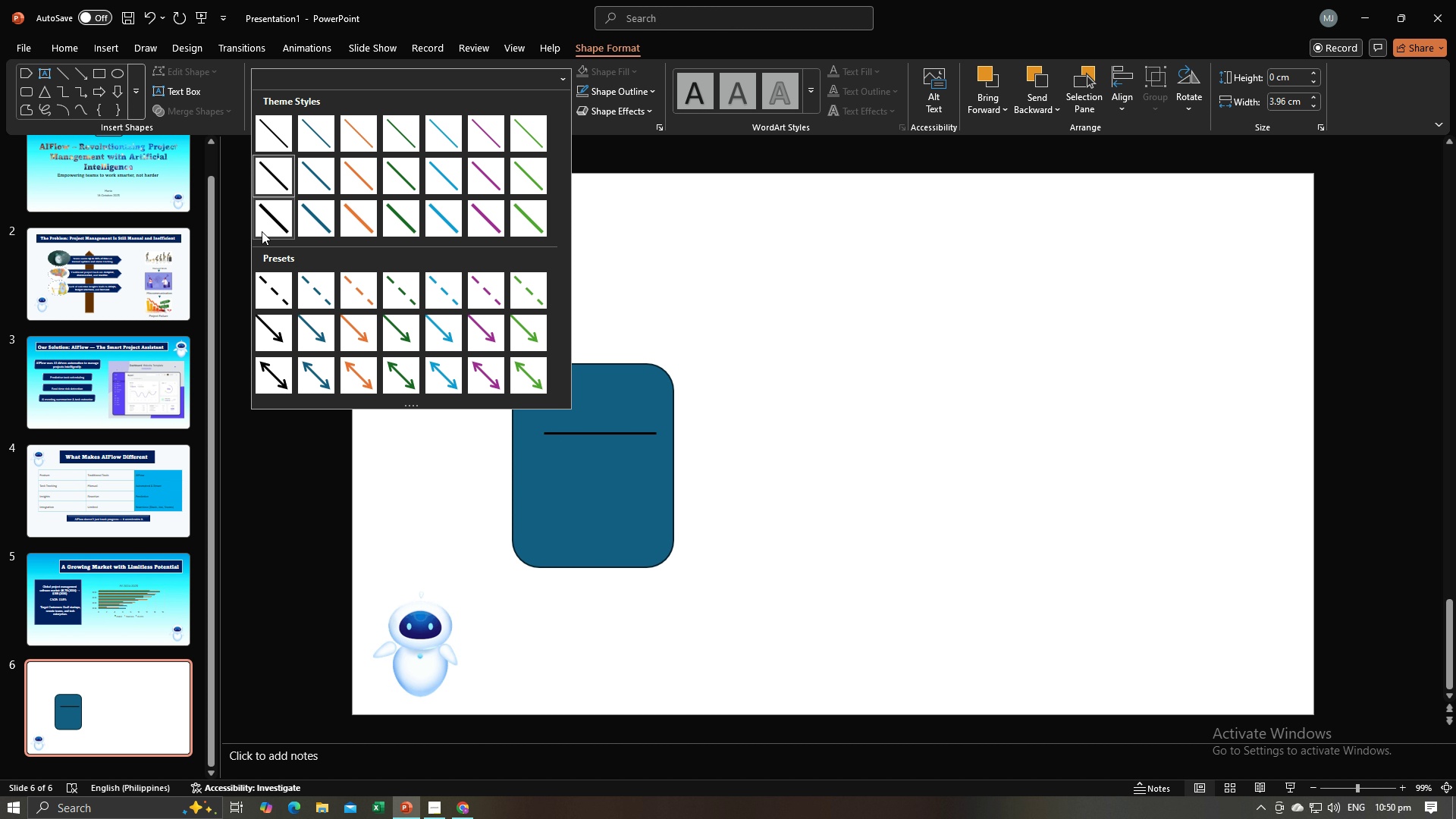 
left_click([262, 231])
 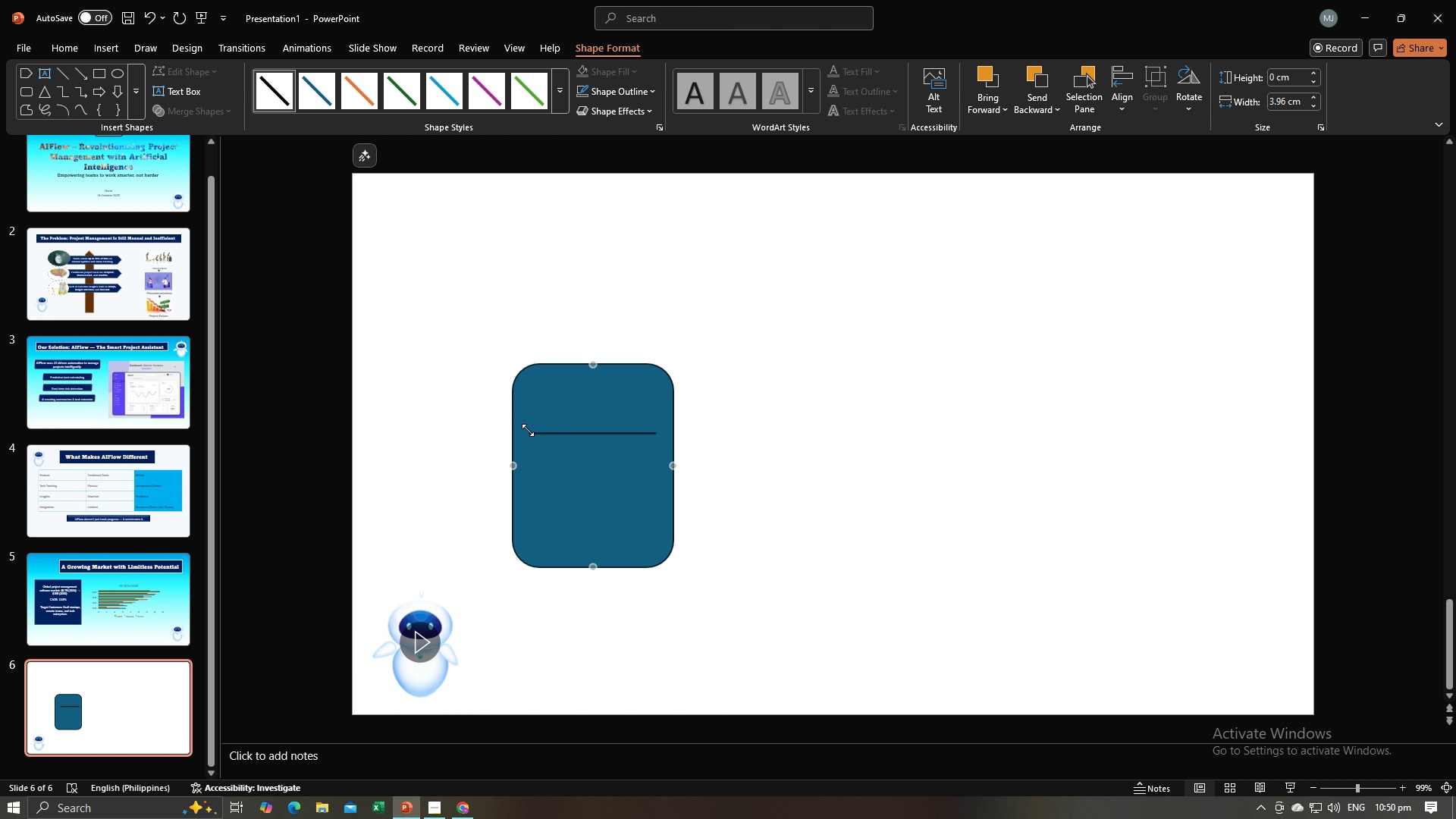 
left_click([726, 418])
 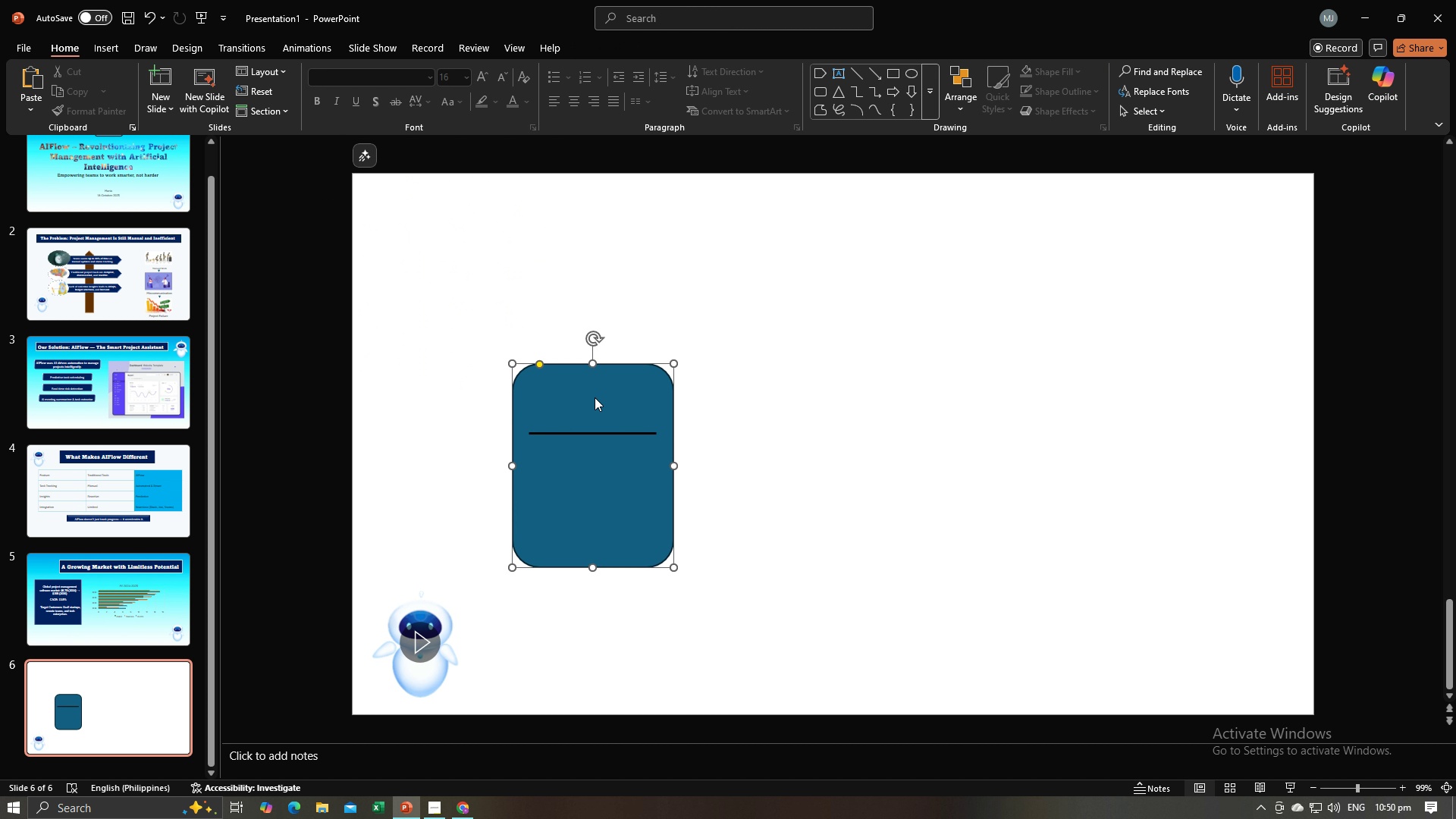 
left_click([595, 397])
 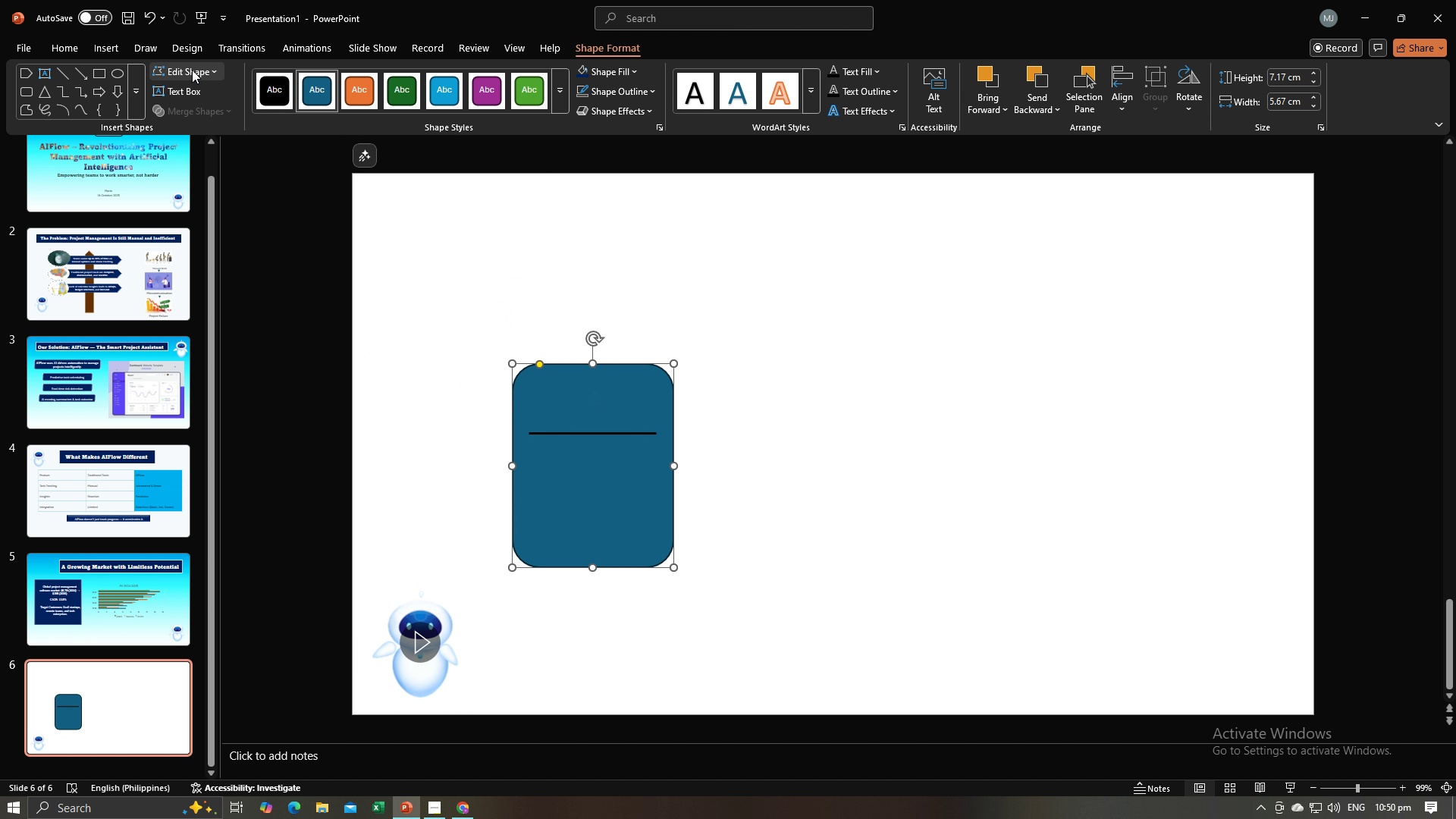 
left_click([187, 88])
 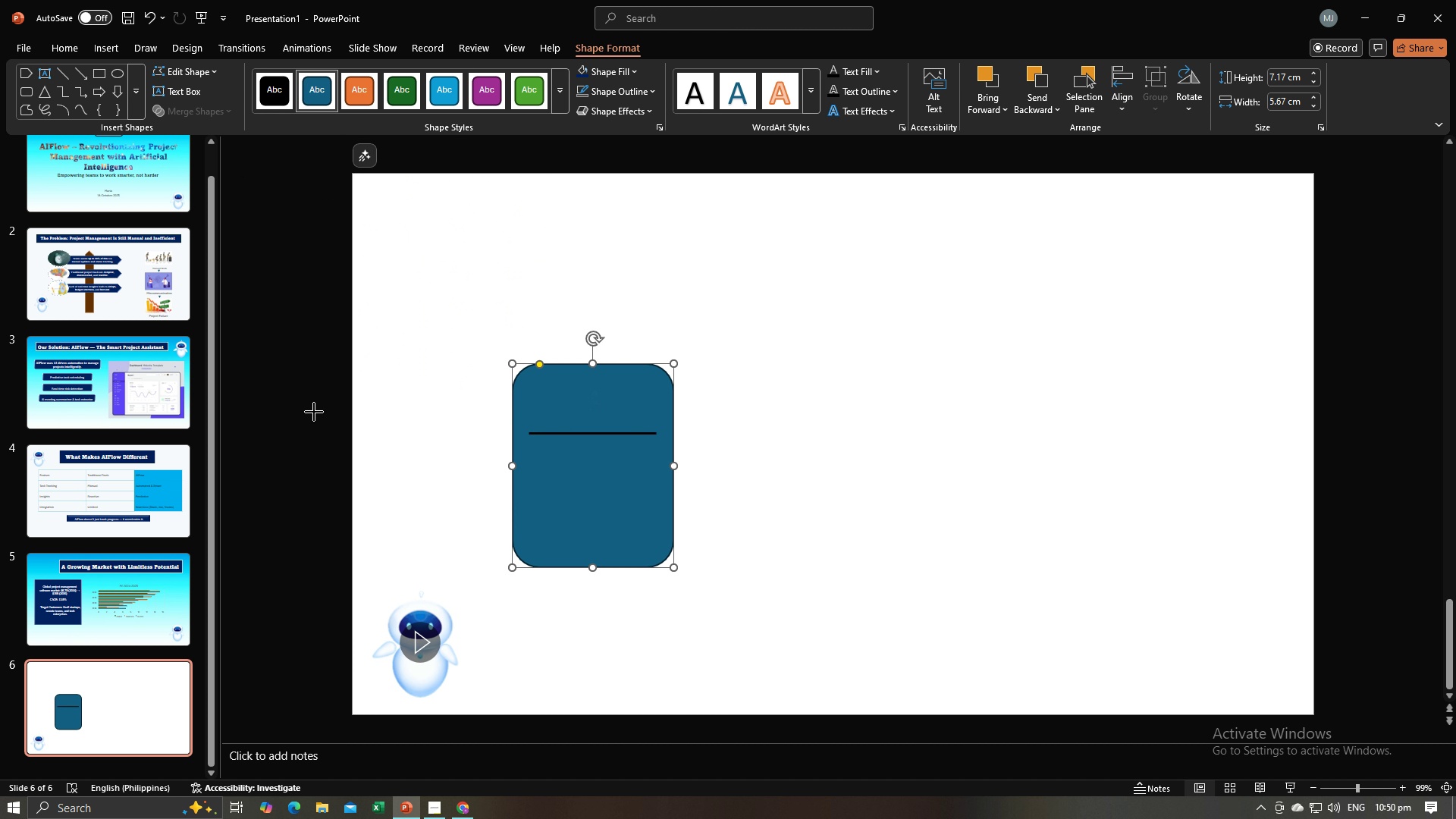 
left_click([314, 412])
 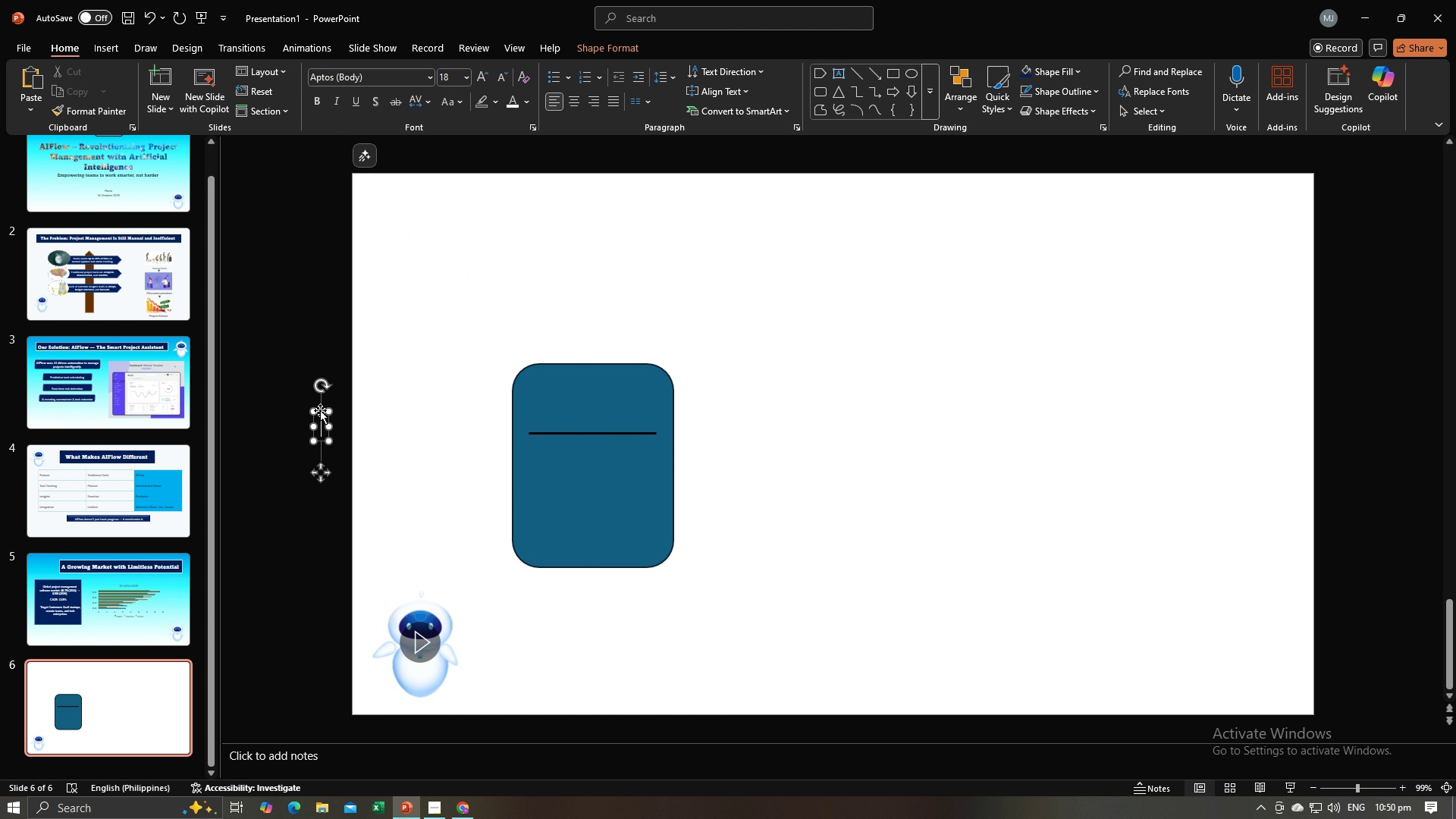 
key(Alt+AltLeft)
 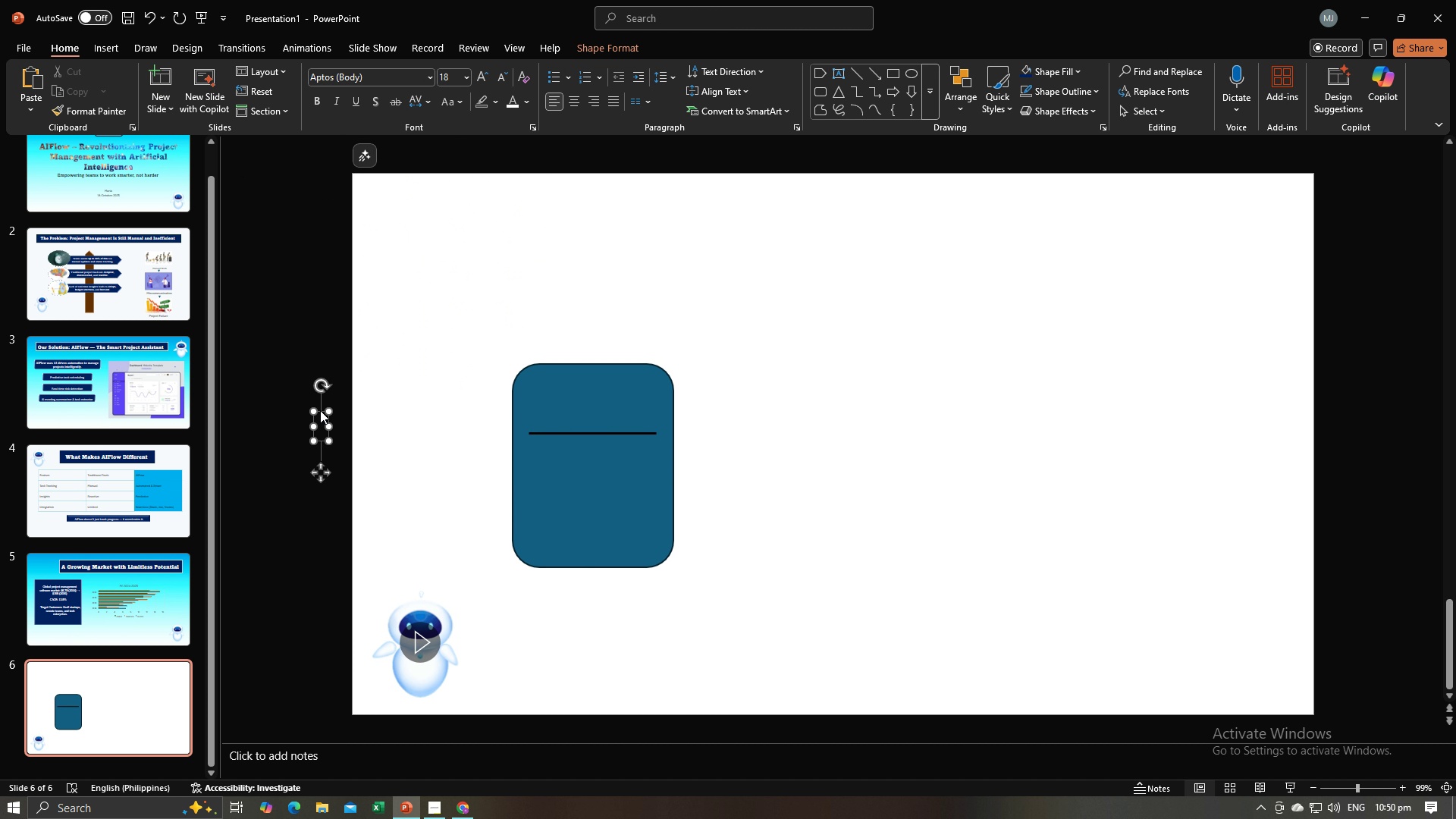 
key(Alt+Tab)
 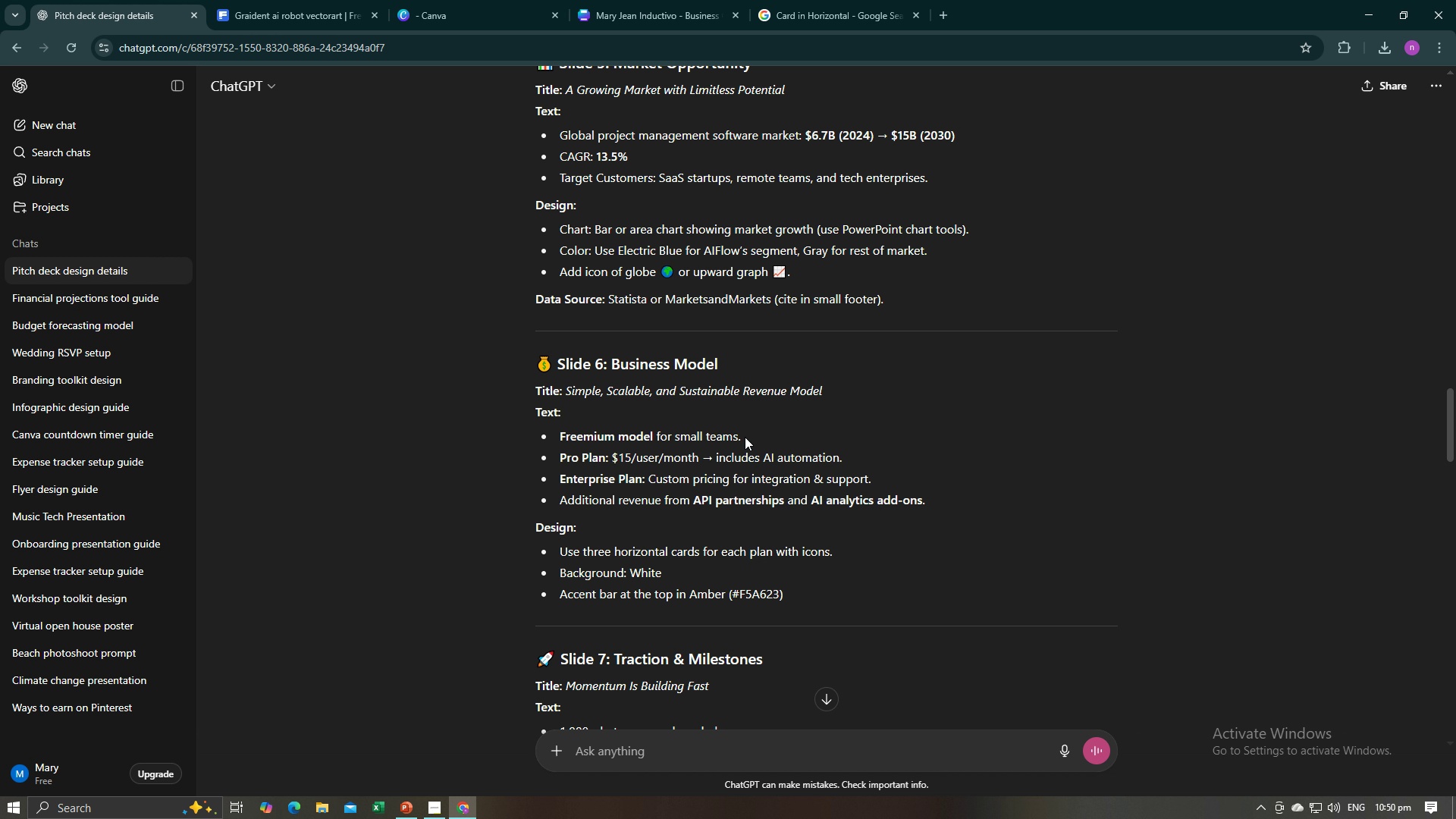 
wait(7.29)
 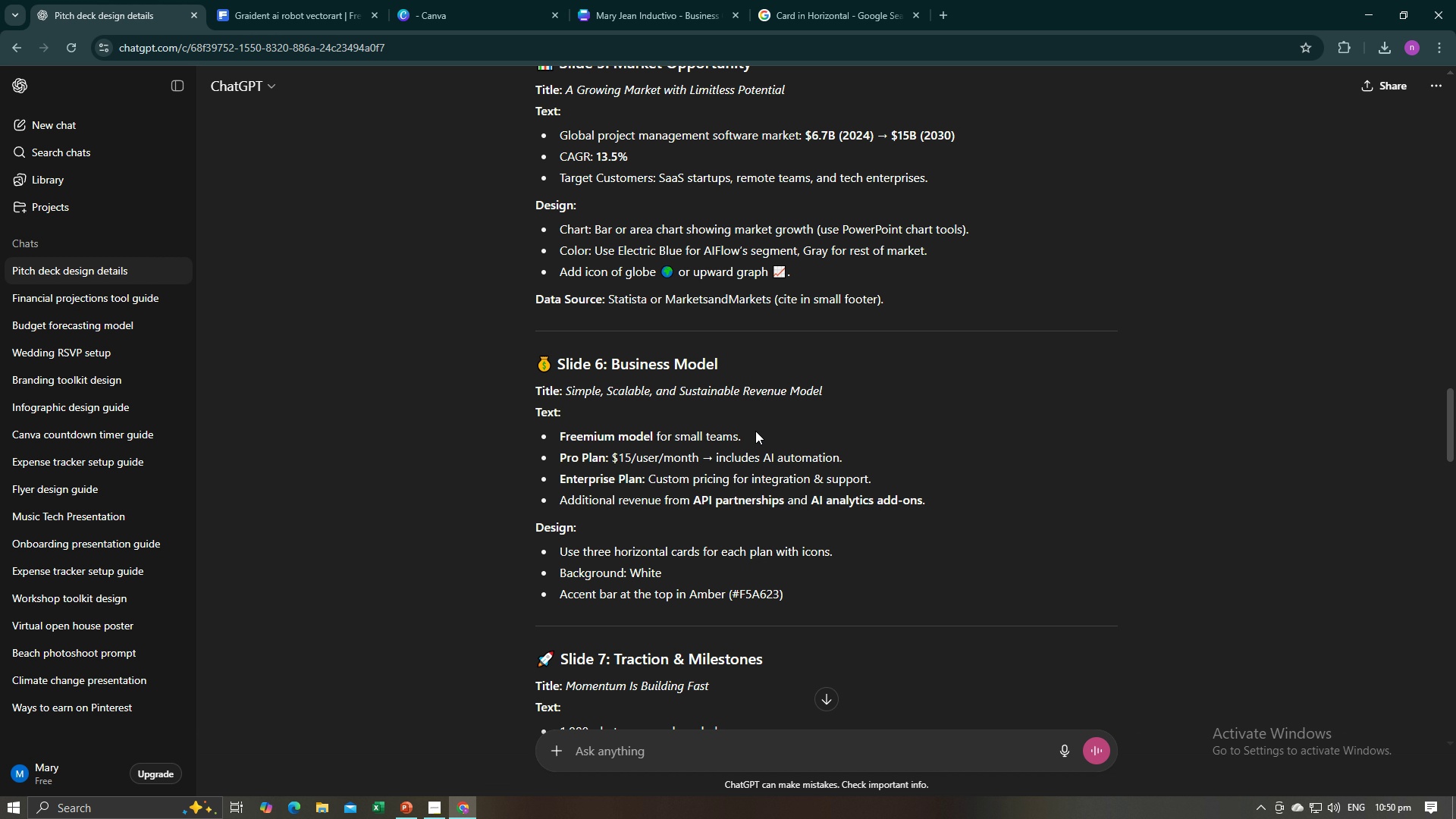 
key(Control+C)
 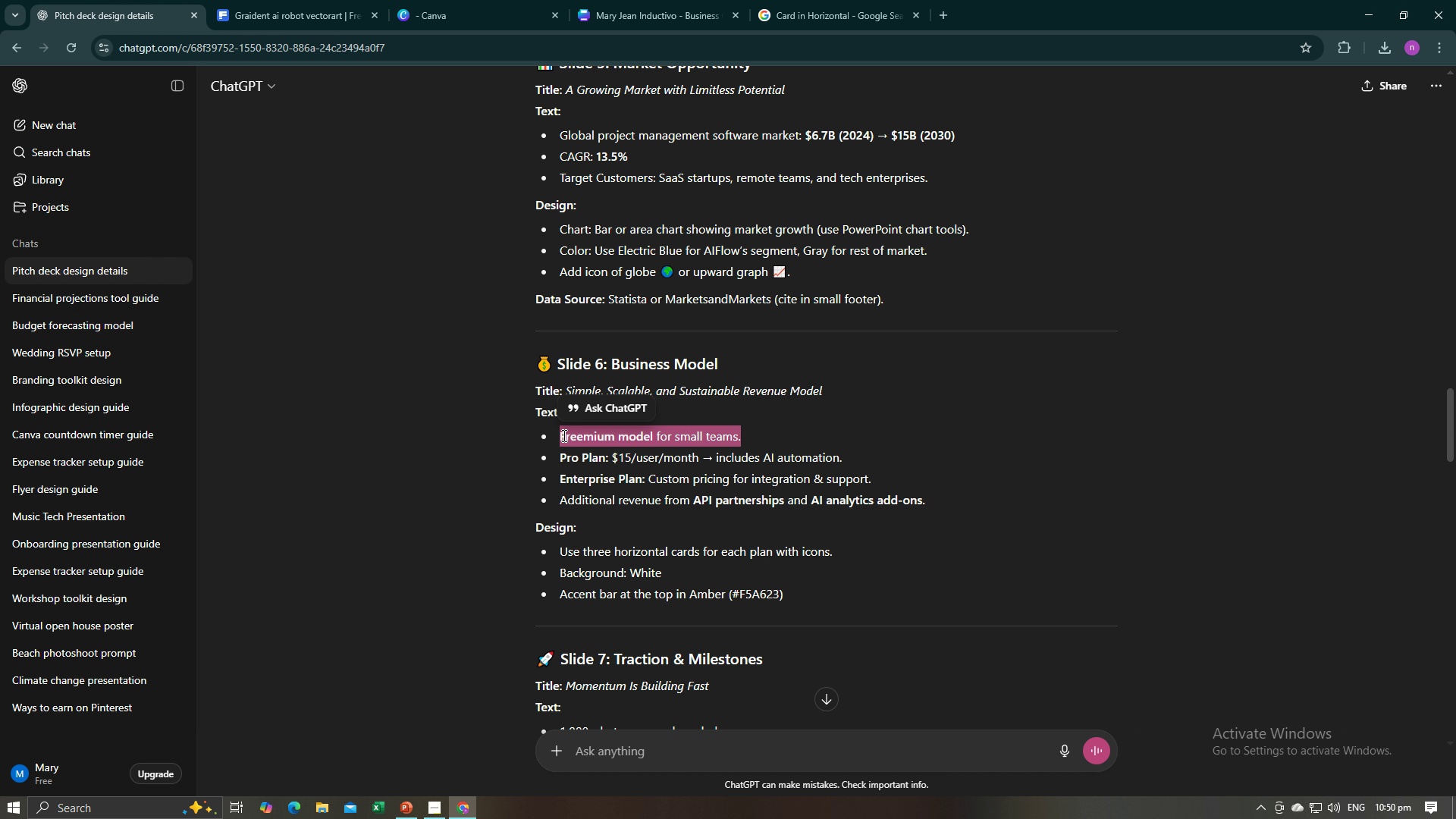 
key(Alt+AltLeft)
 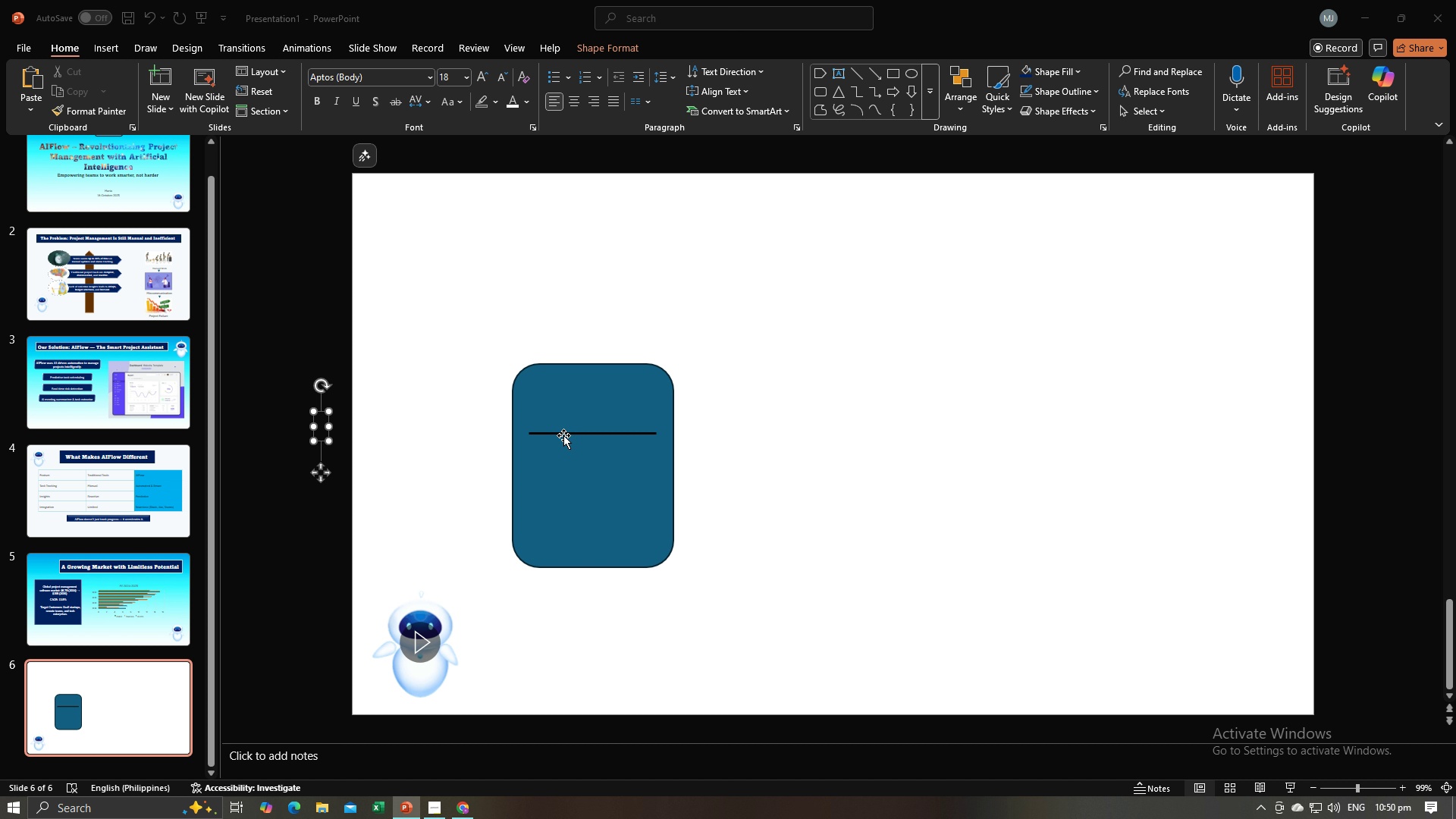 
key(Alt+Tab)
 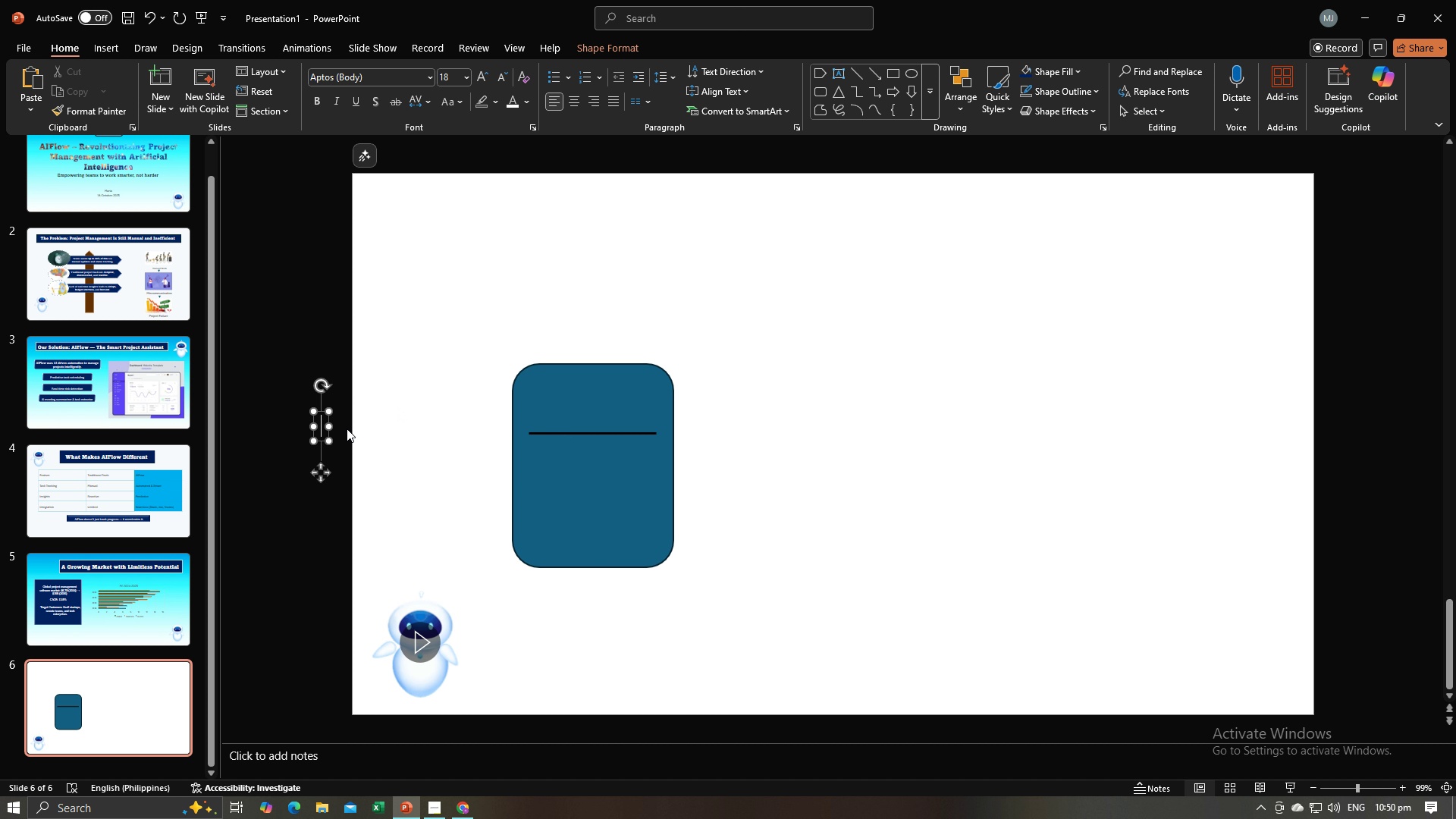 
key(Control+V)
 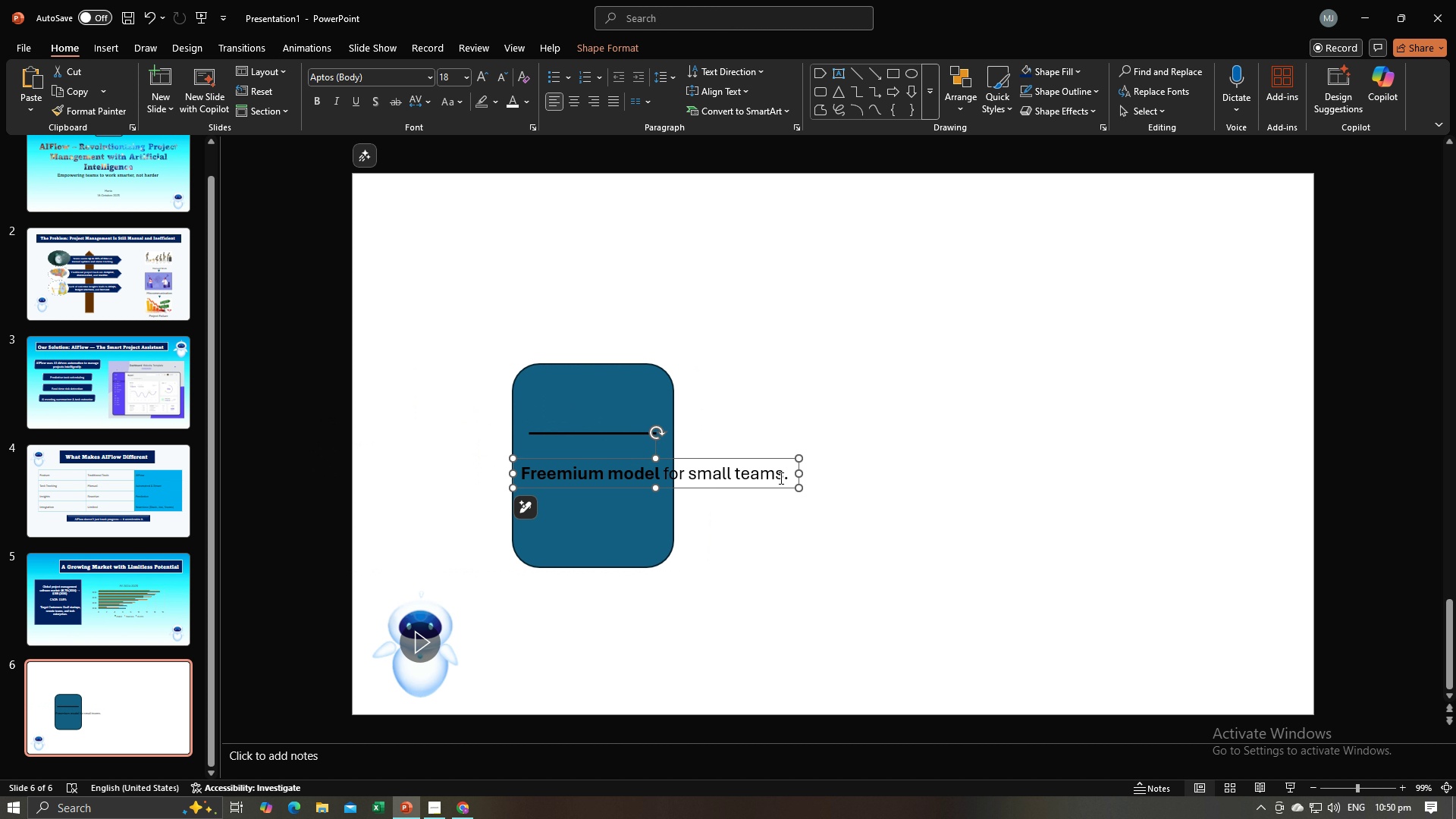 
wait(8.89)
 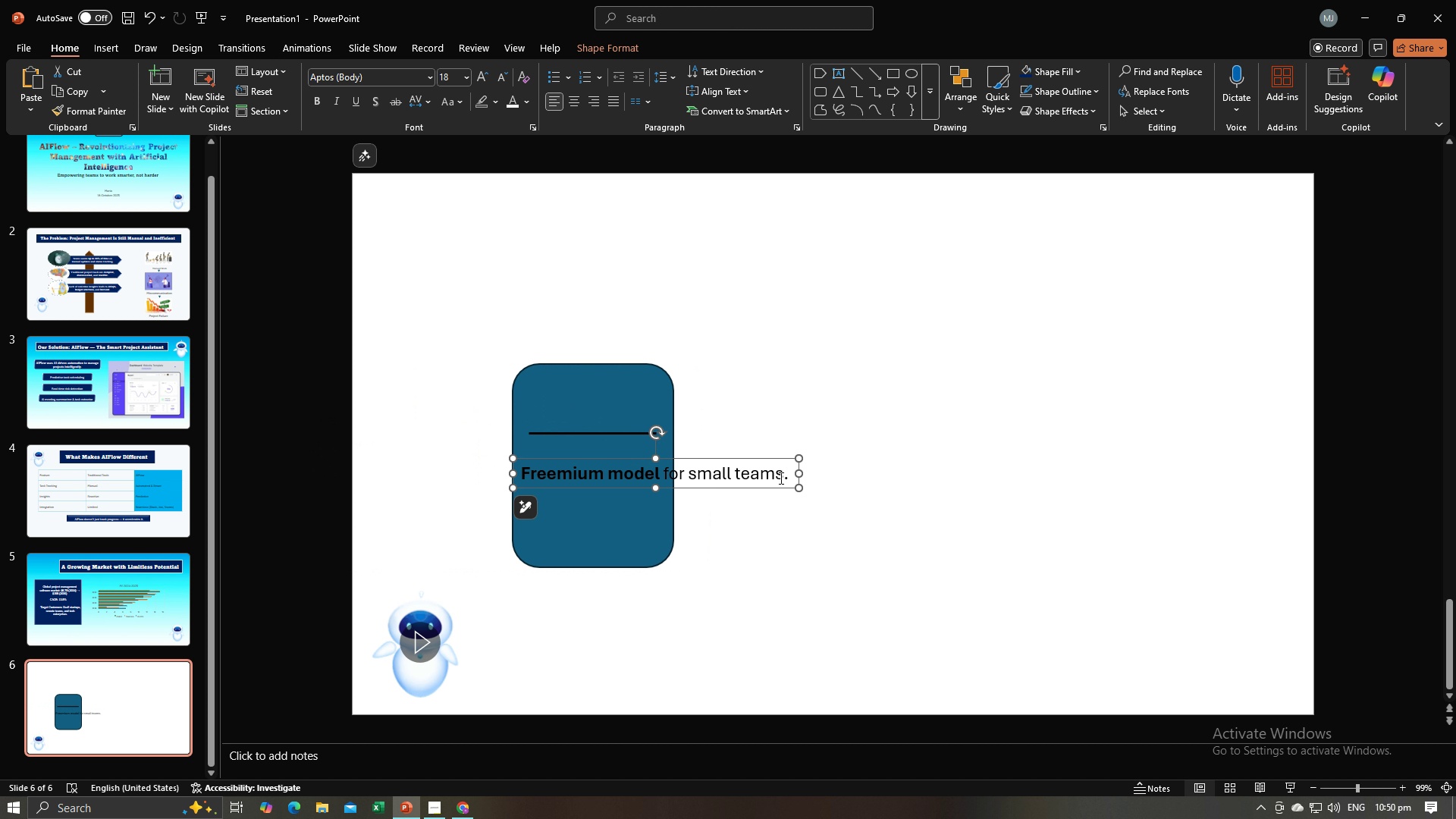 
left_click([512, 105])
 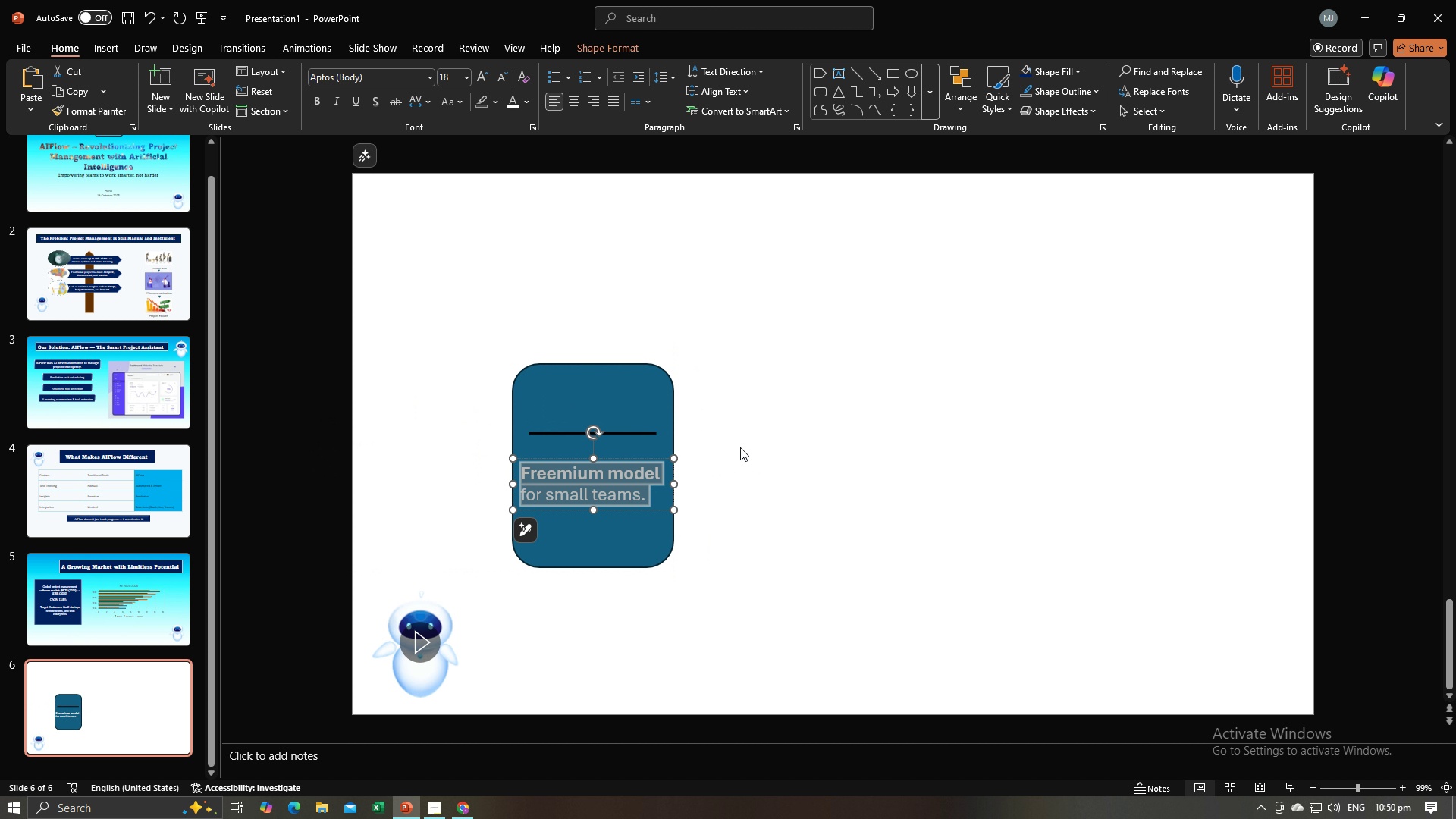 
left_click([740, 447])
 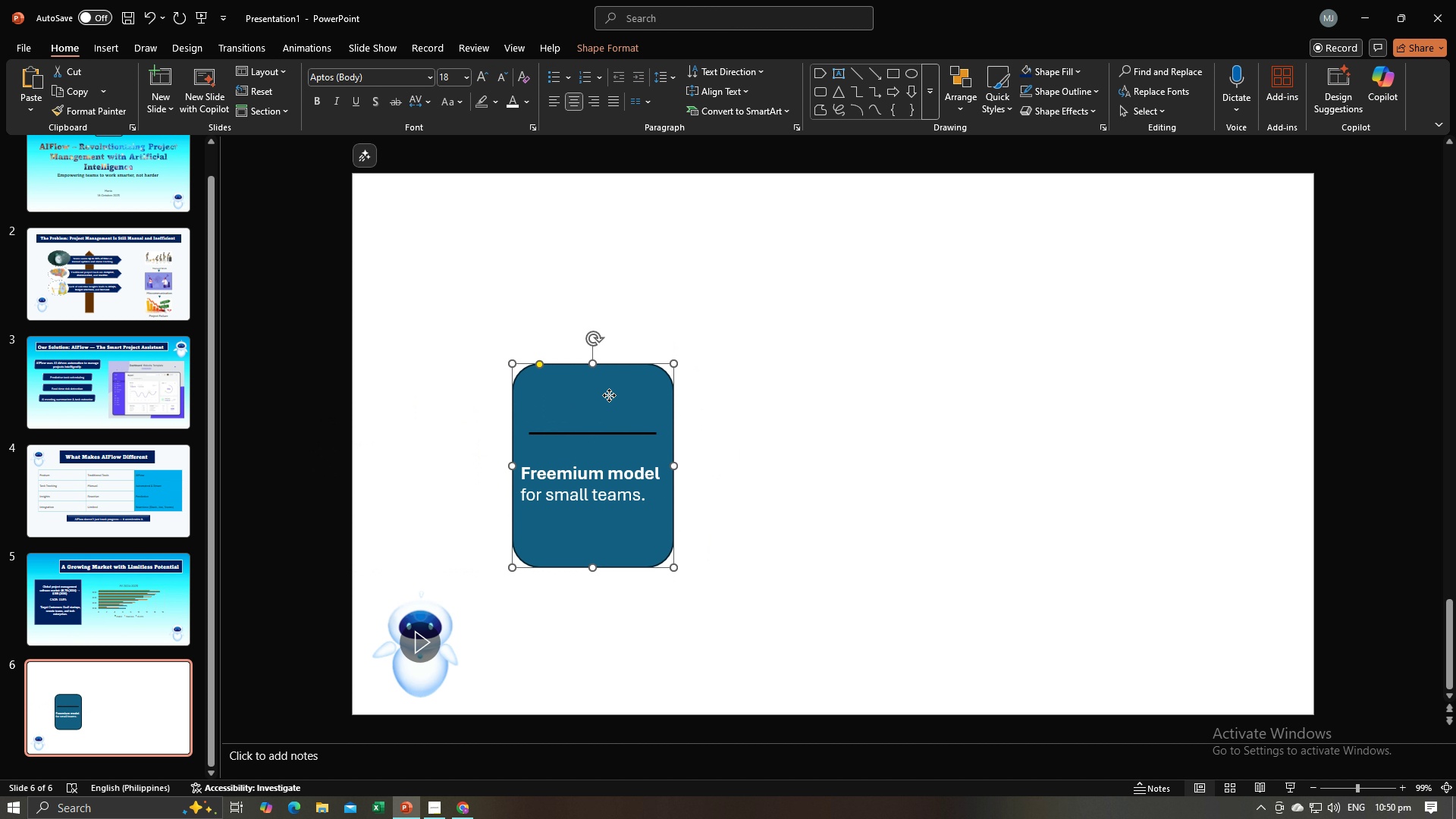 
left_click([609, 395])
 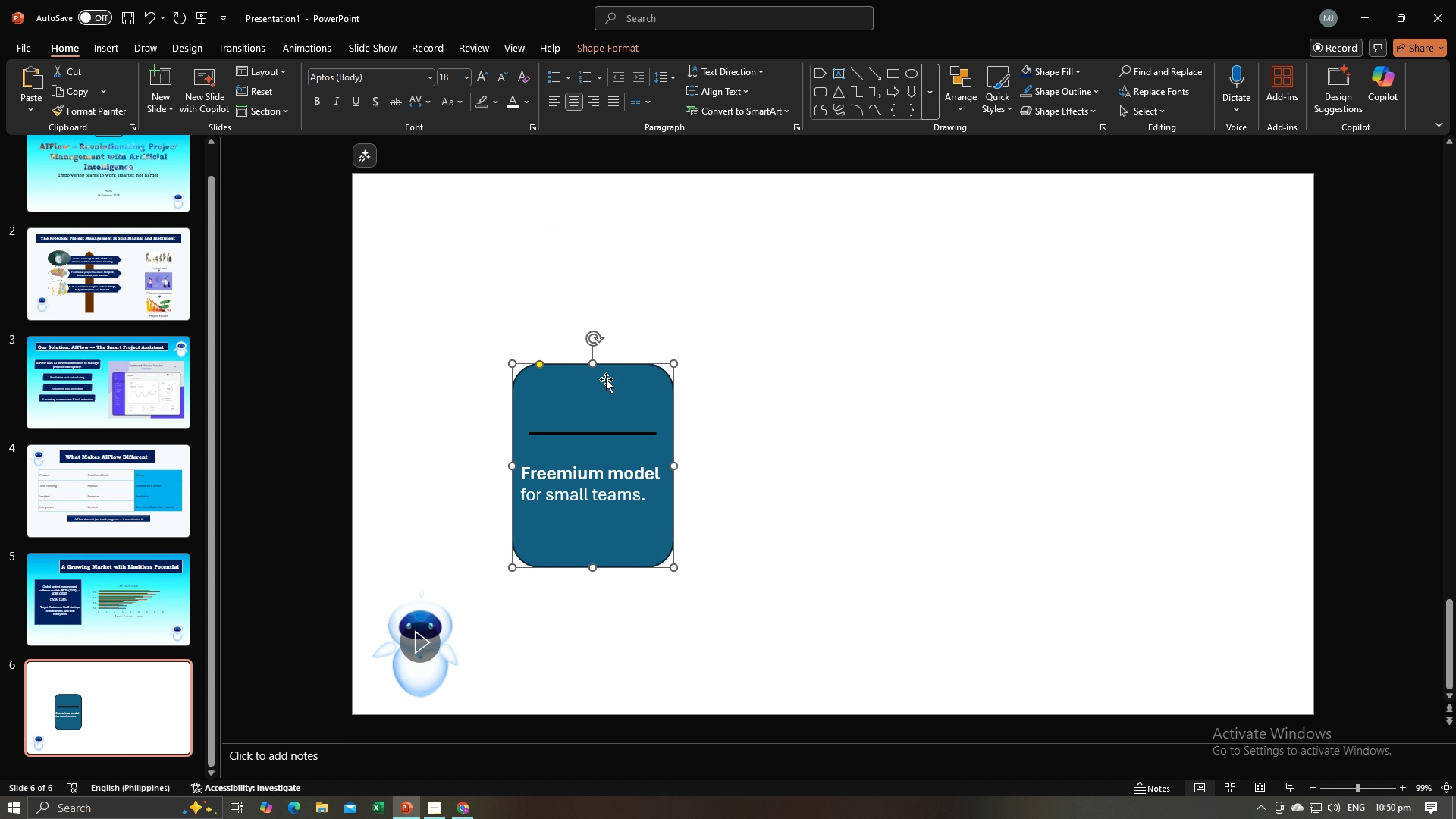 
left_click([639, 500])
 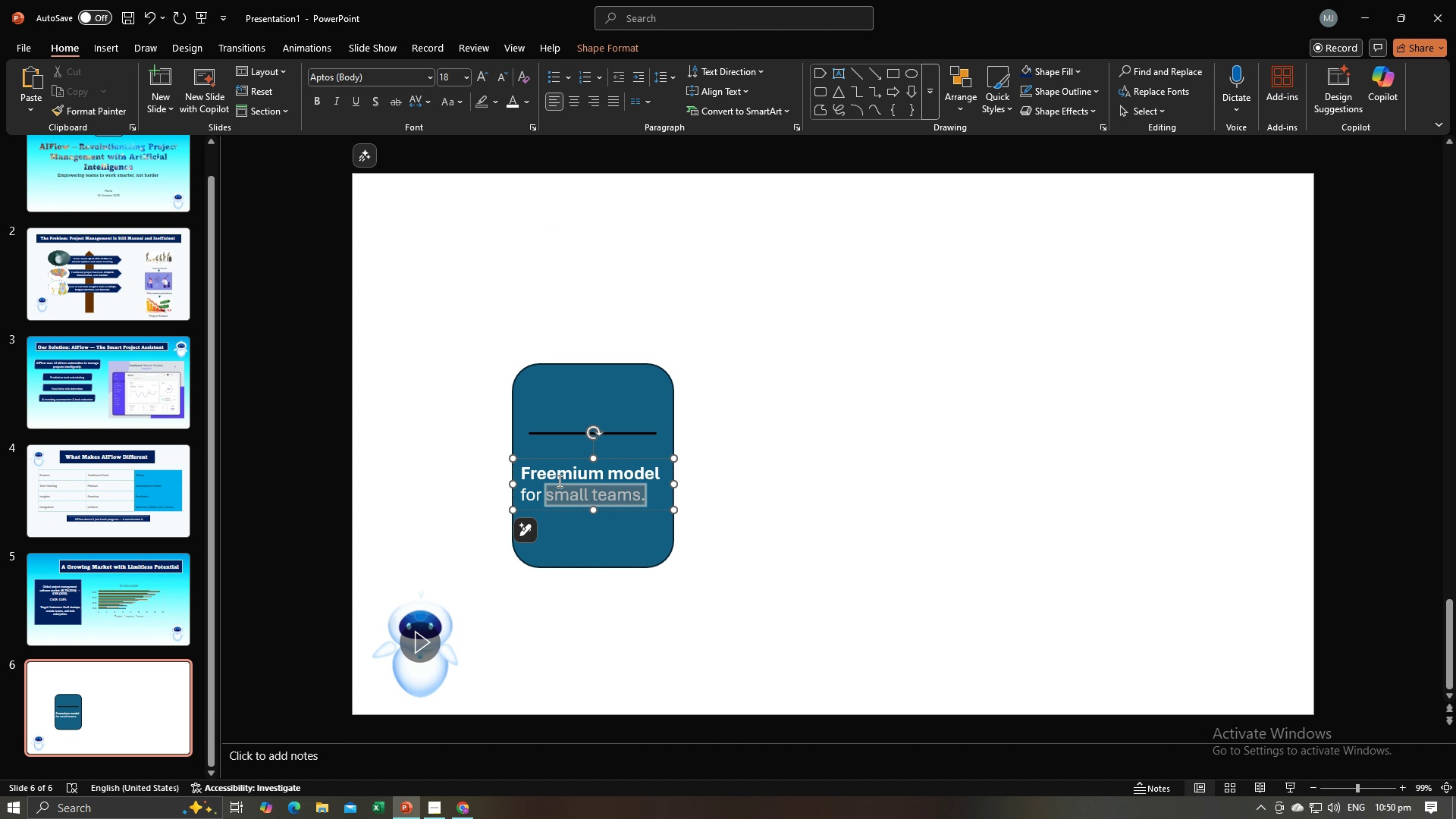 
mouse_move([536, 474])
 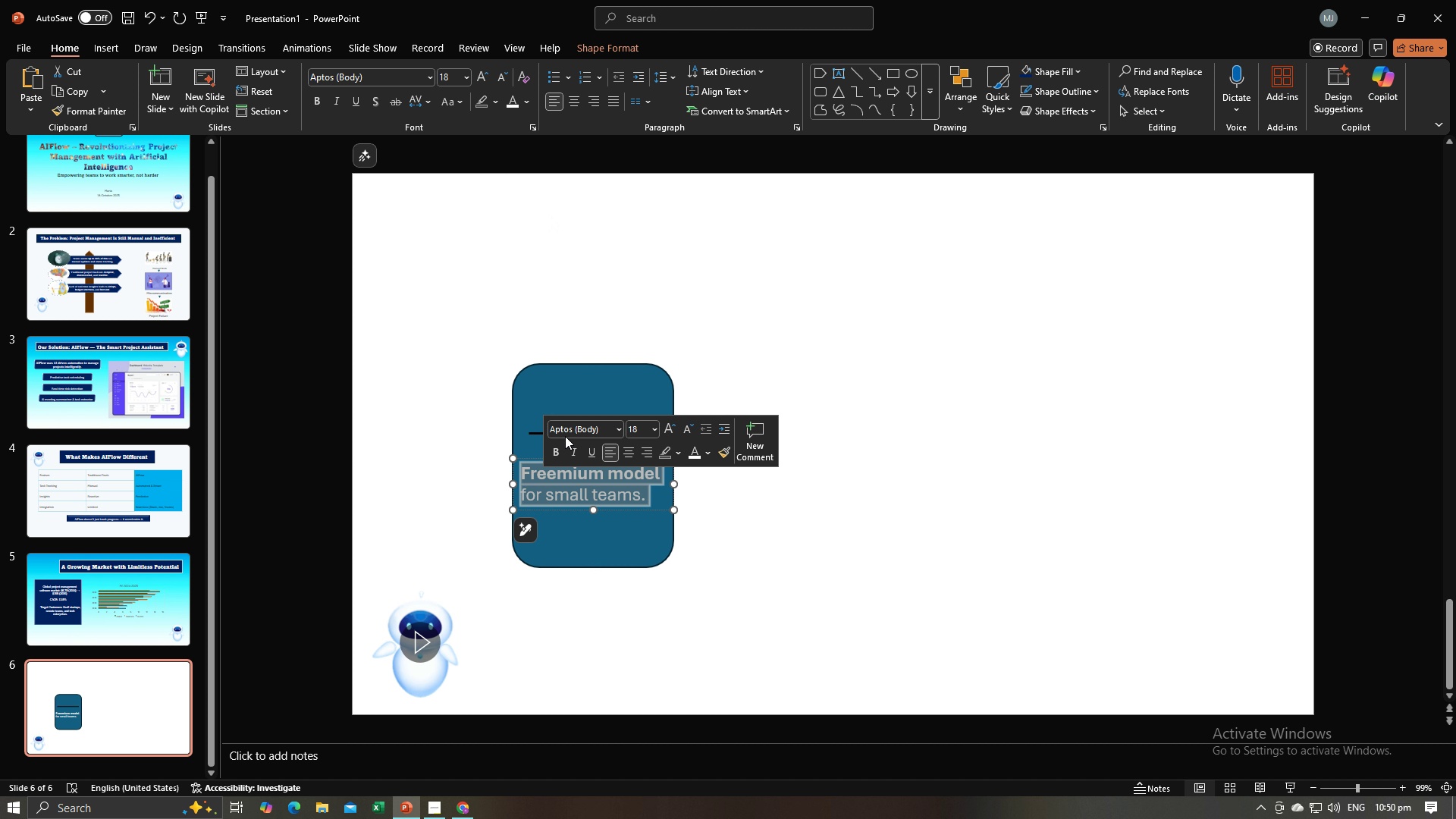 
left_click([578, 429])
 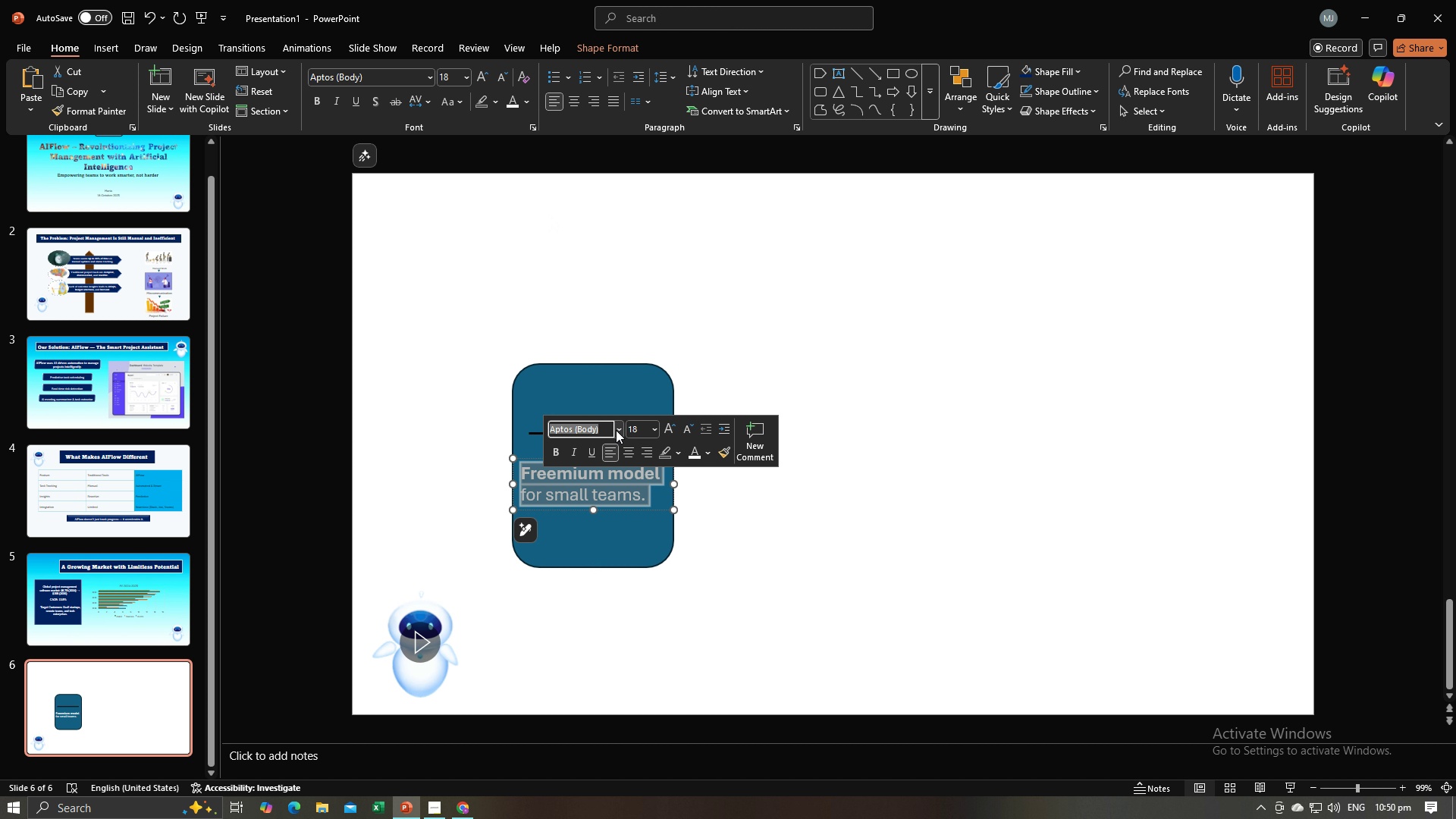 
left_click([616, 430])
 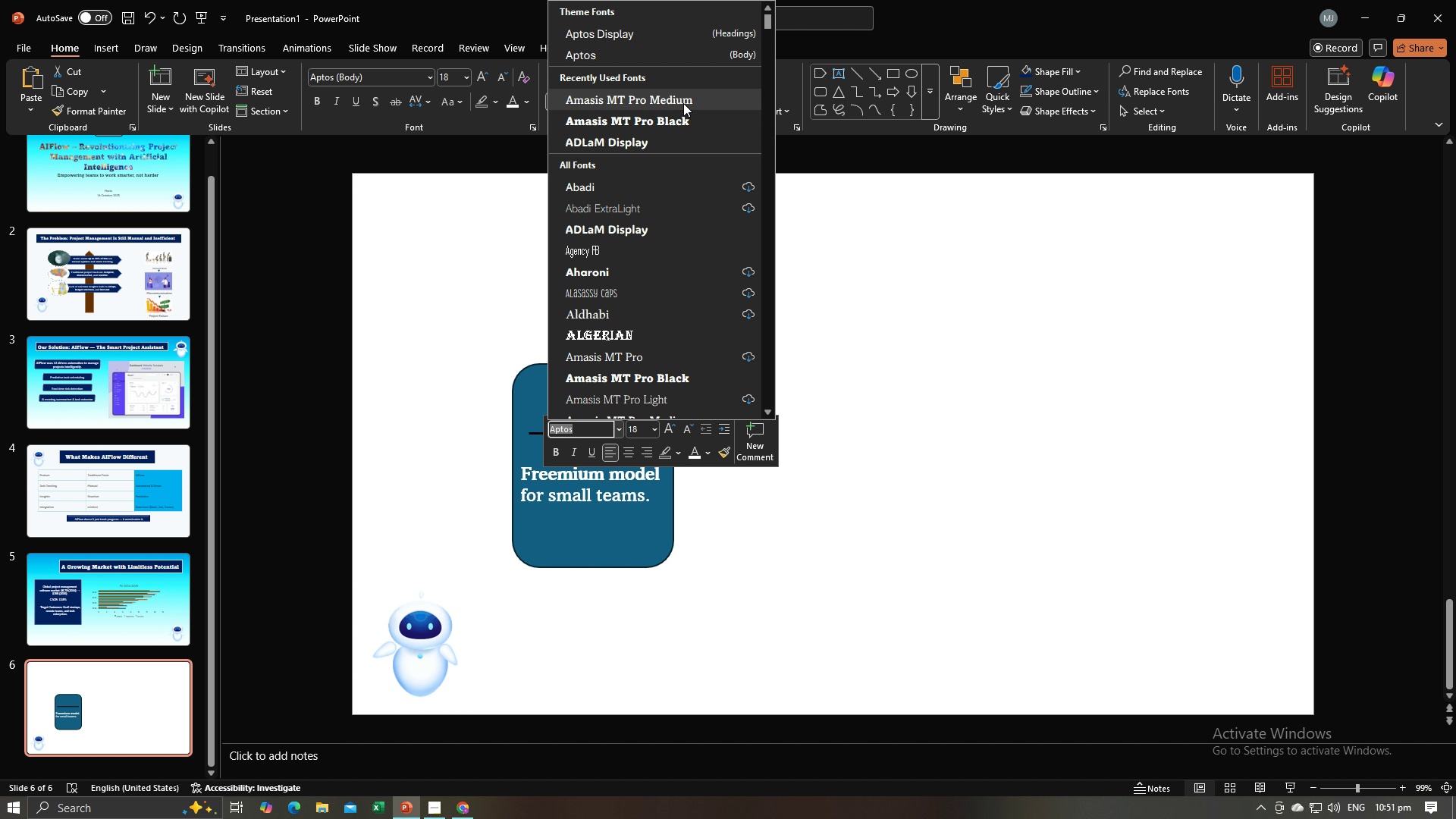 
left_click([686, 96])
 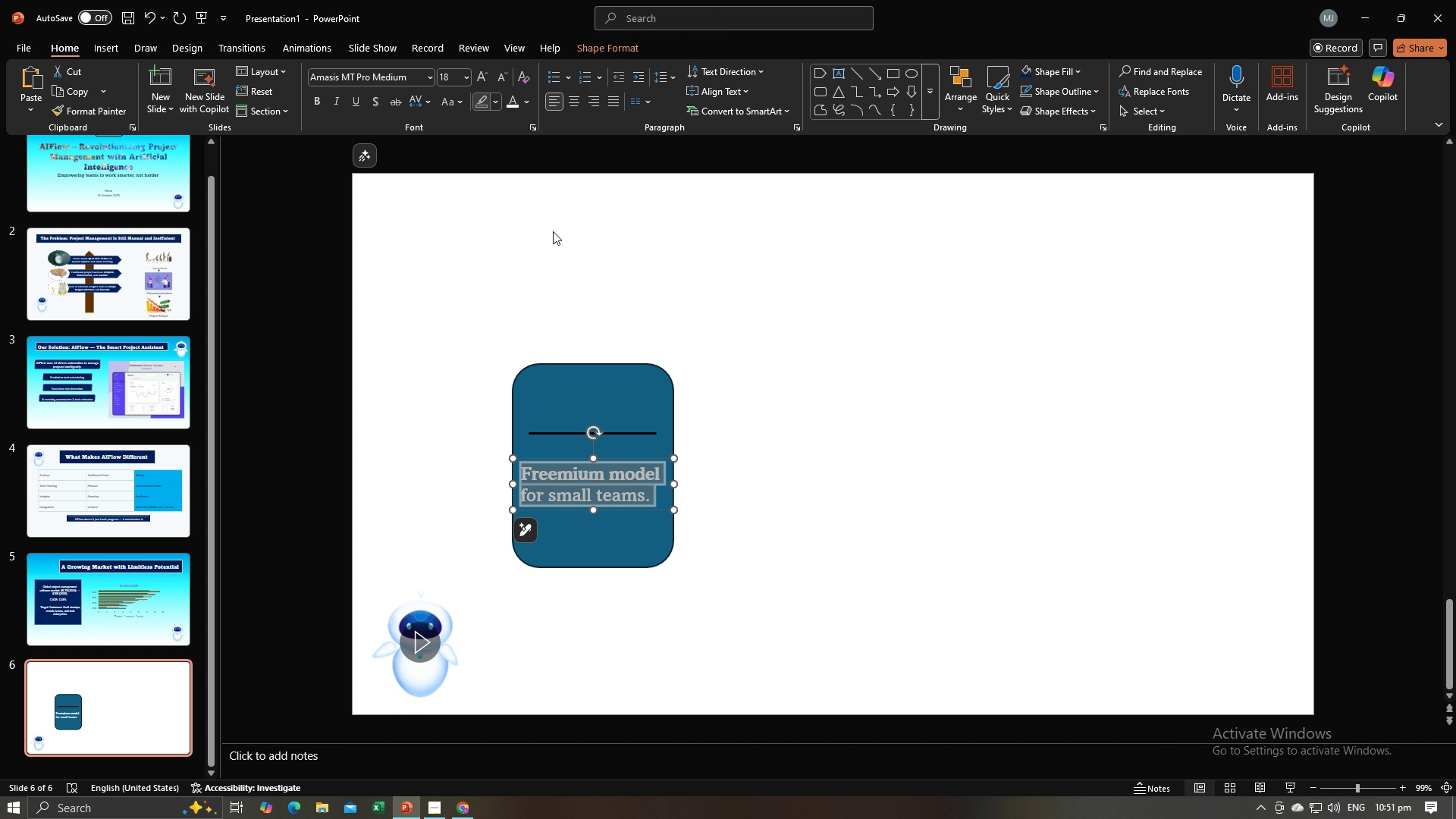 
left_click([709, 472])
 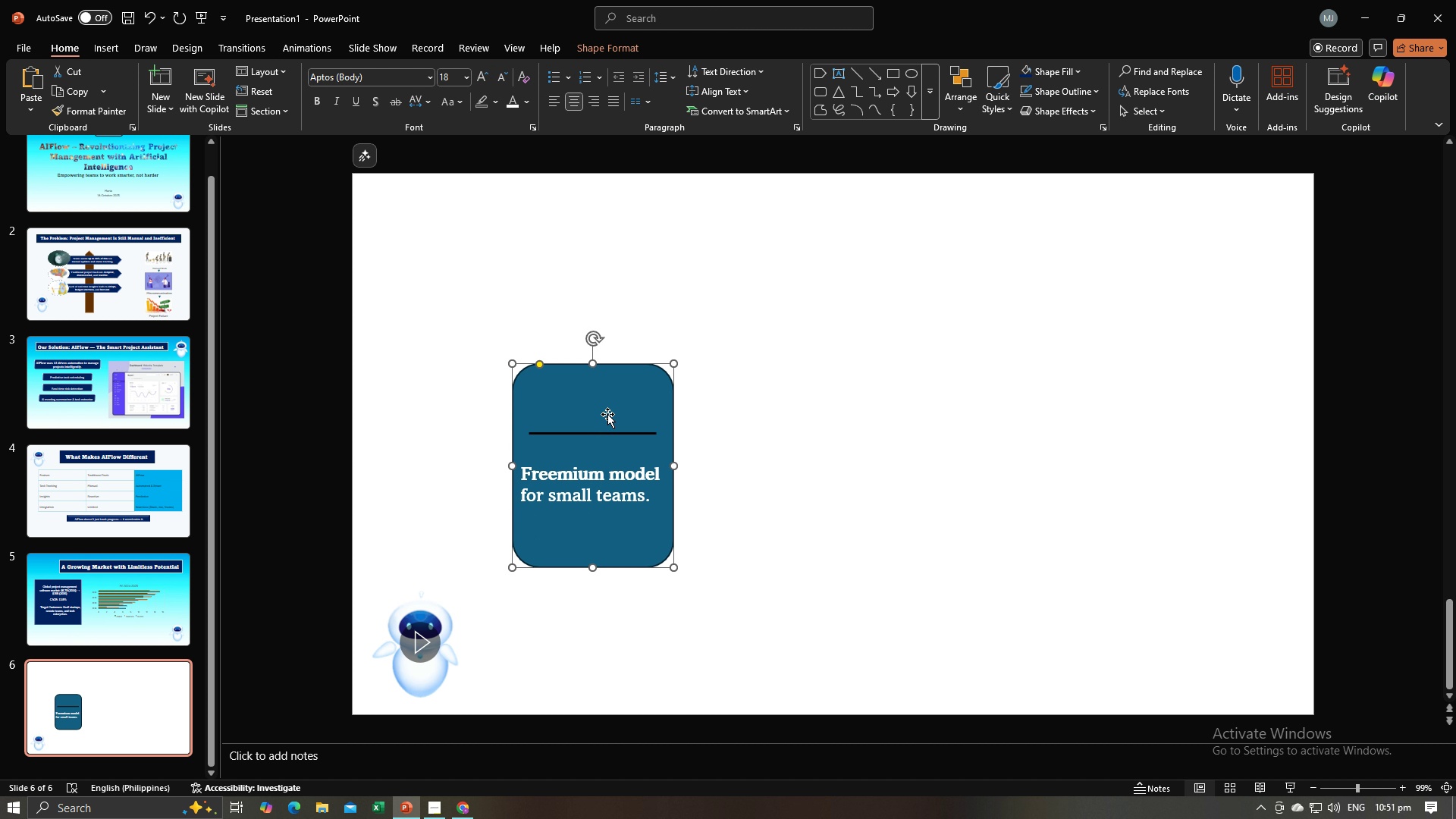 
left_click([607, 414])
 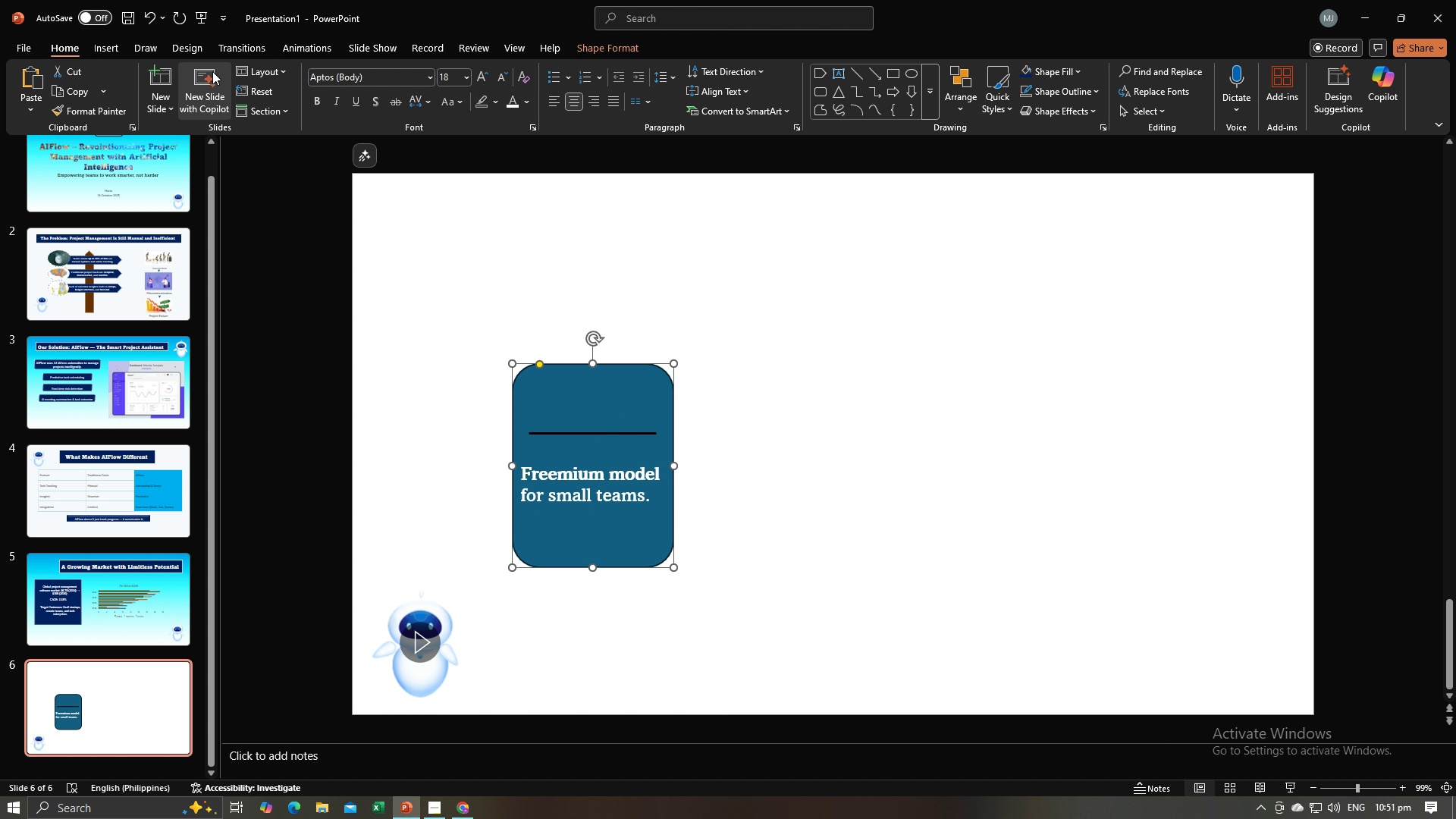 
left_click([114, 49])
 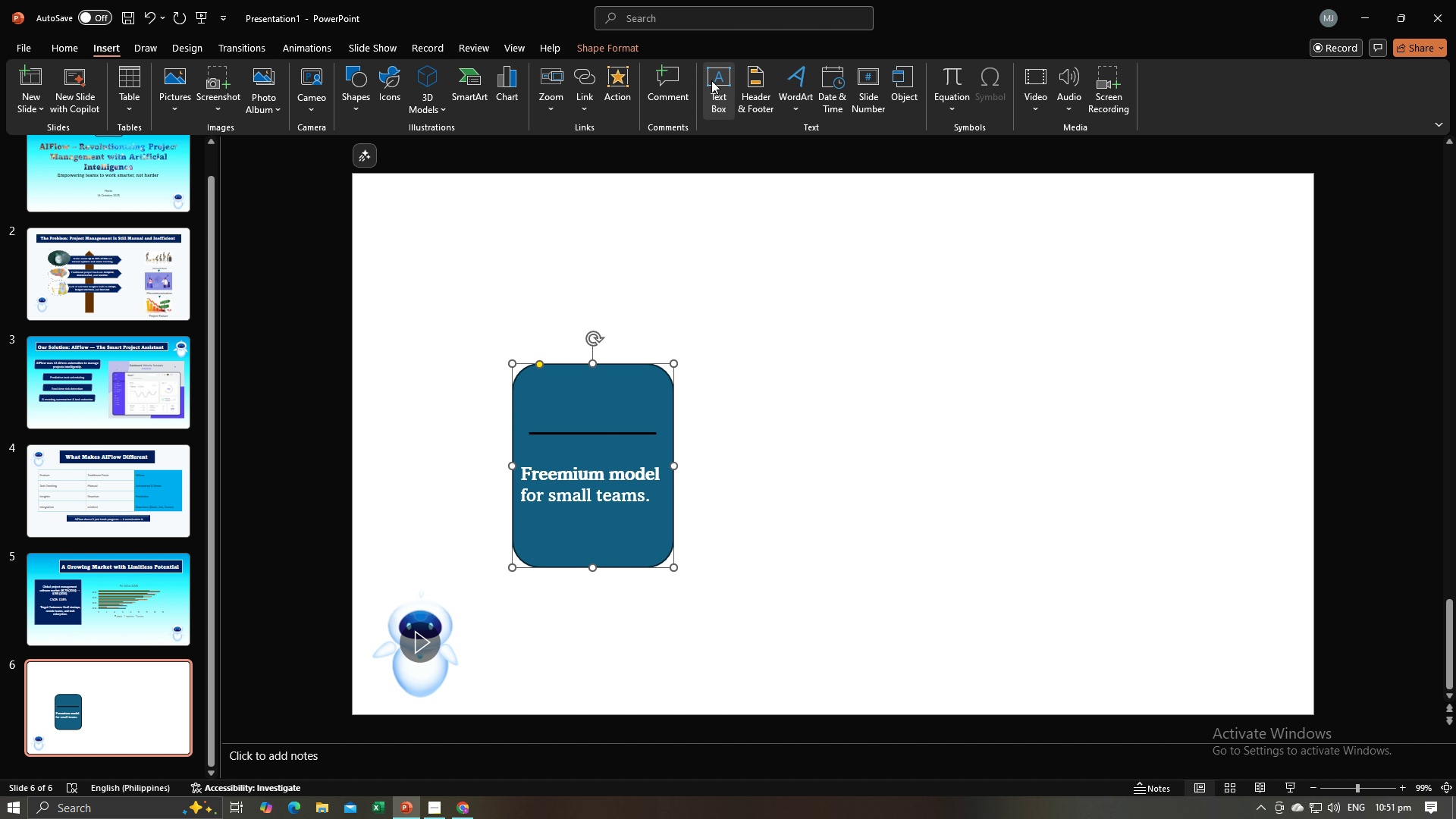 
left_click([711, 80])
 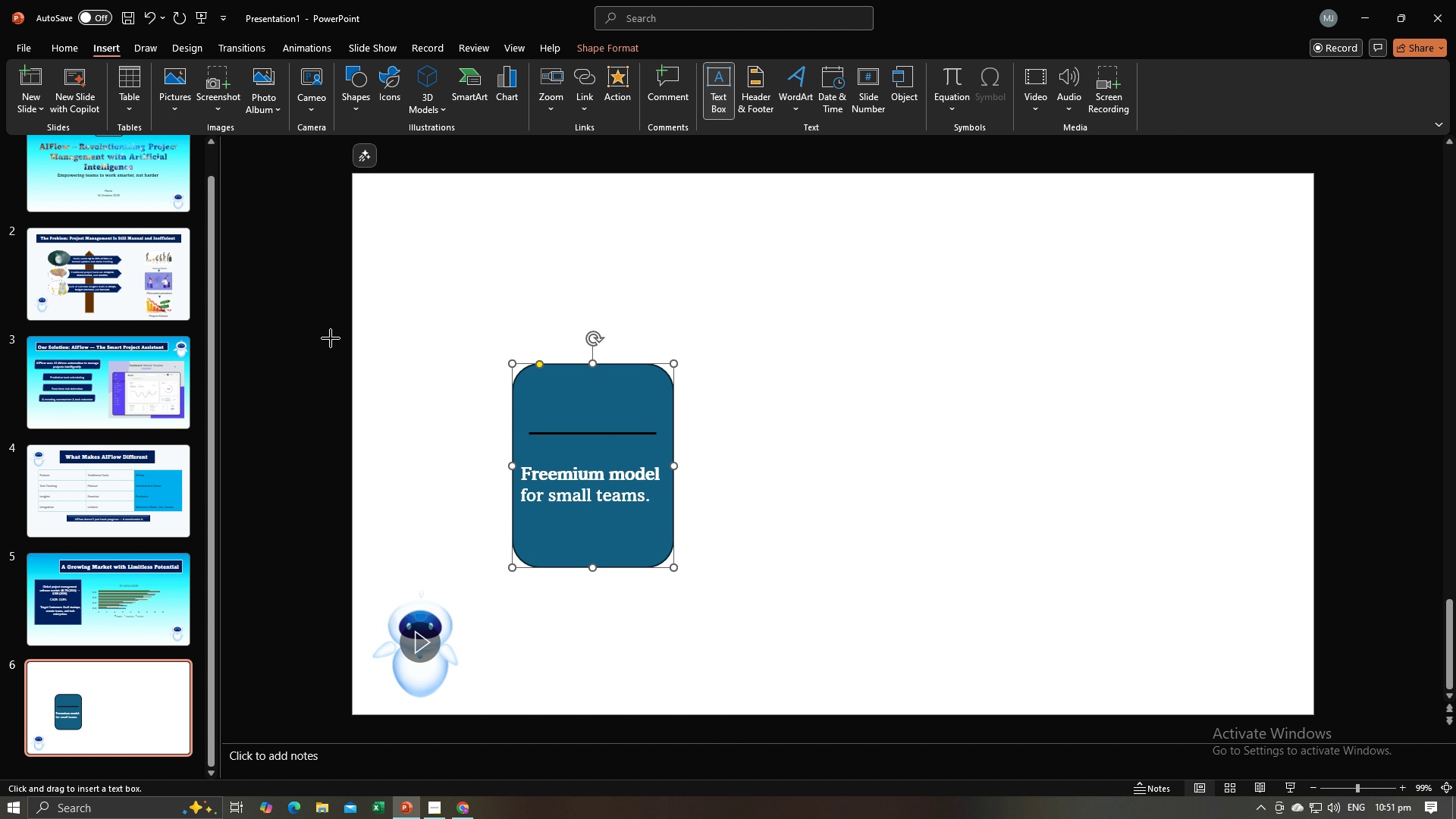 
left_click([331, 338])
 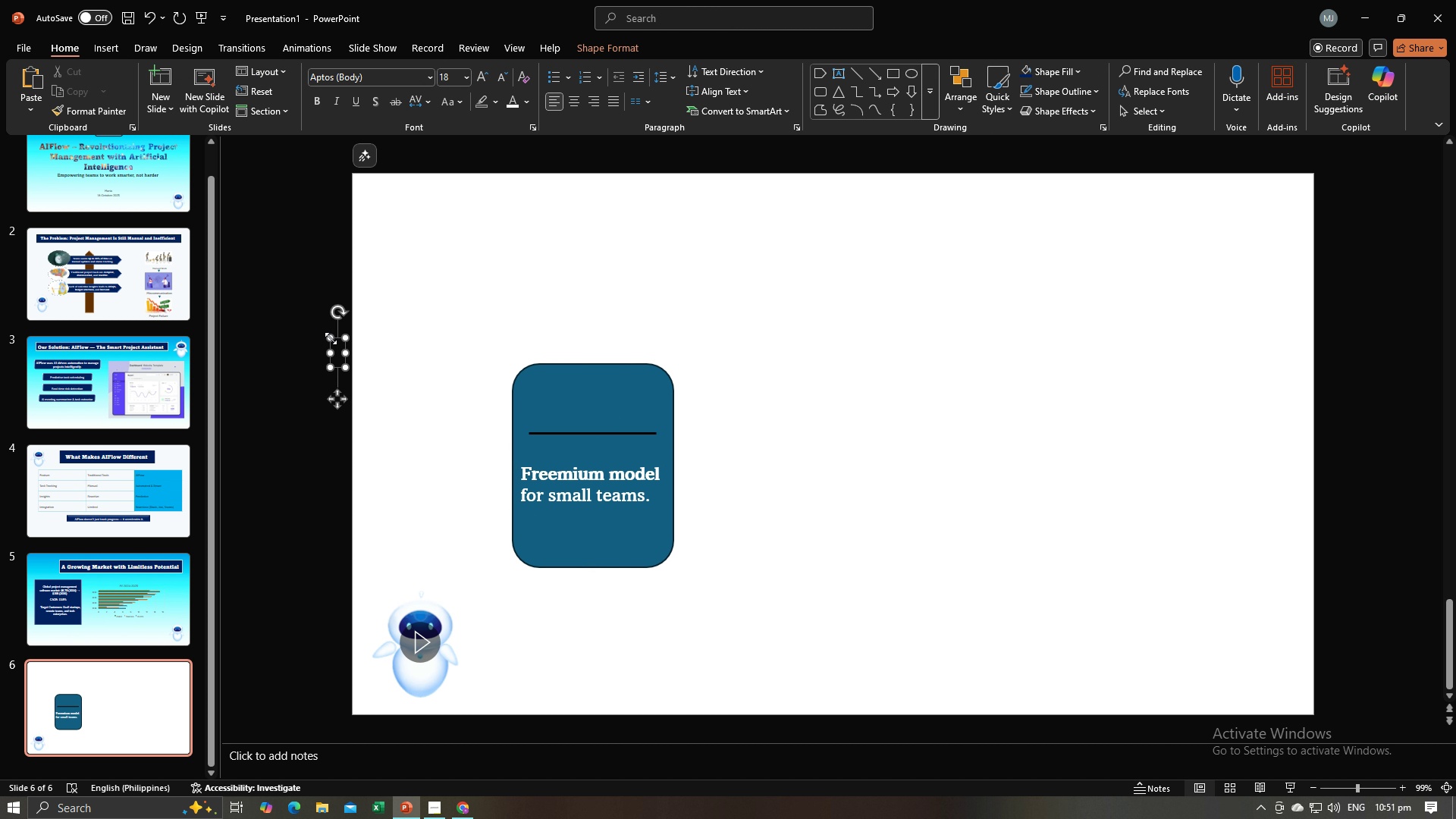 
type(Pro)
 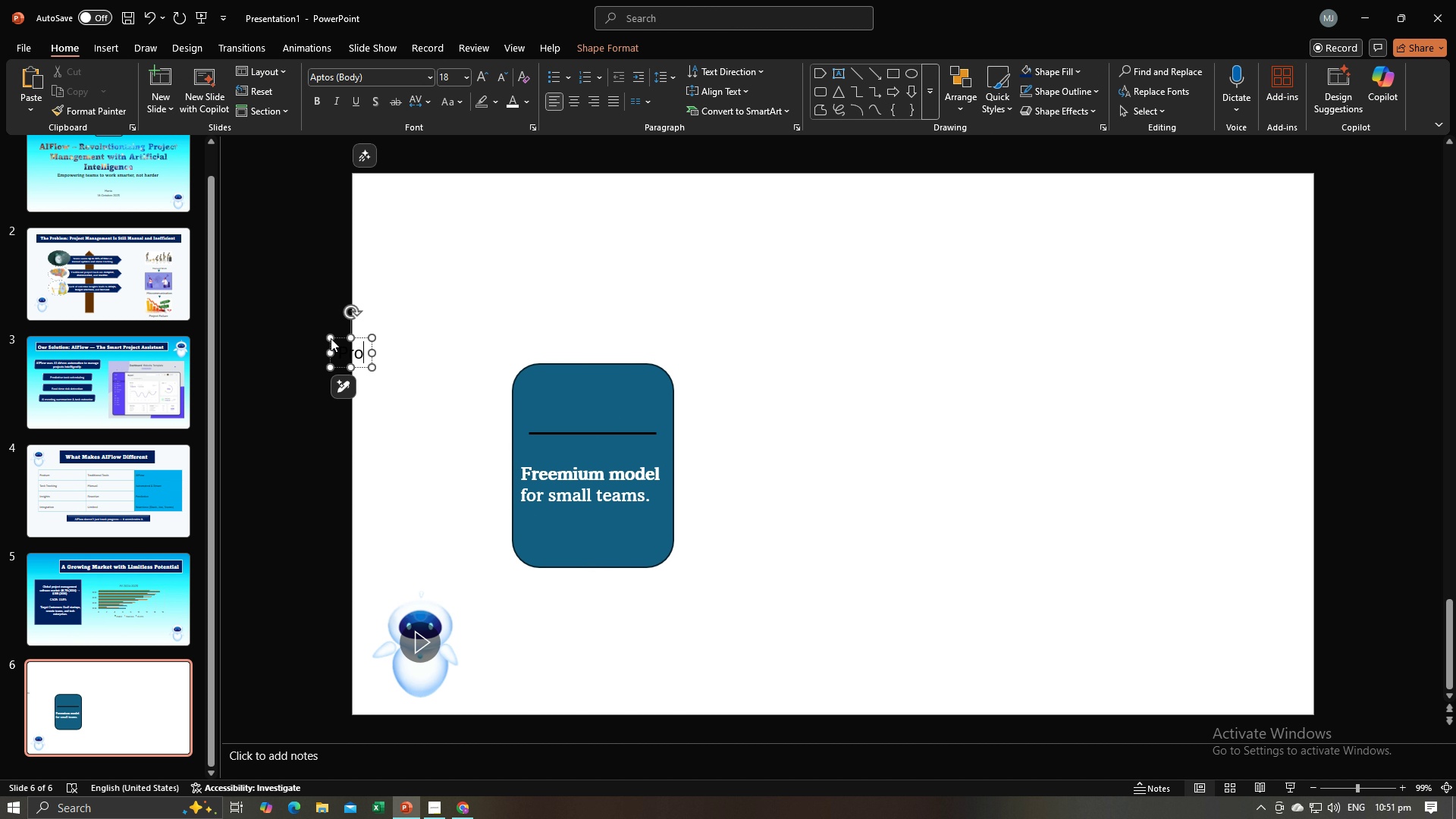 
key(Control+A)
 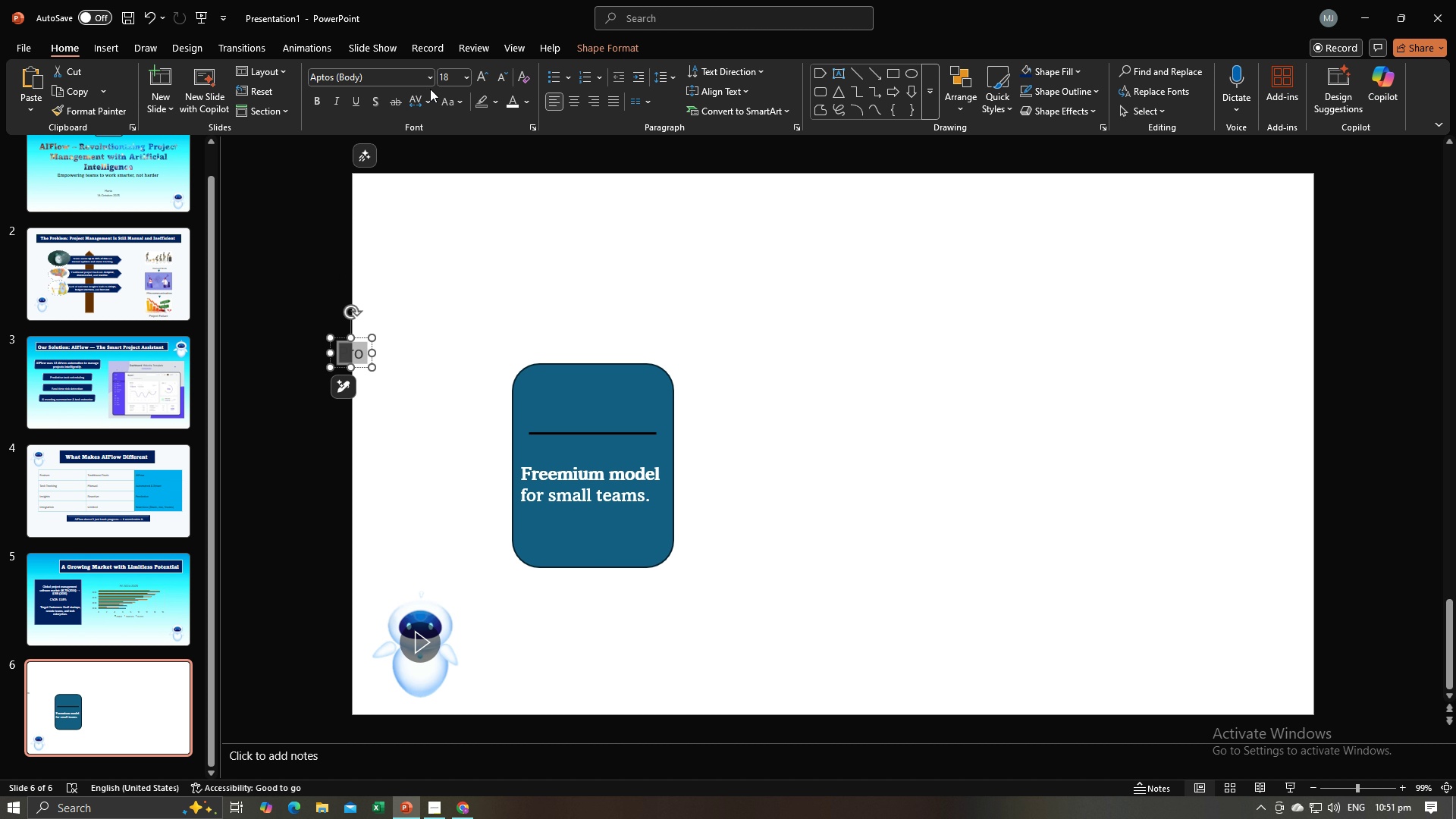 
left_click([425, 78])
 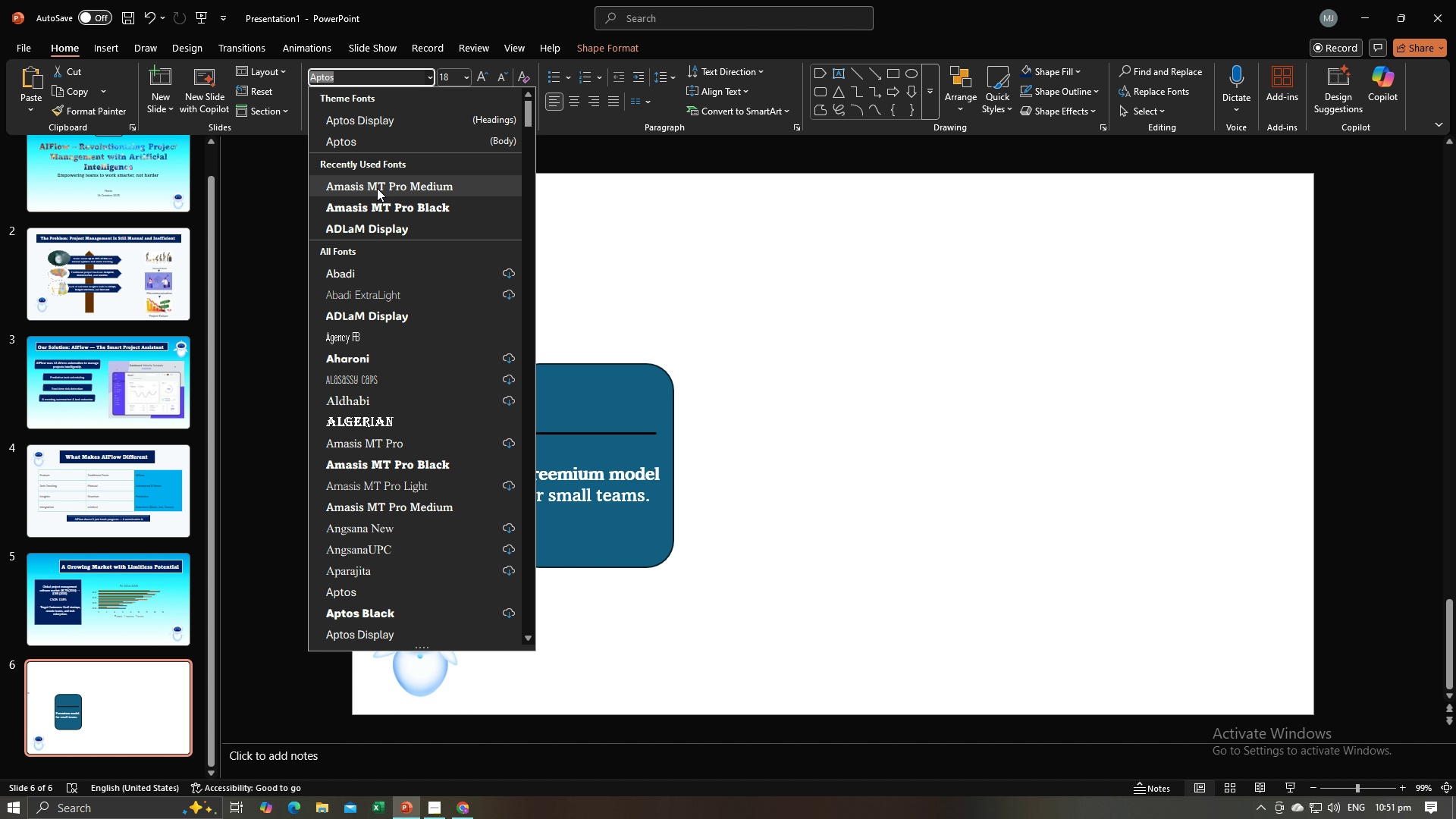 
left_click([377, 188])
 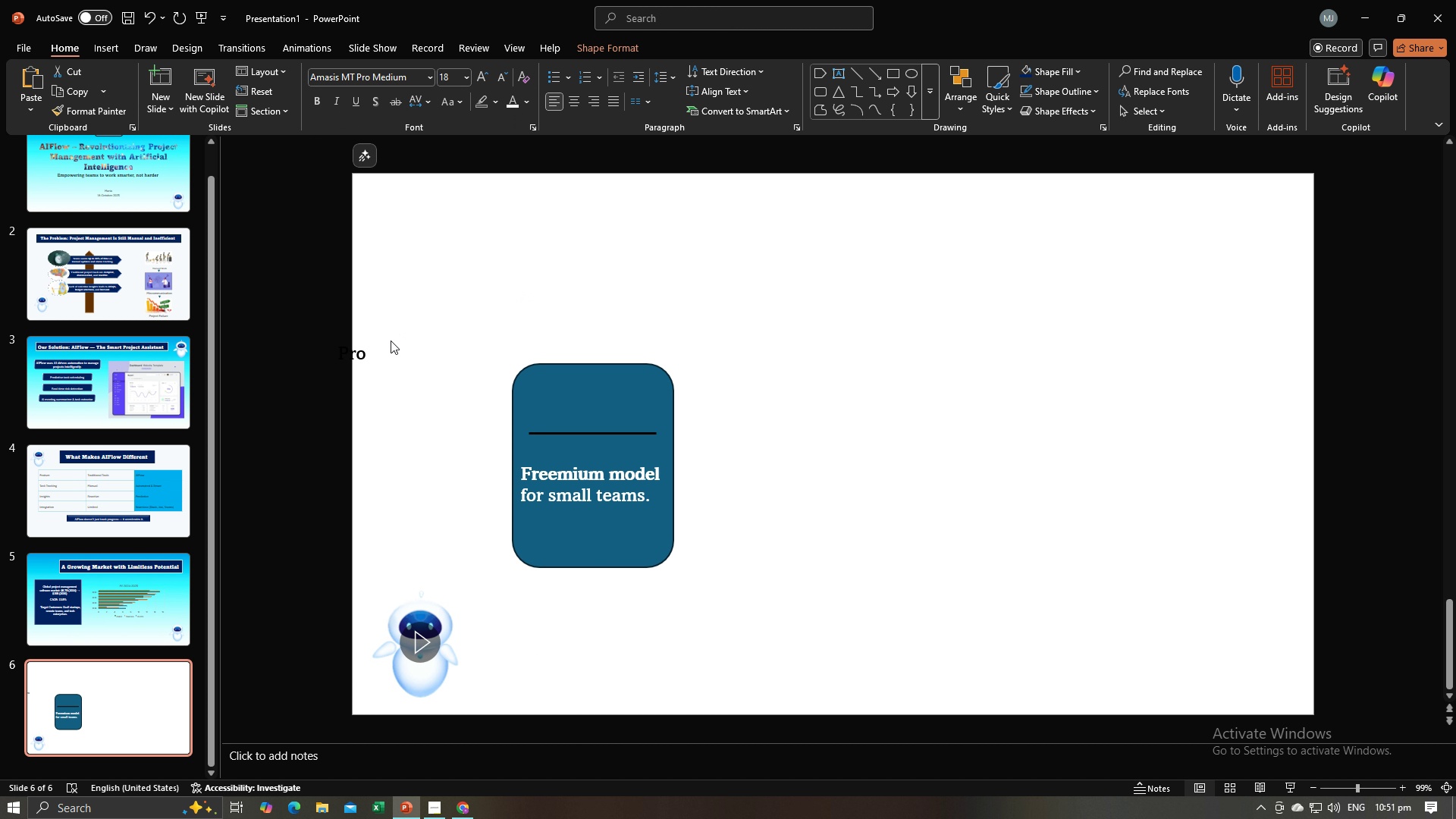 
double_click([345, 348])
 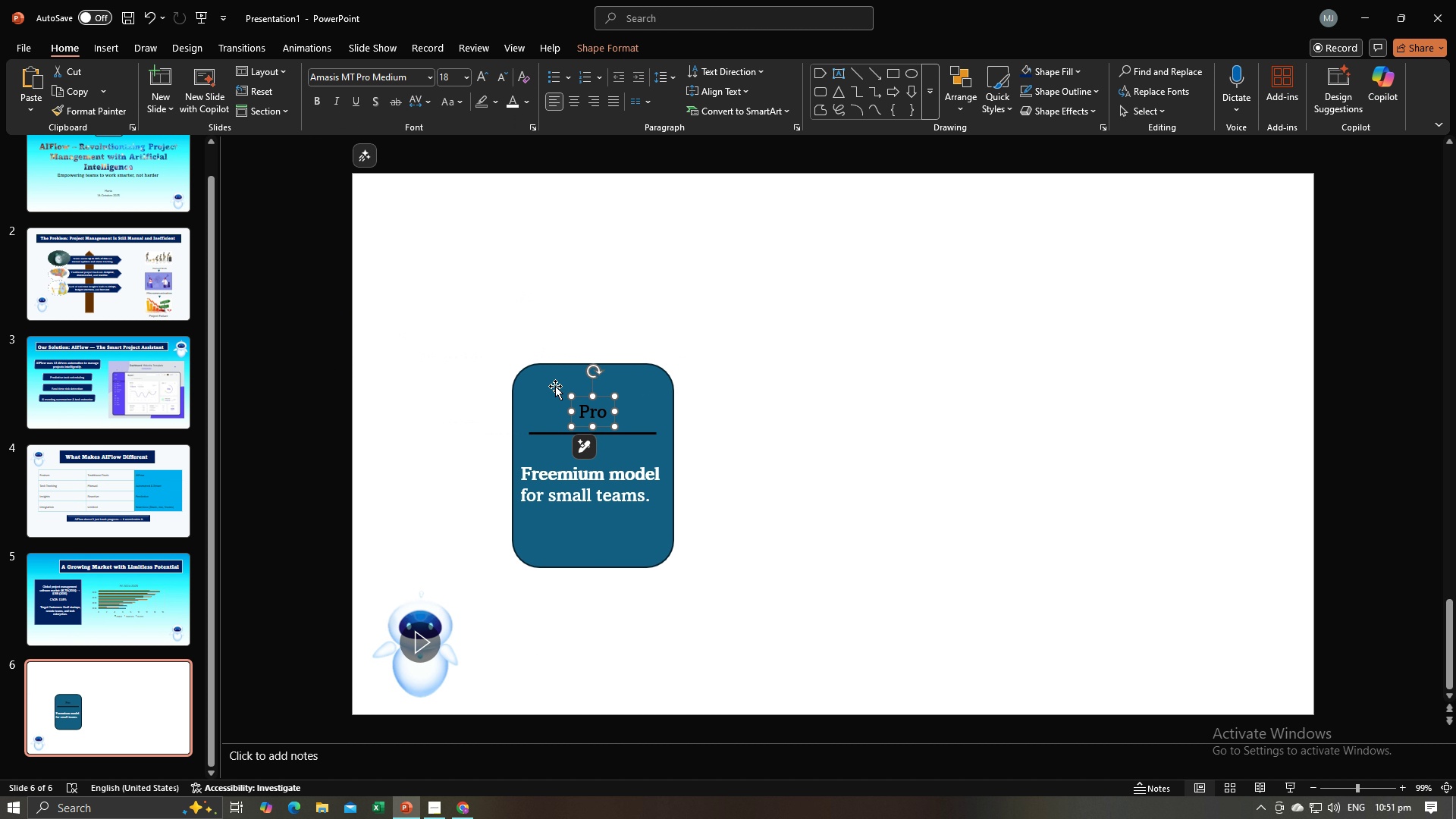 
left_click([510, 100])
 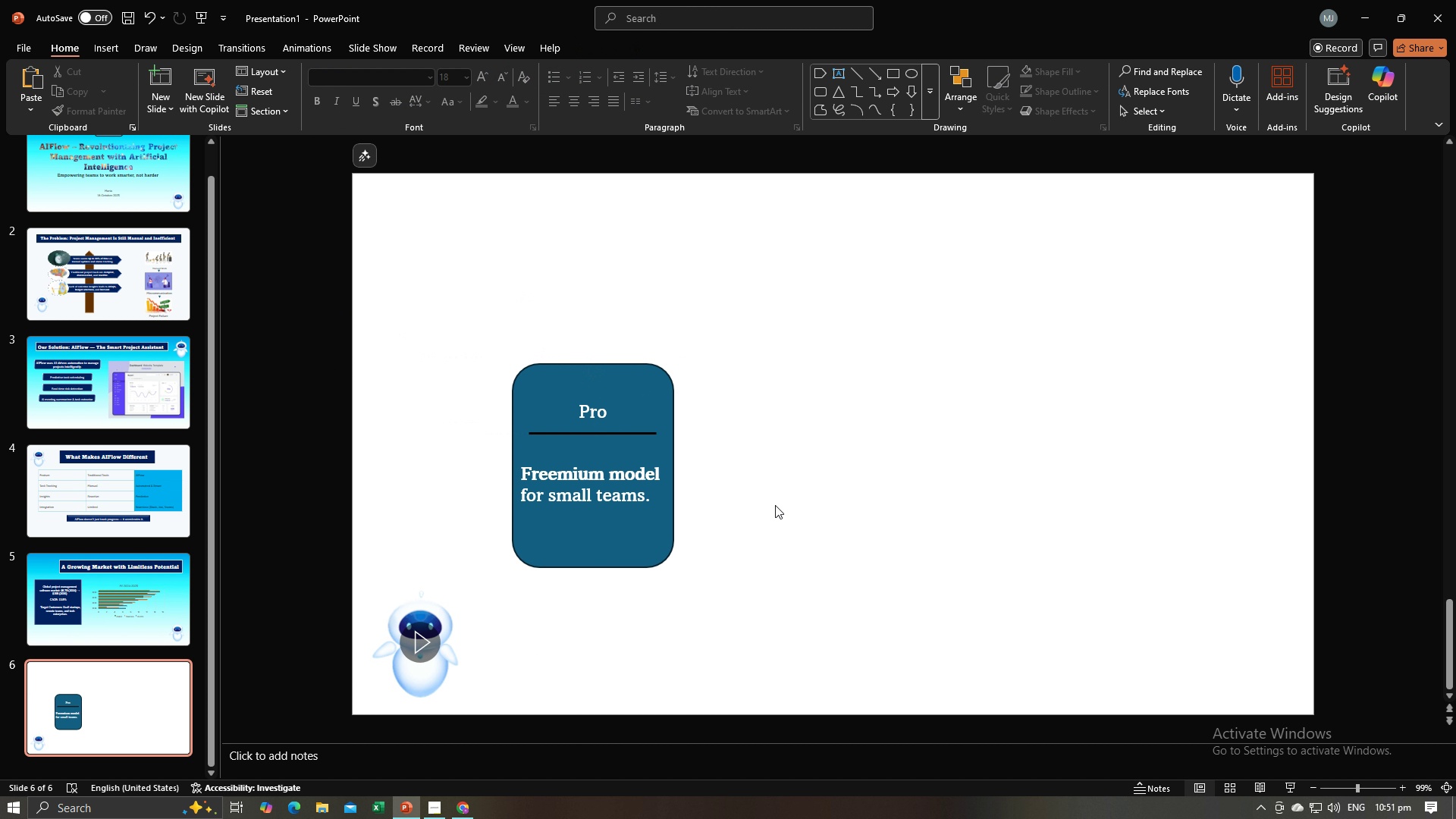 
left_click([775, 505])
 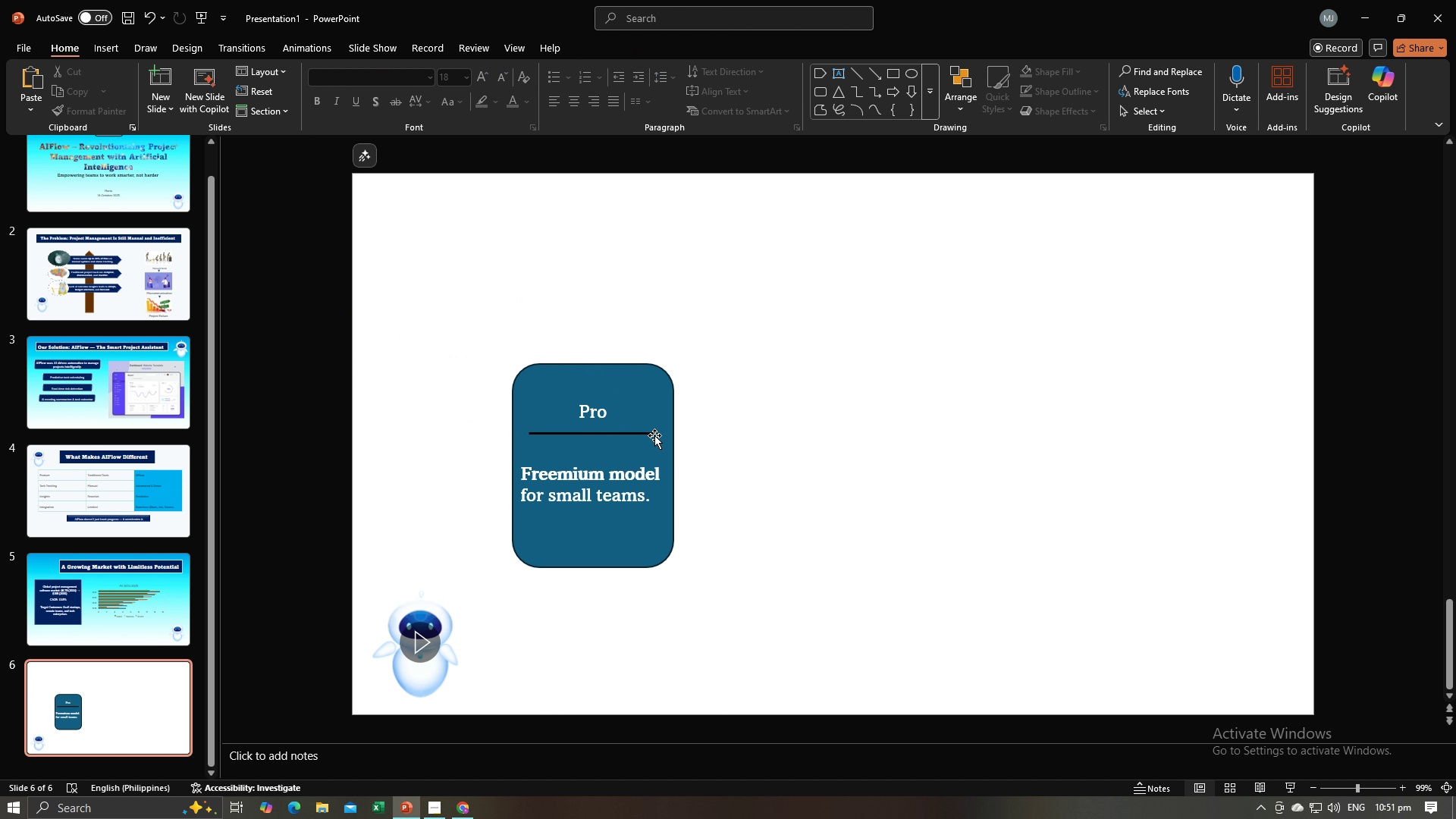 
left_click([654, 435])
 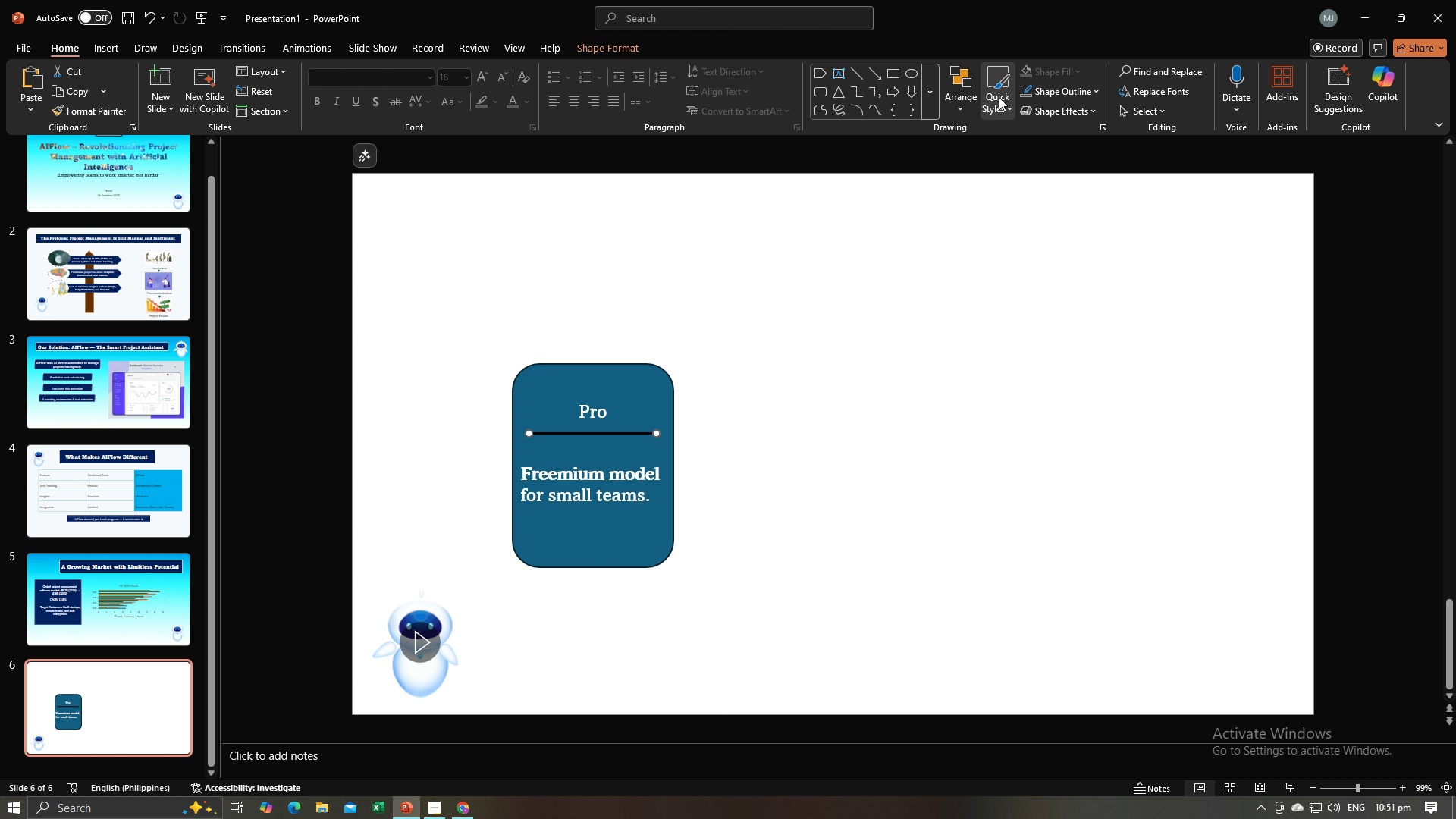 
mouse_move([1061, 108])
 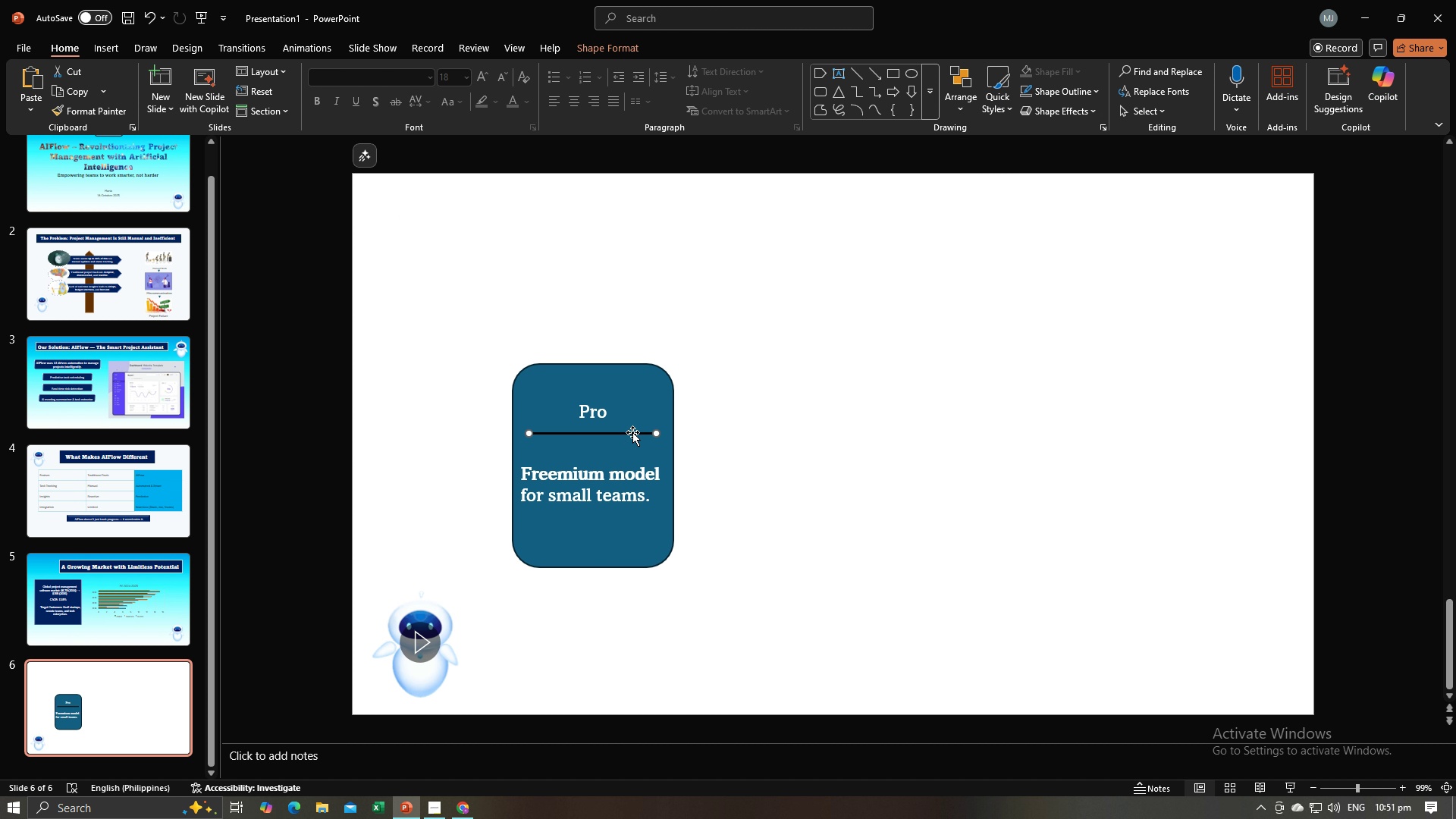 
double_click([632, 432])
 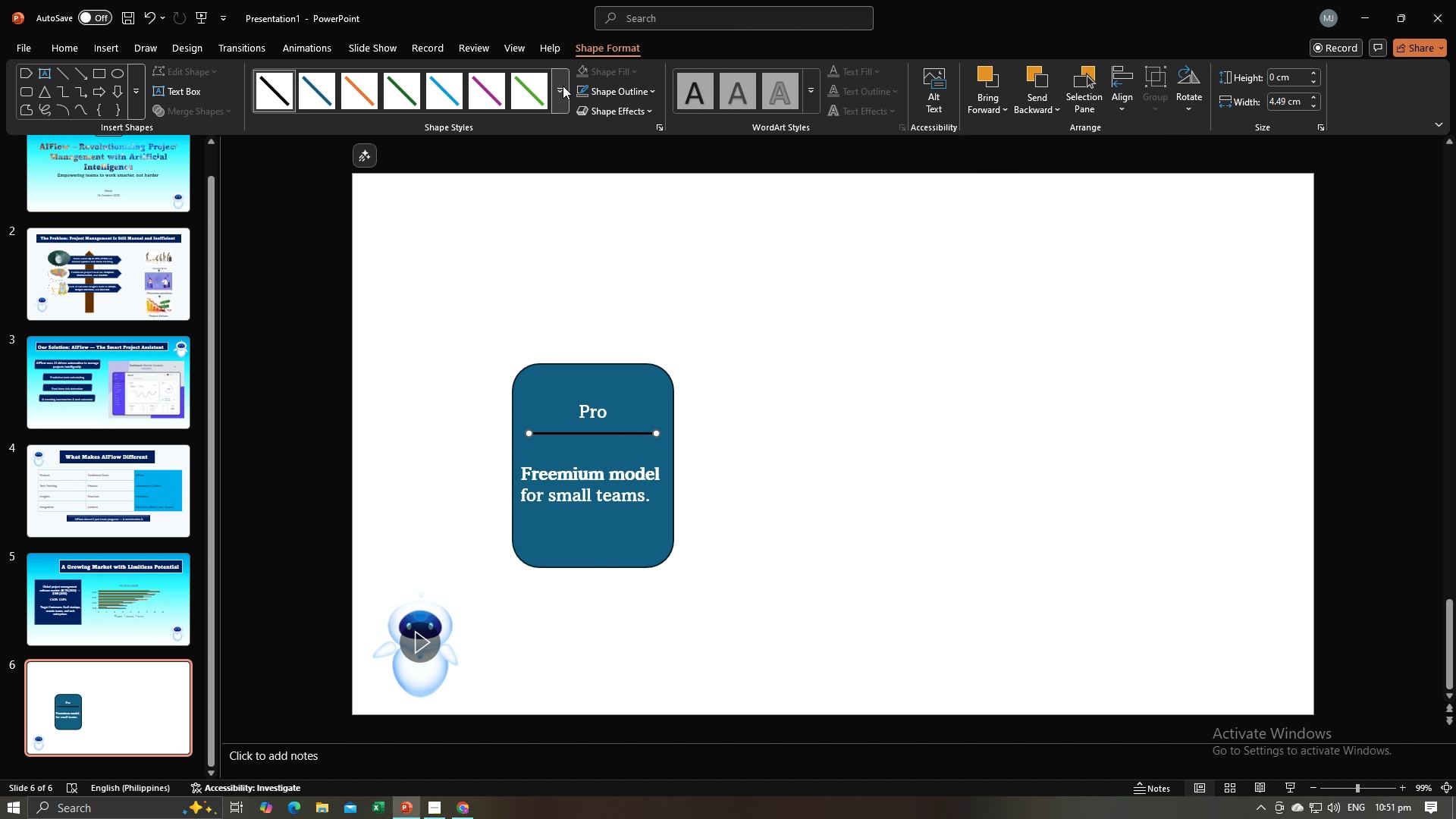 
left_click([563, 86])
 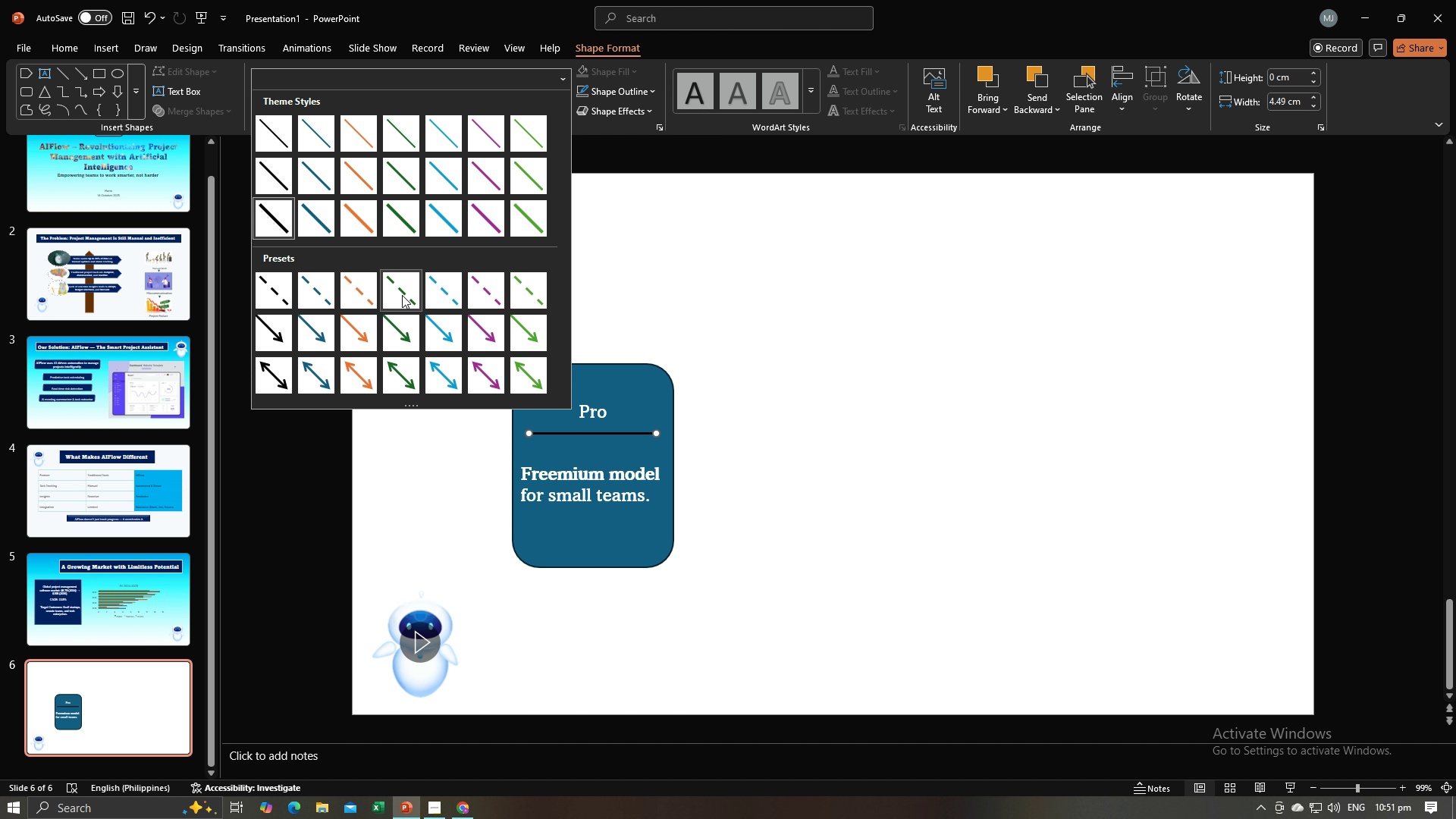 
wait(9.33)
 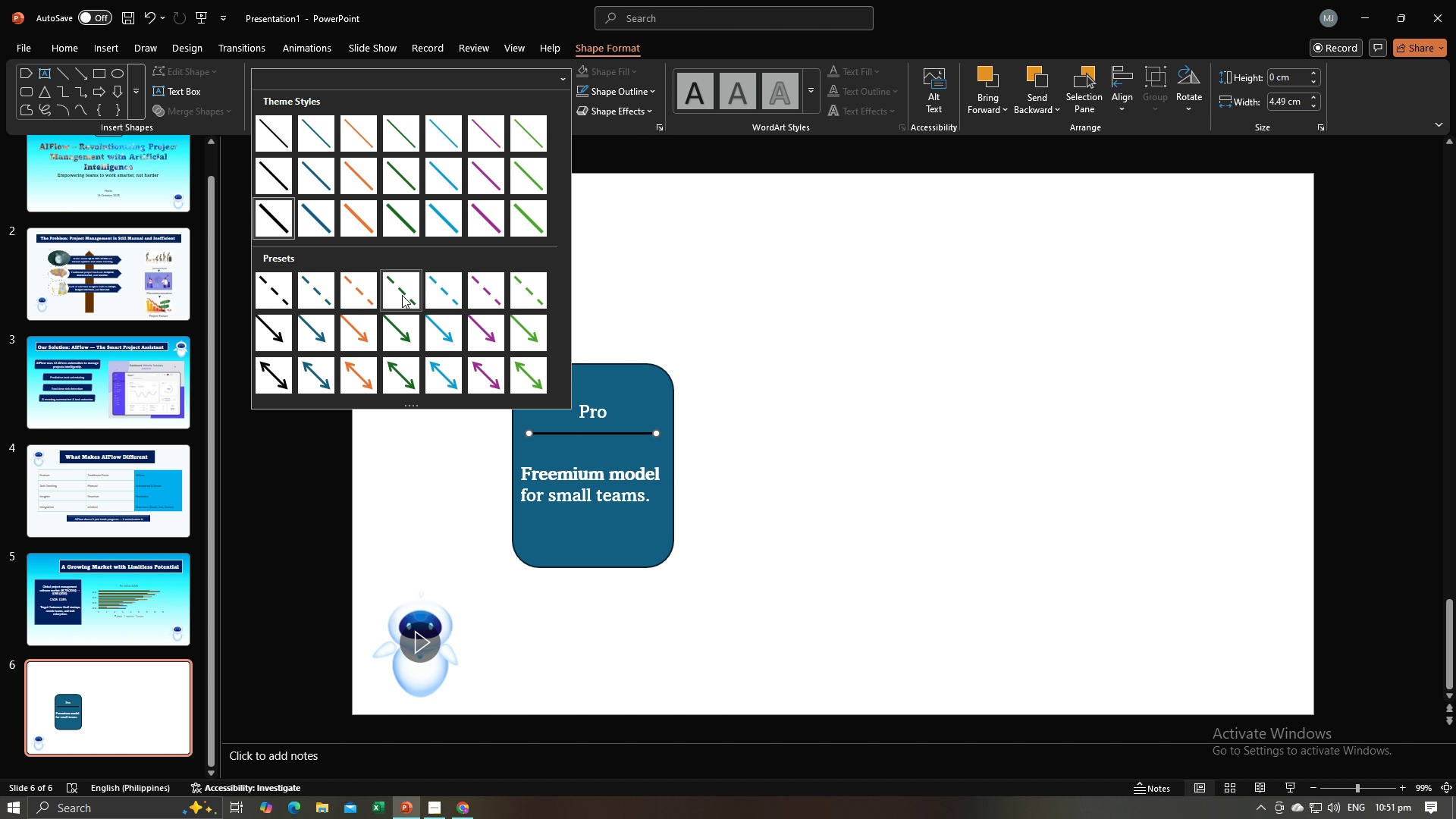 
left_click([315, 175])
 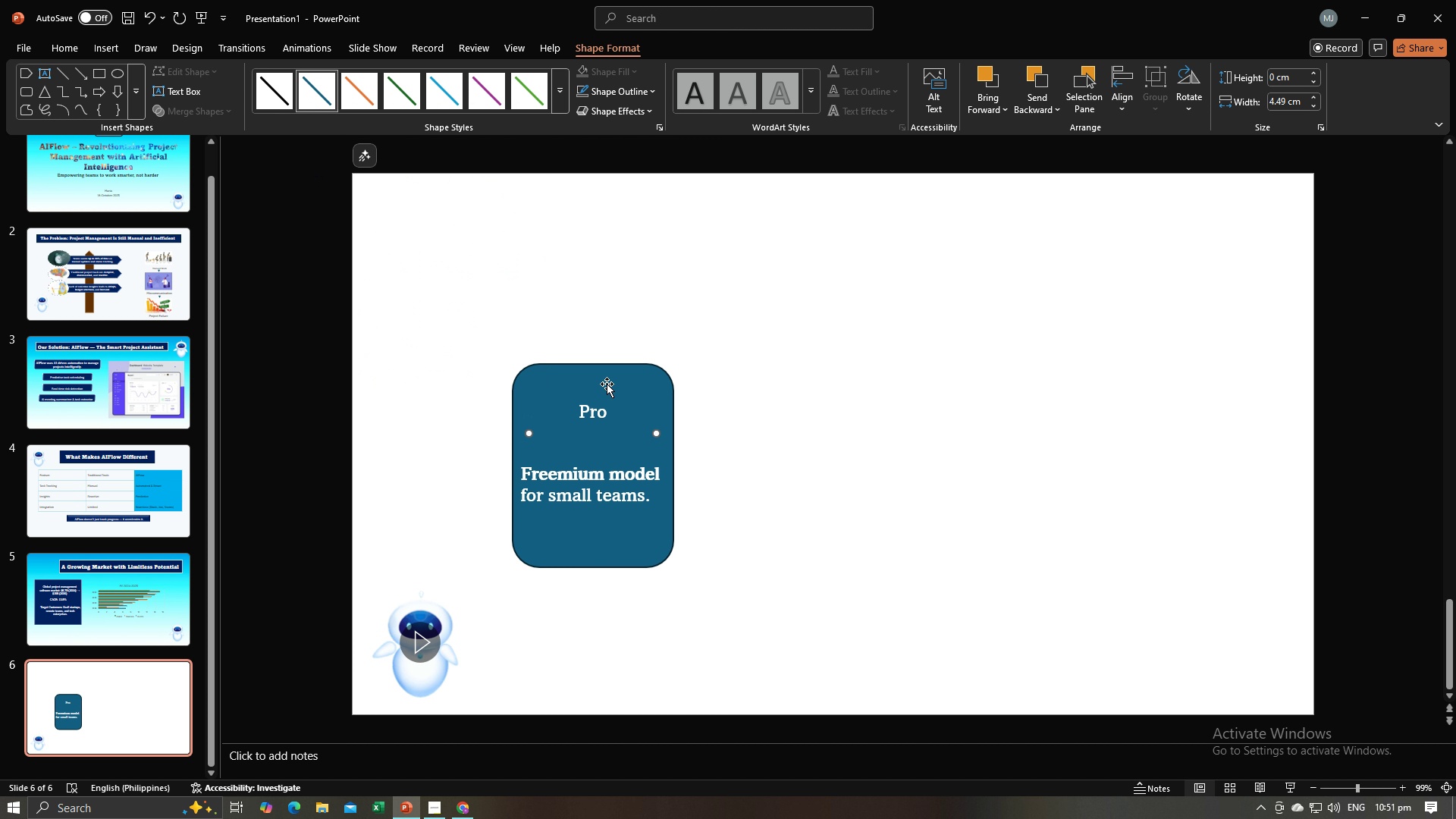 
left_click([648, 394])
 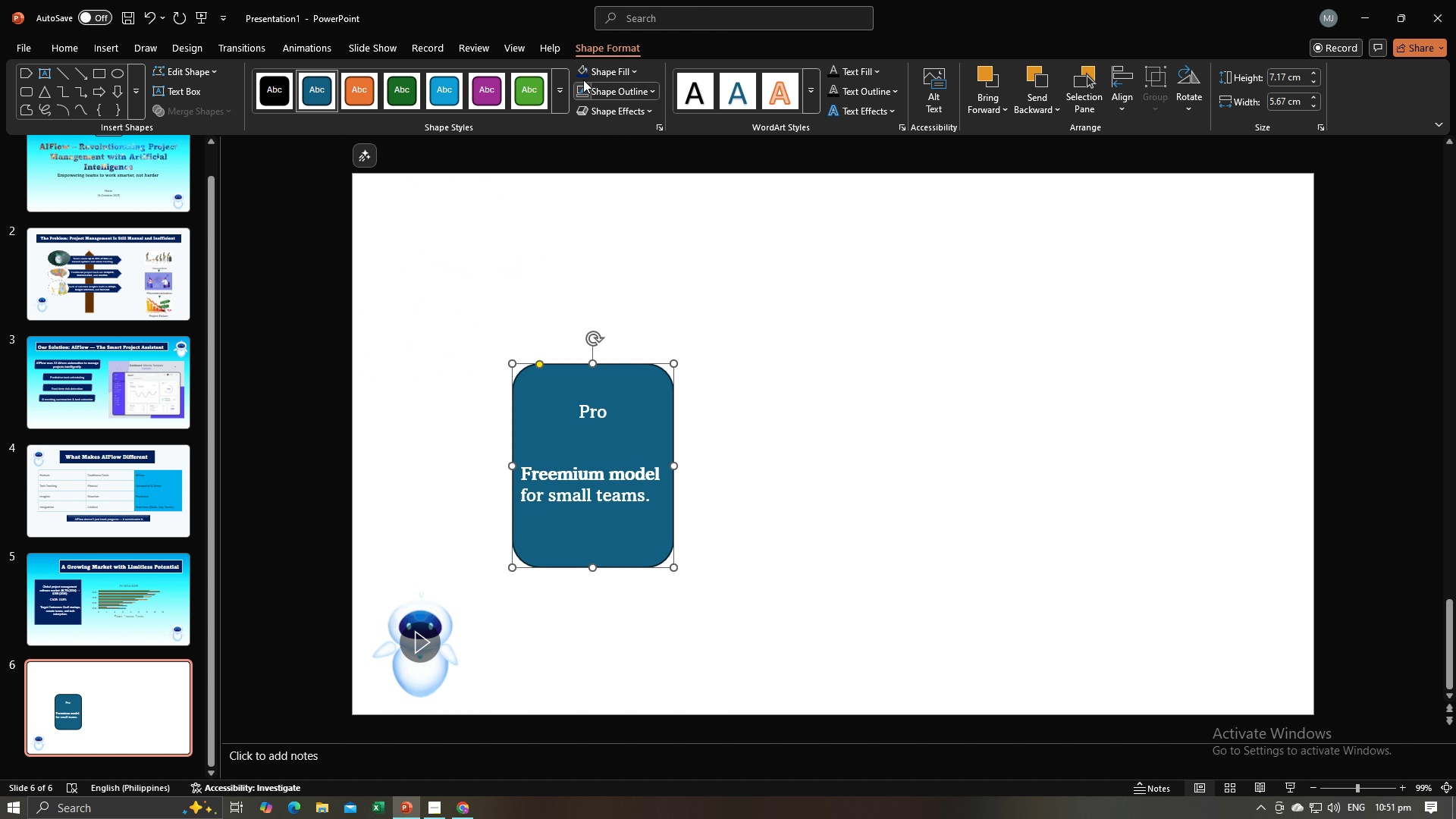 
left_click([582, 74])
 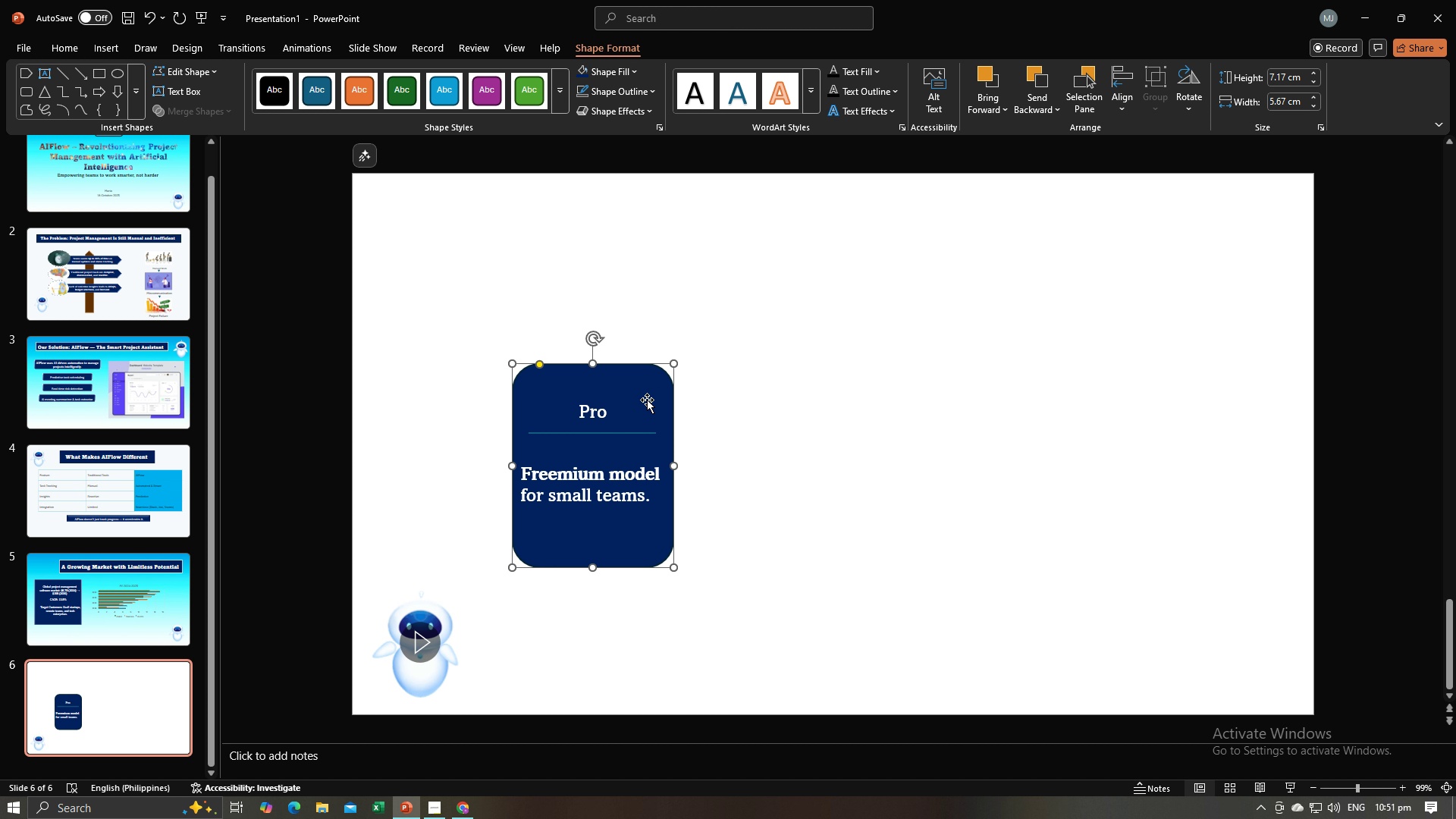 
wait(7.28)
 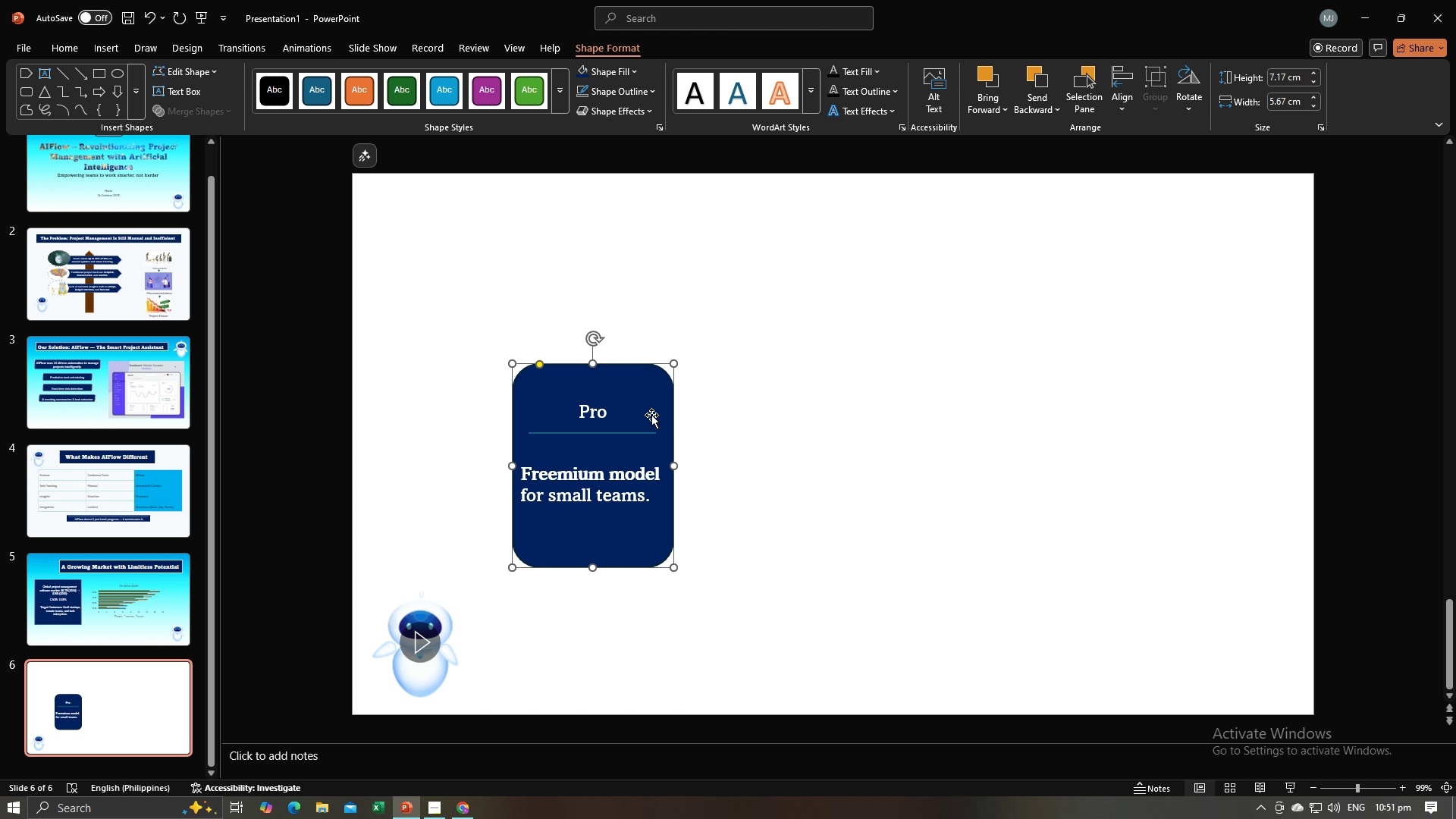 
key(Control+Z)
 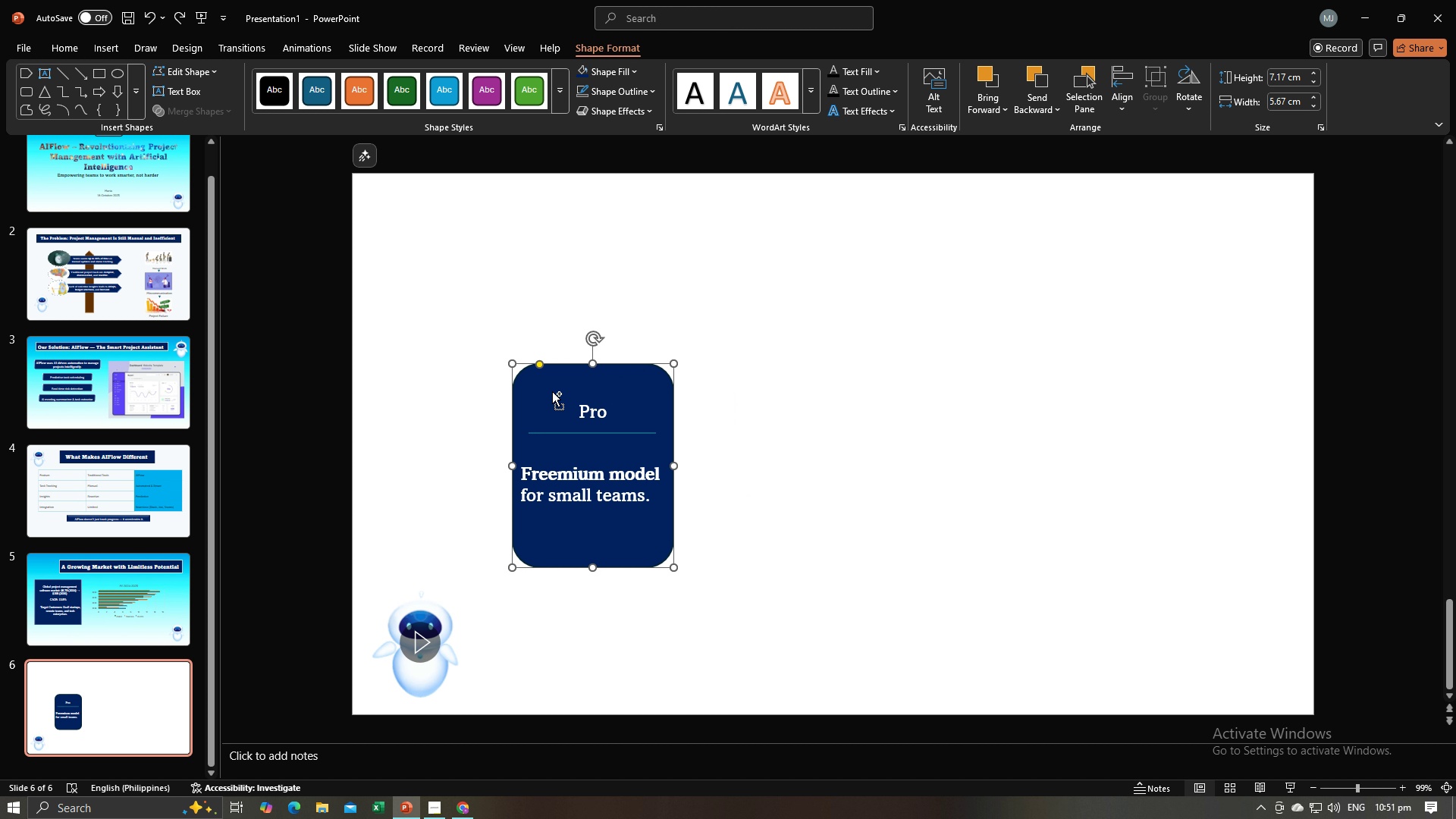 
hold_key(key=ControlLeft, duration=1.03)
 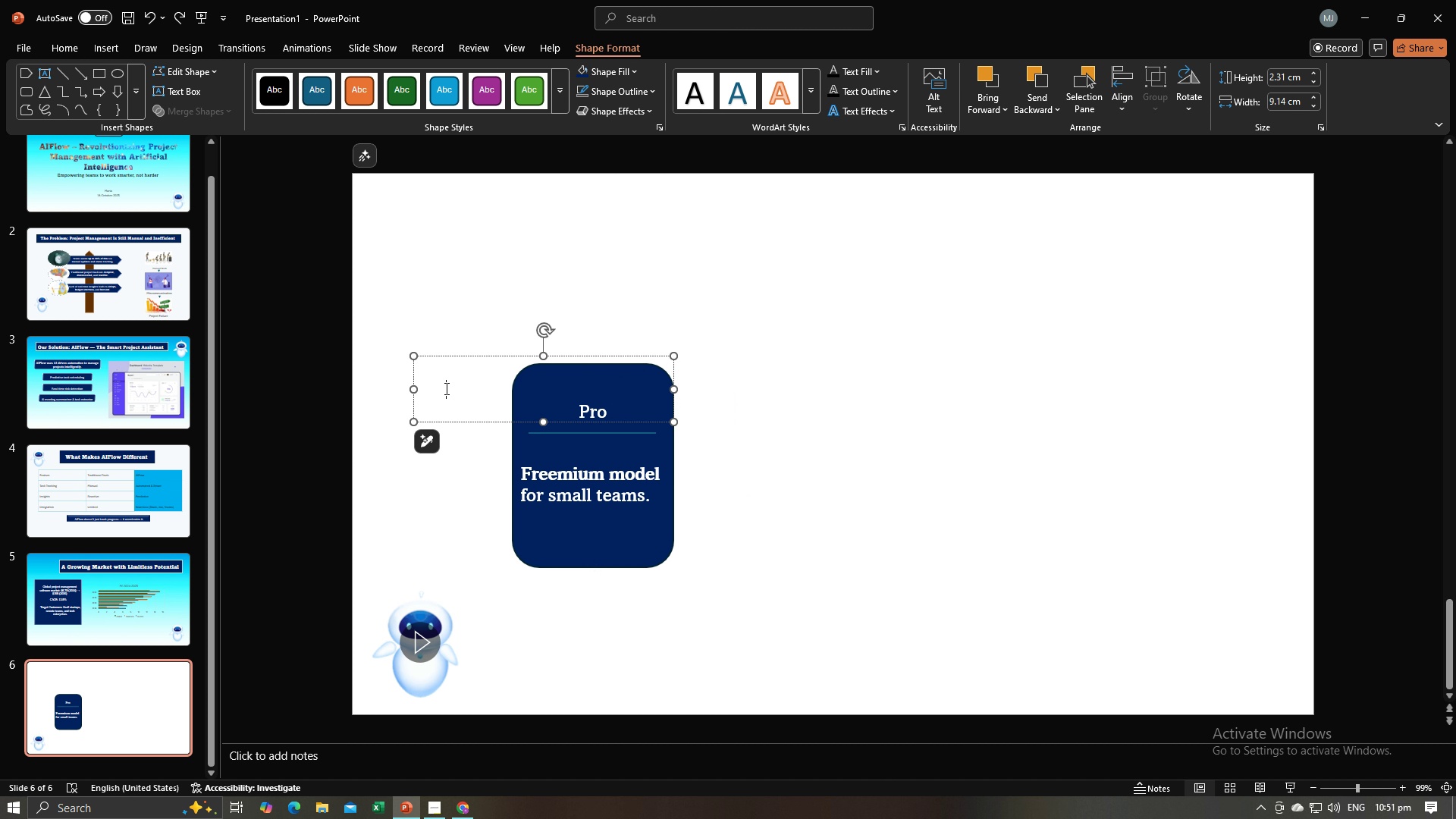 
left_click([445, 388])
 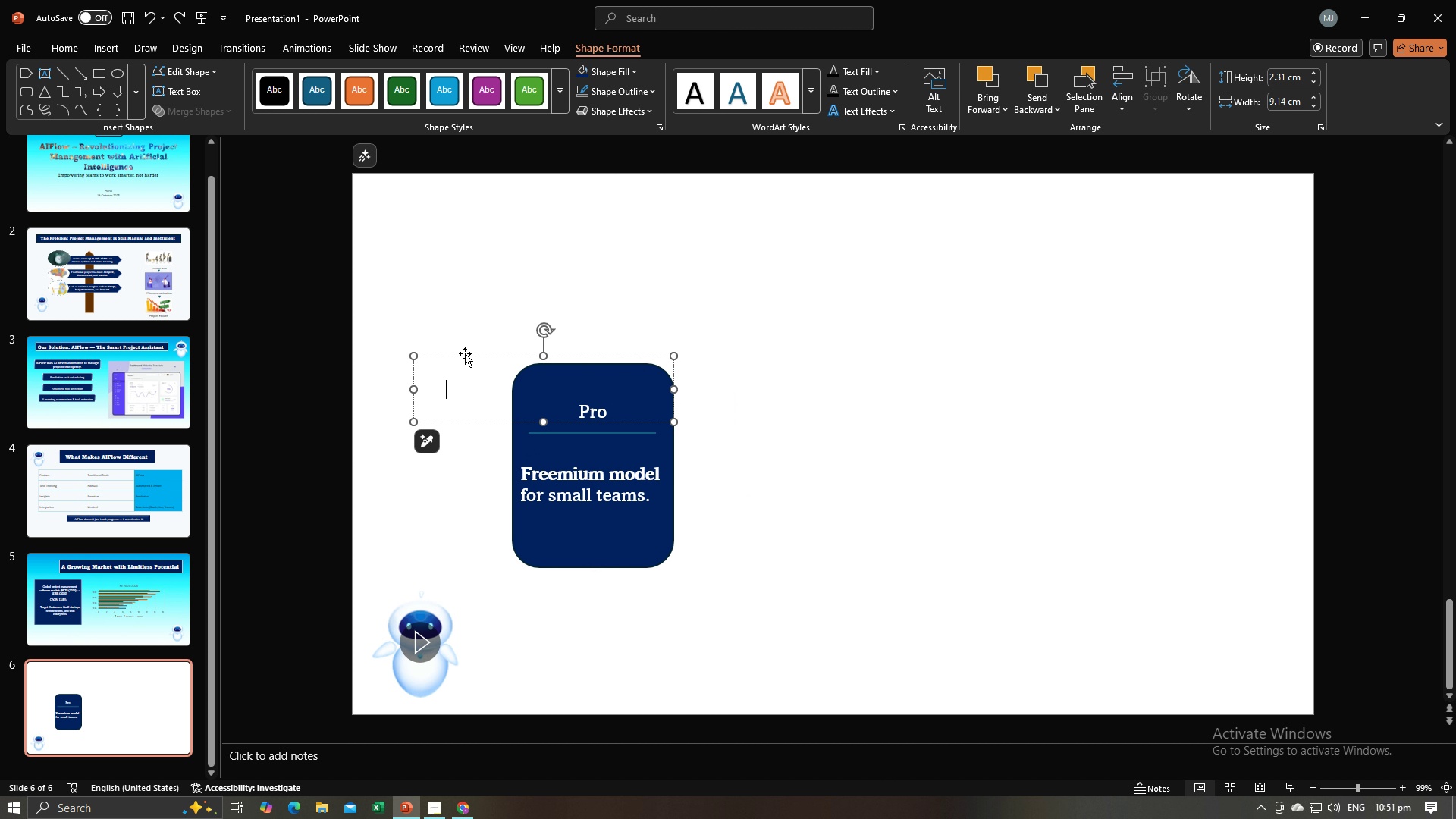 
left_click([465, 355])
 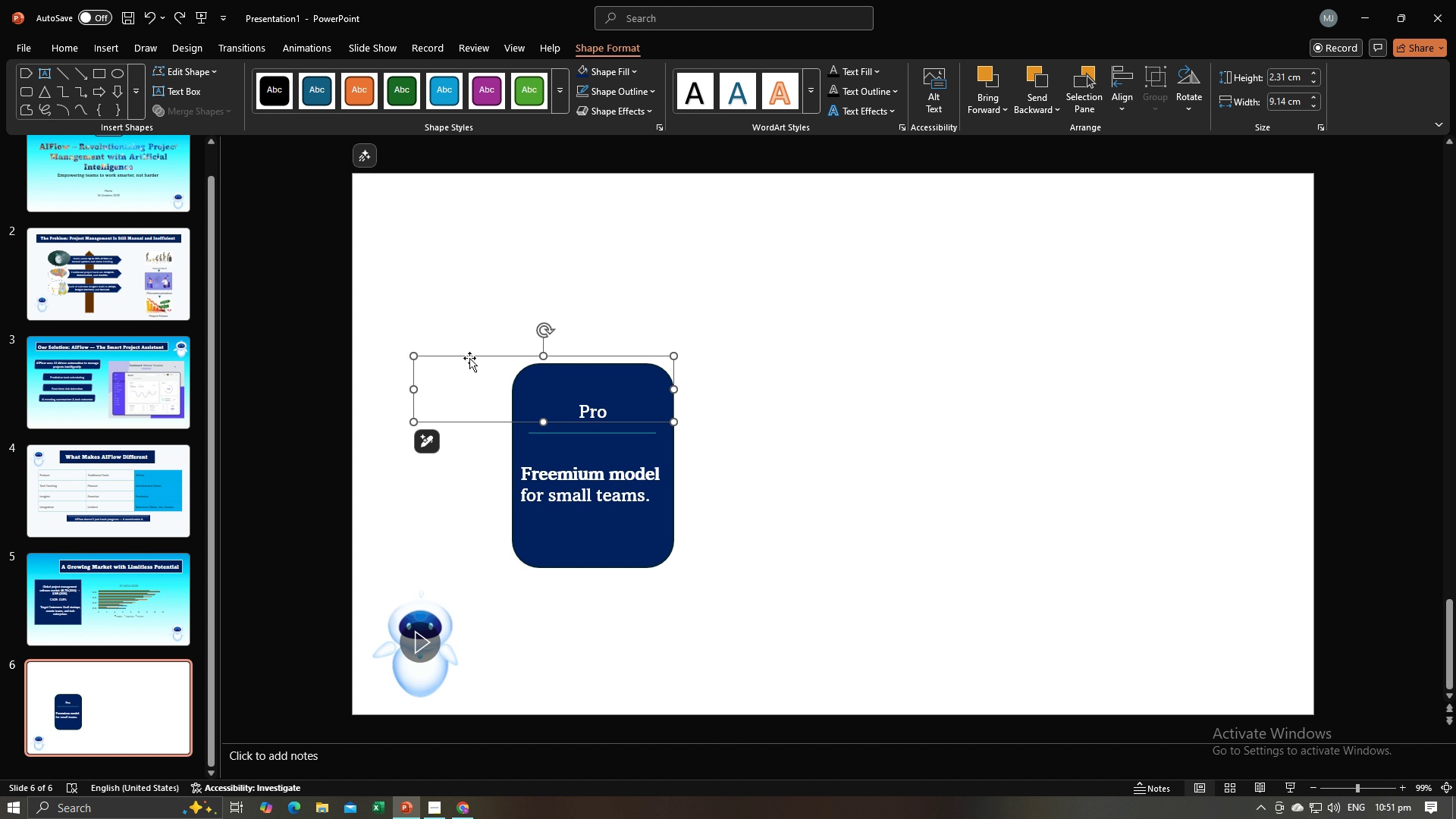 
key(Backspace)
 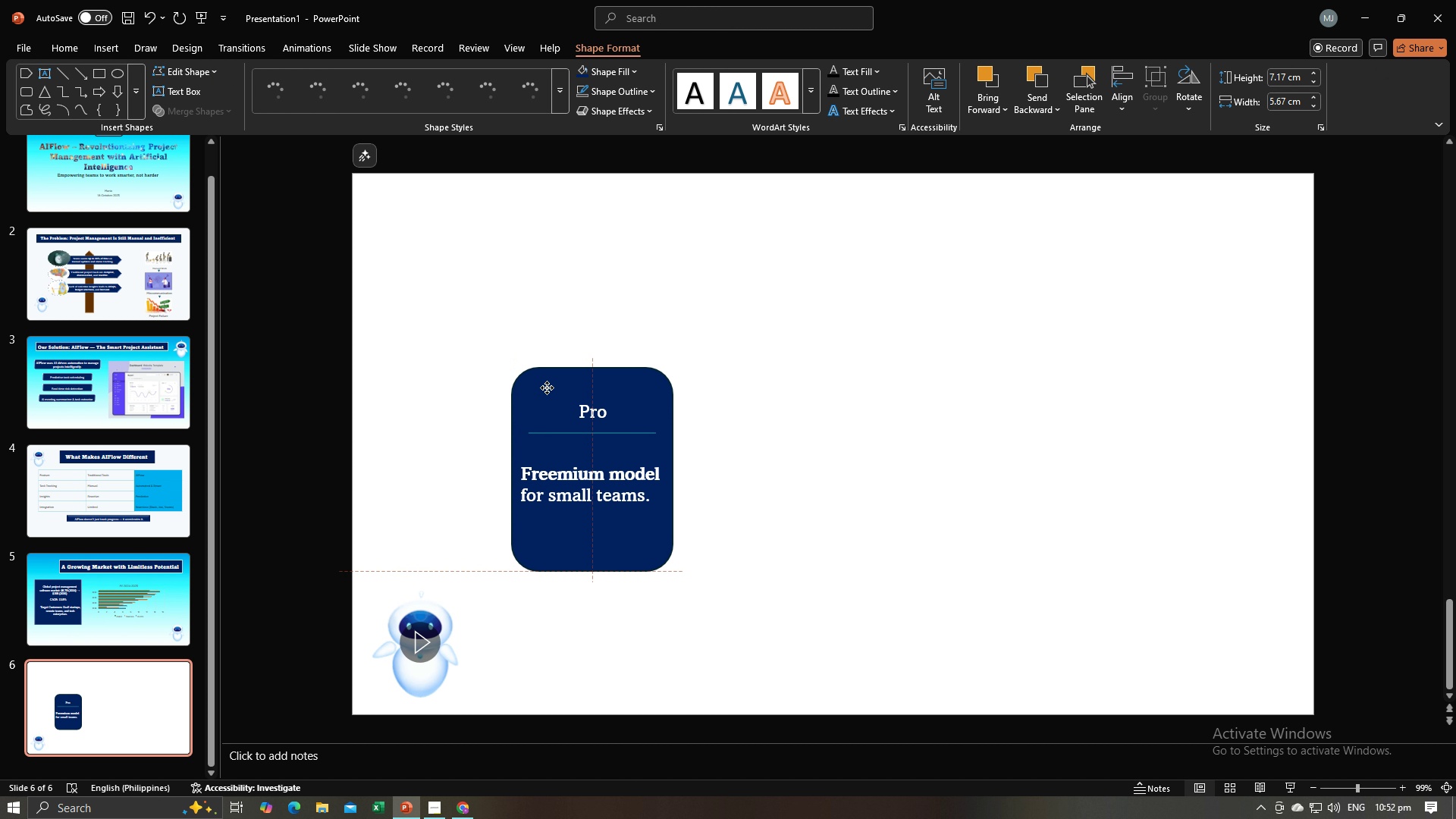 
hold_key(key=ControlLeft, duration=1.53)
left_click([579, 401])
 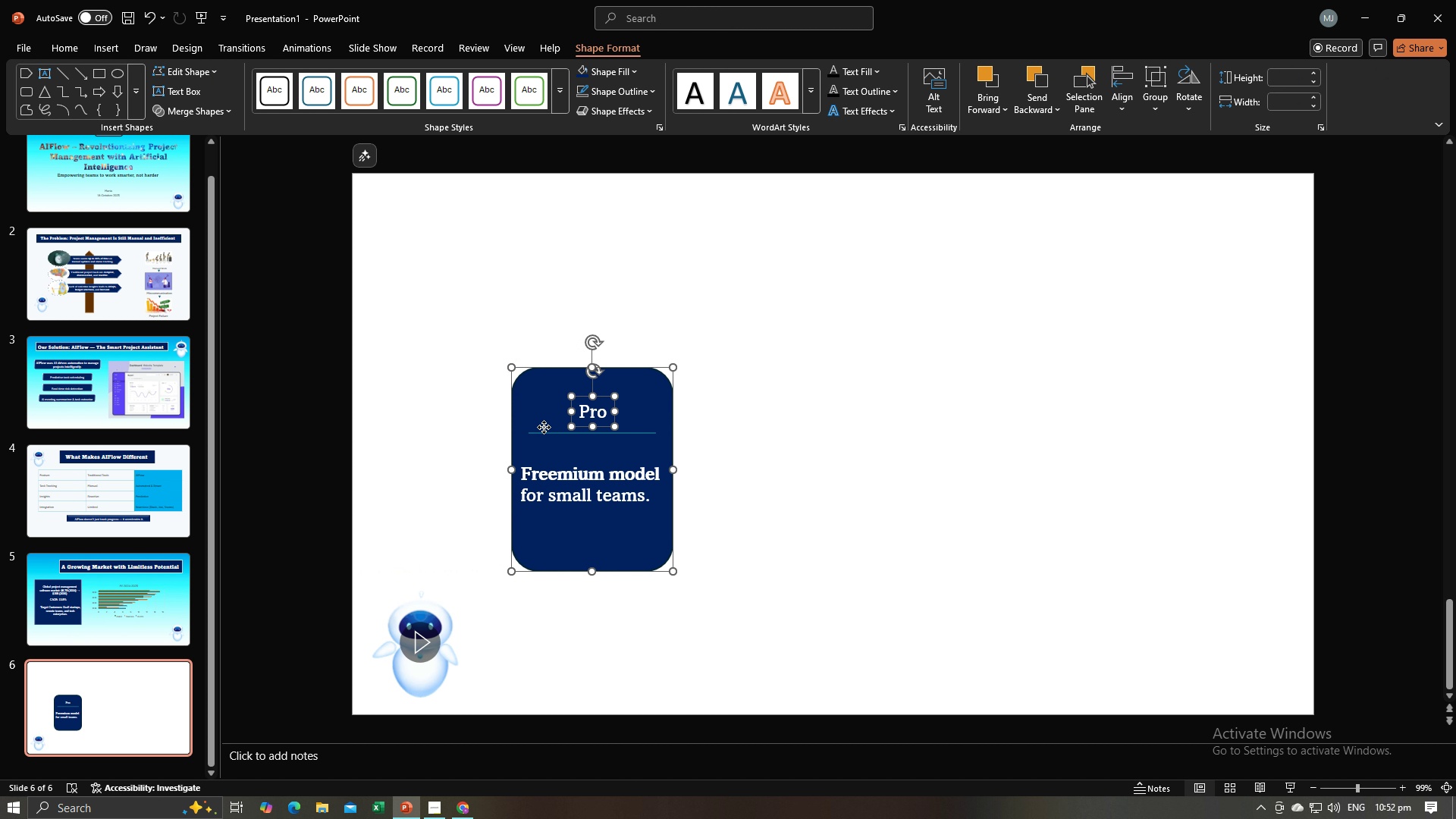 
left_click([544, 427])
 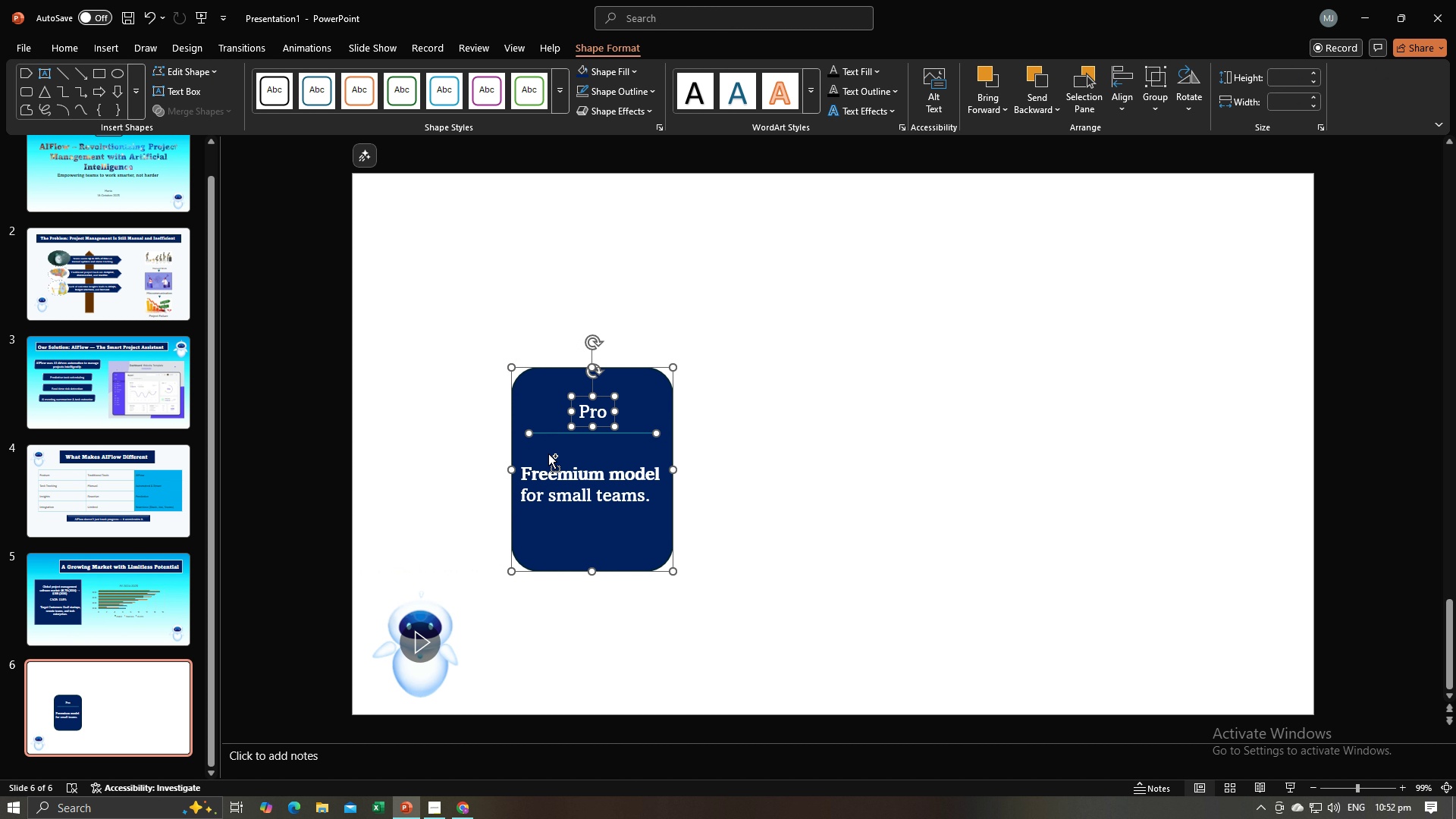 
hold_key(key=ControlLeft, duration=0.96)
left_click([555, 479])
 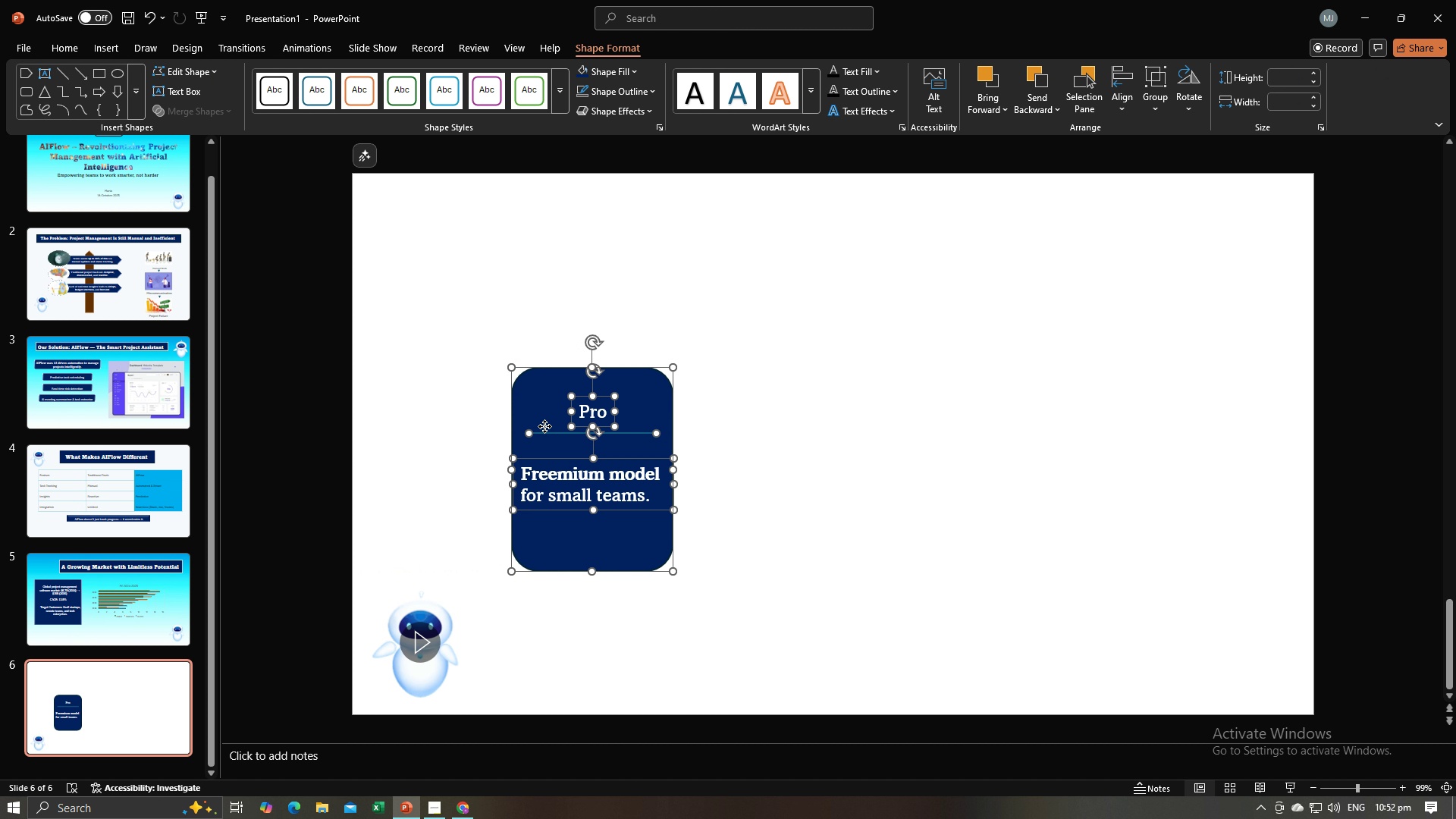 
right_click([544, 426])
 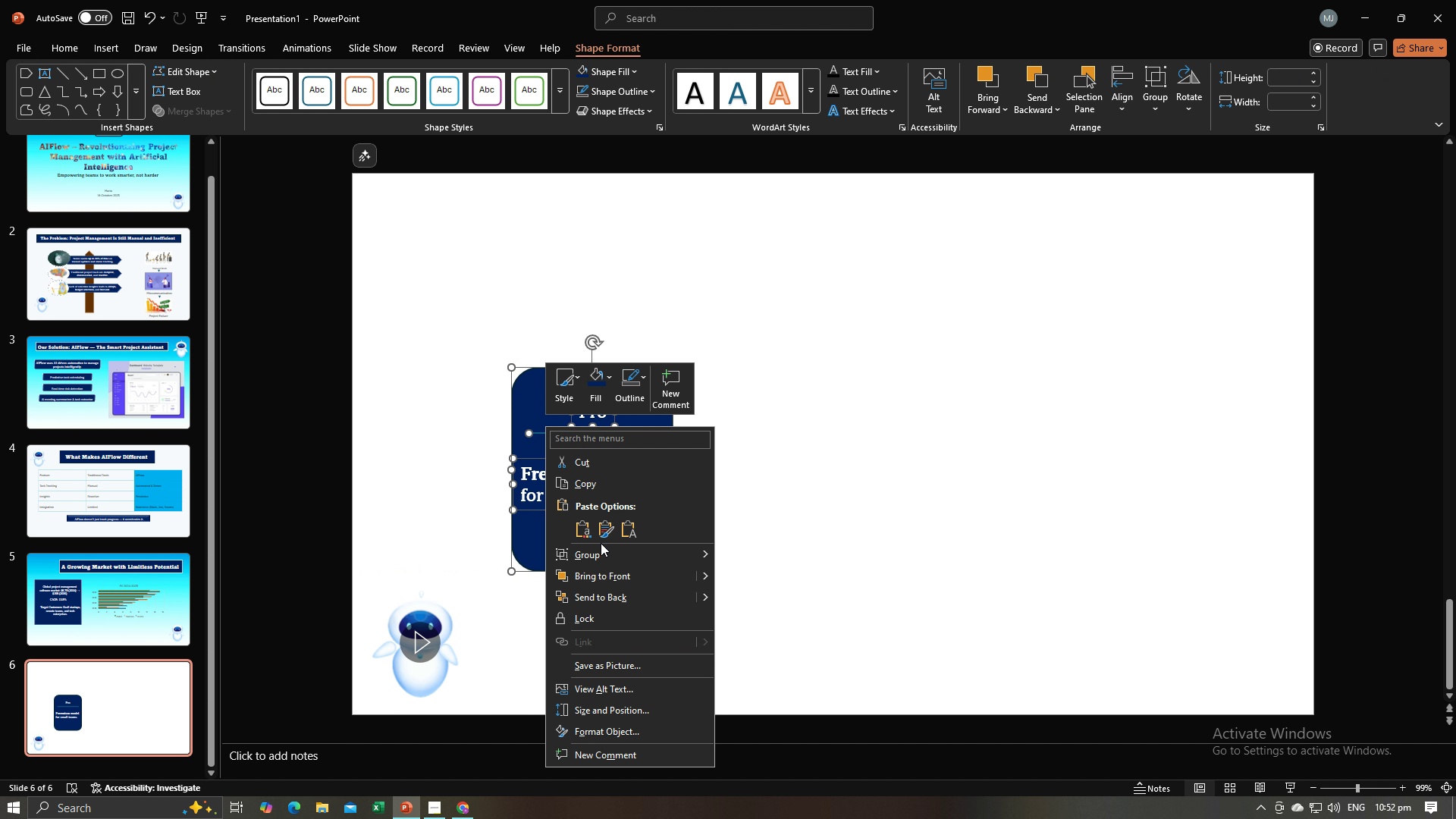 
left_click([603, 556])
 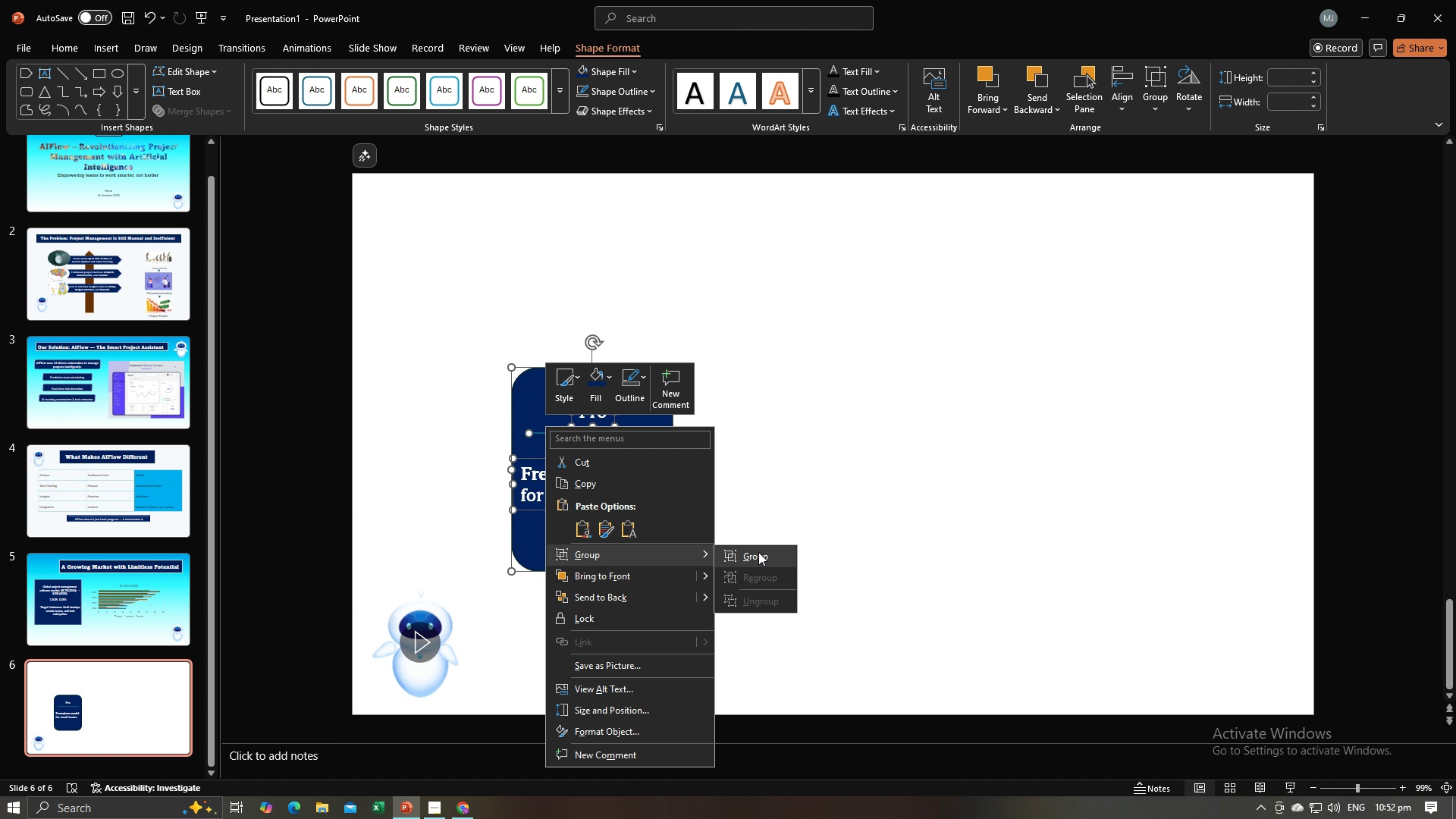 
left_click([758, 552])
 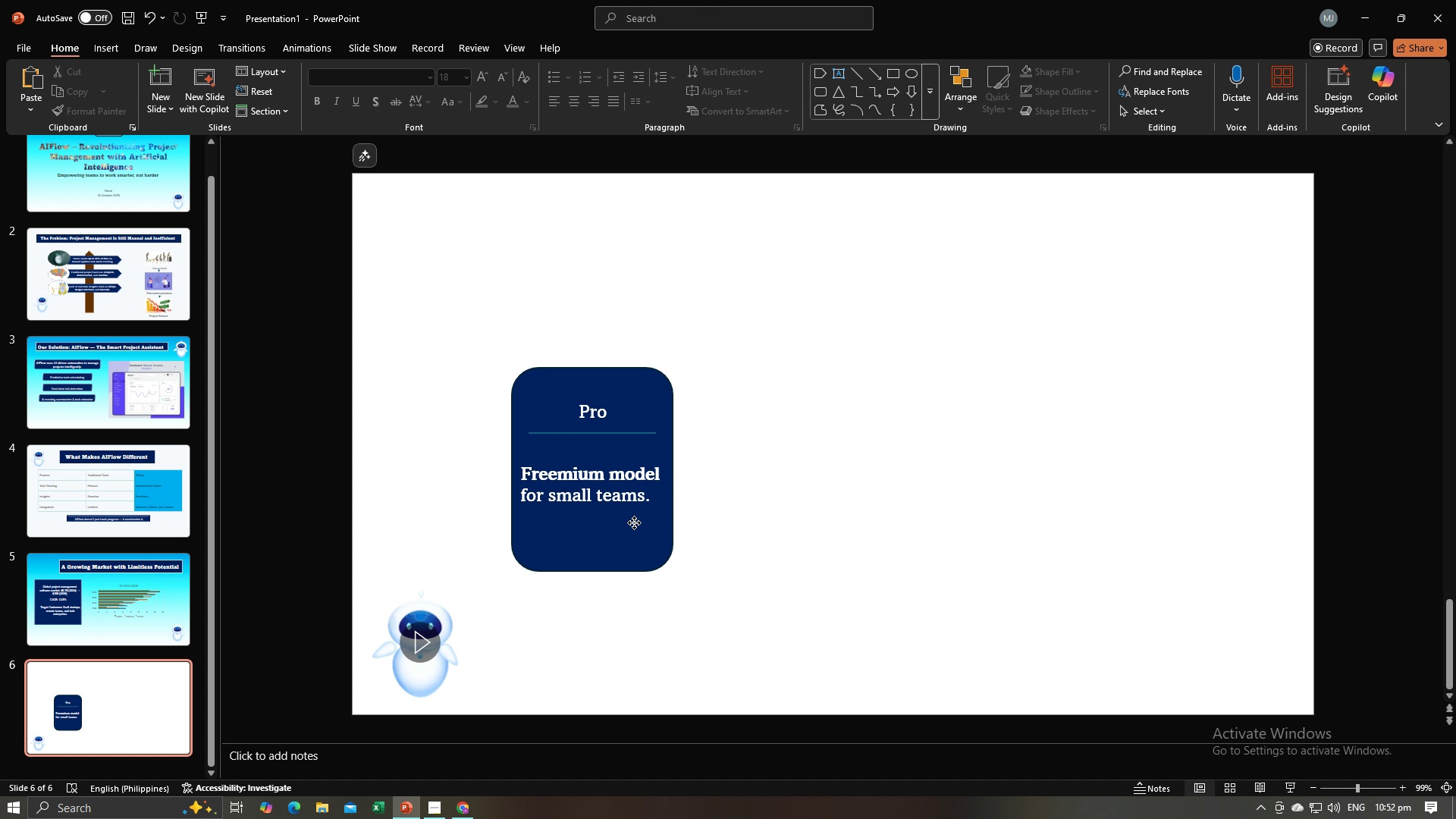 
double_click([634, 522])
 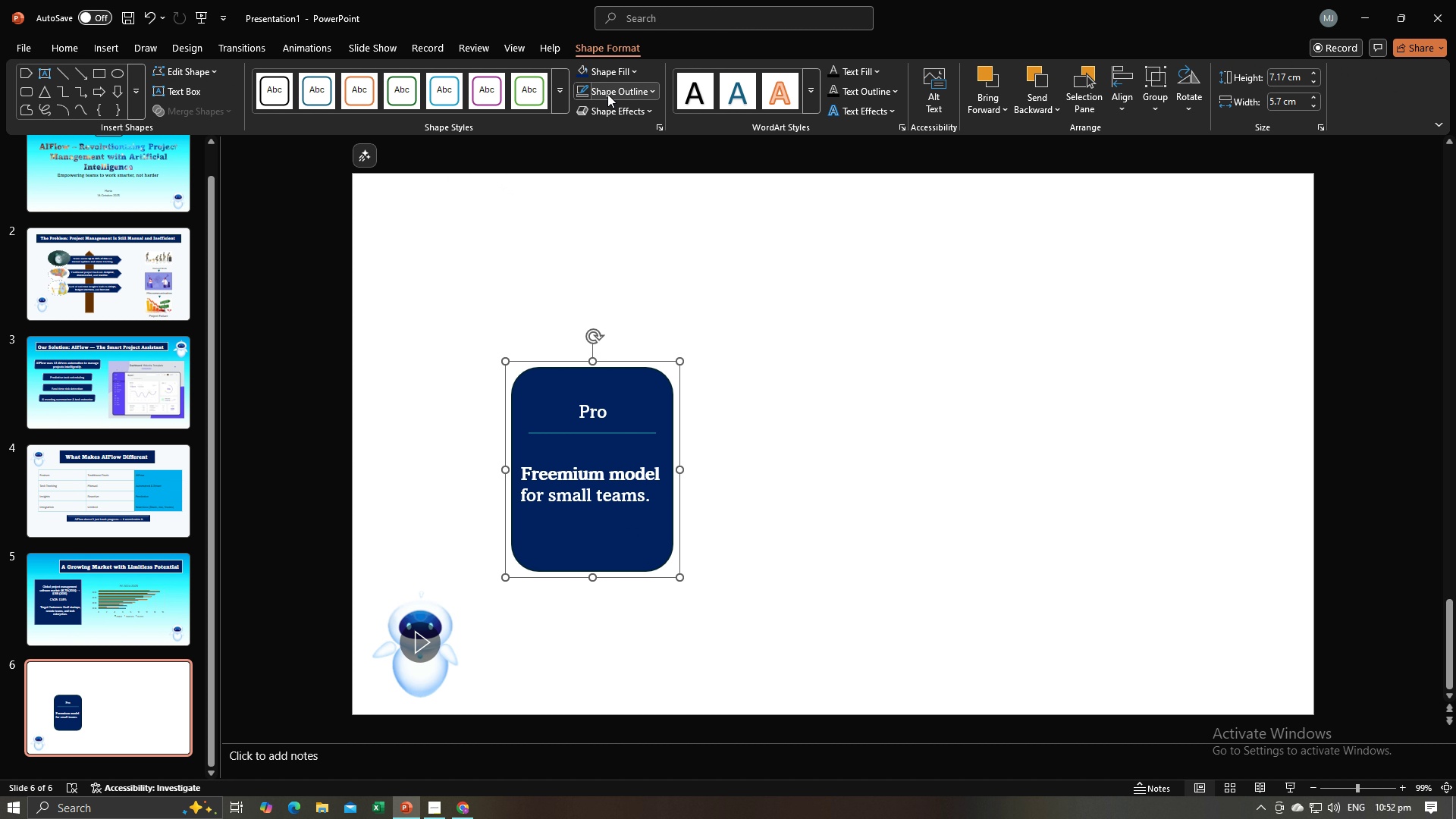 
left_click([624, 111])
 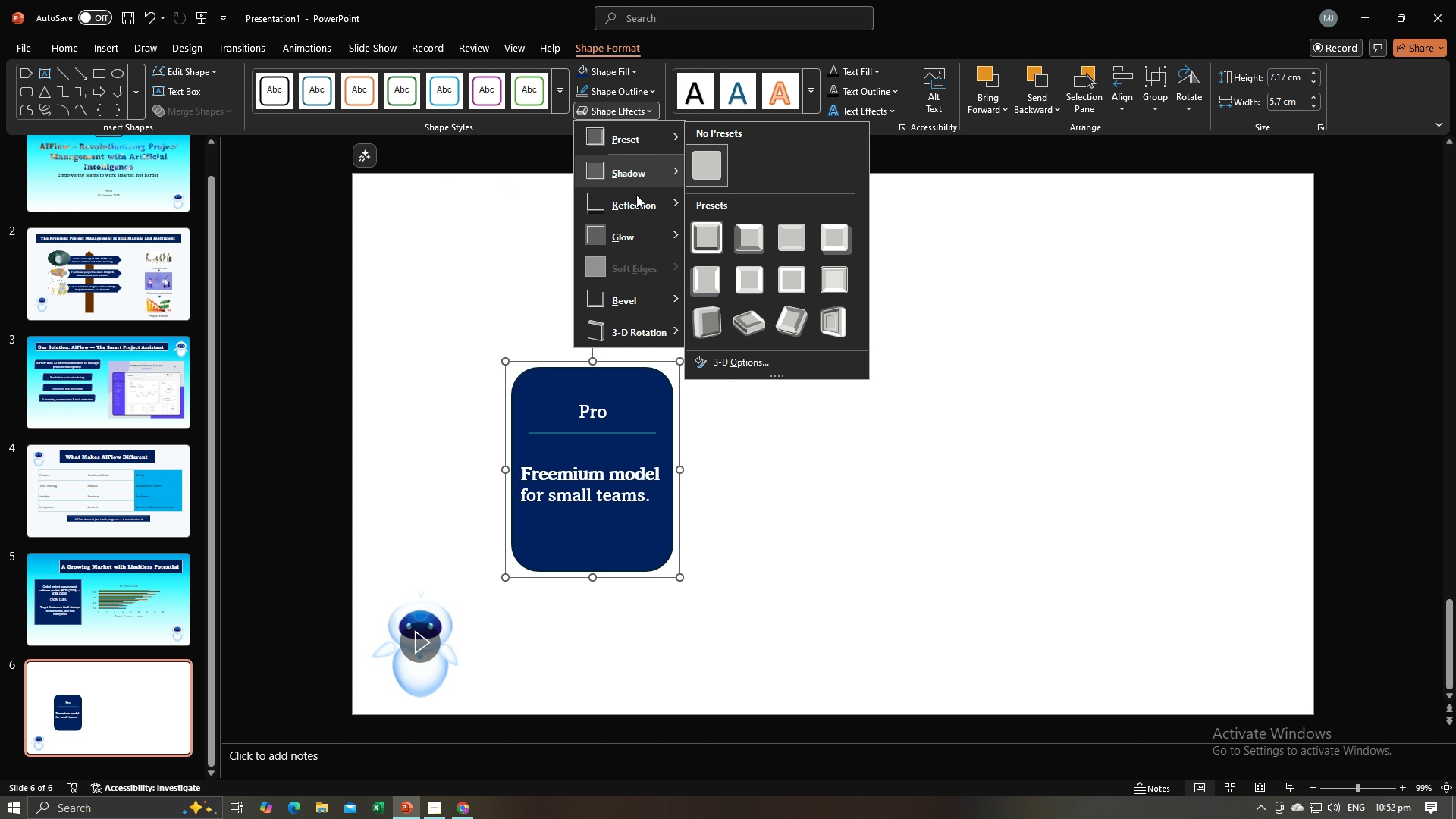 
mouse_move([644, 239])
 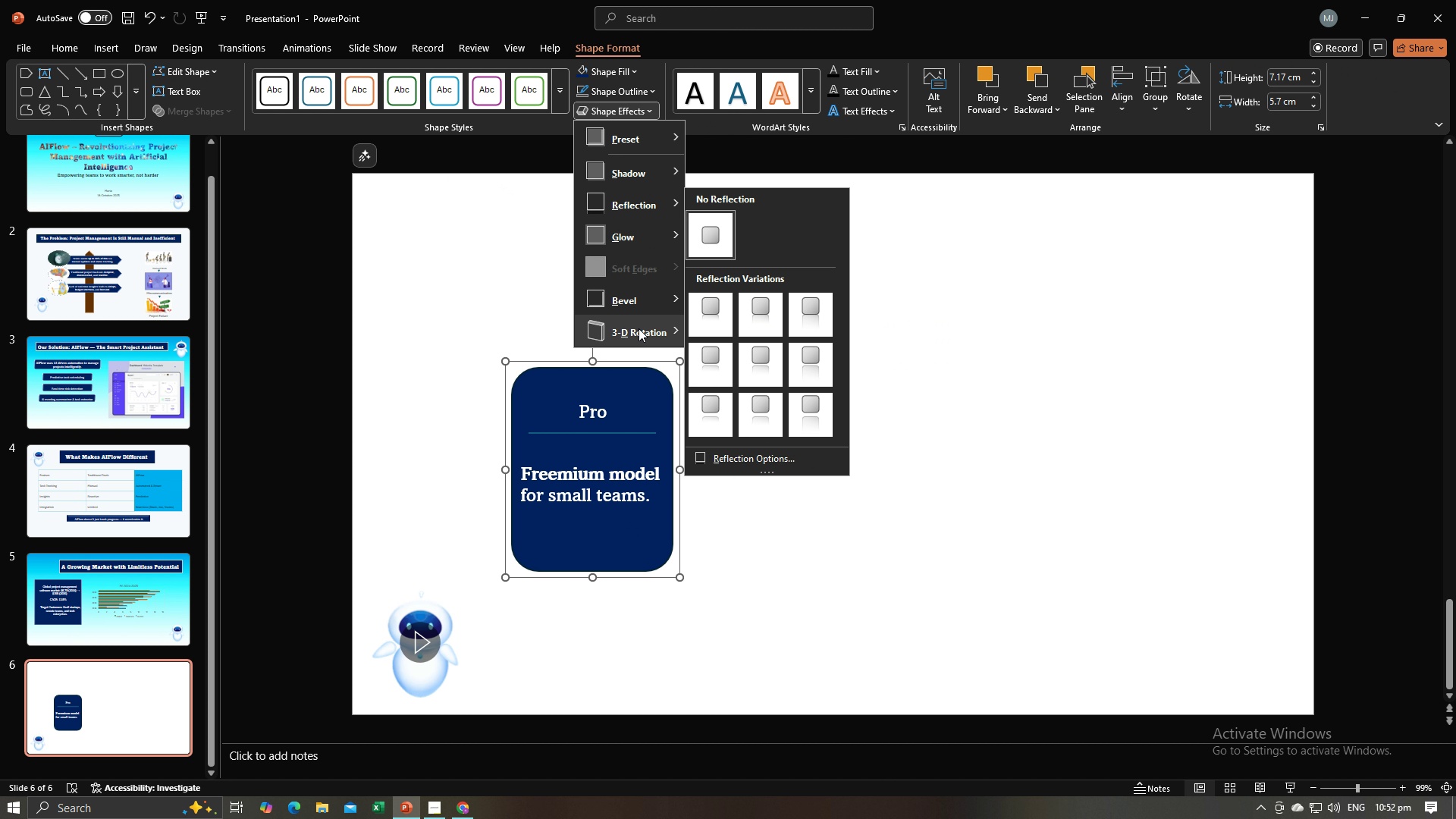 
left_click([639, 328])
 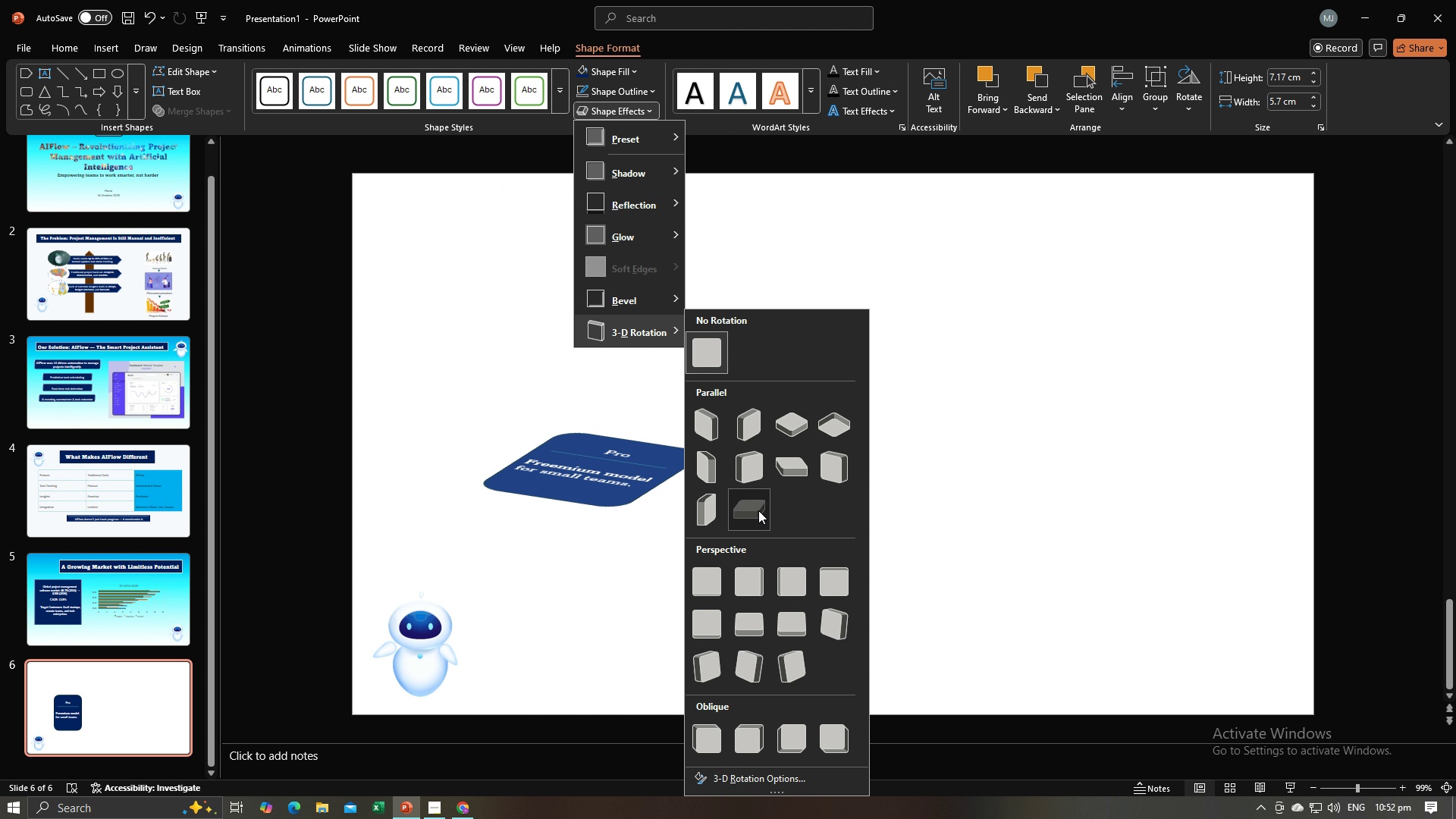 
left_click([758, 510])
 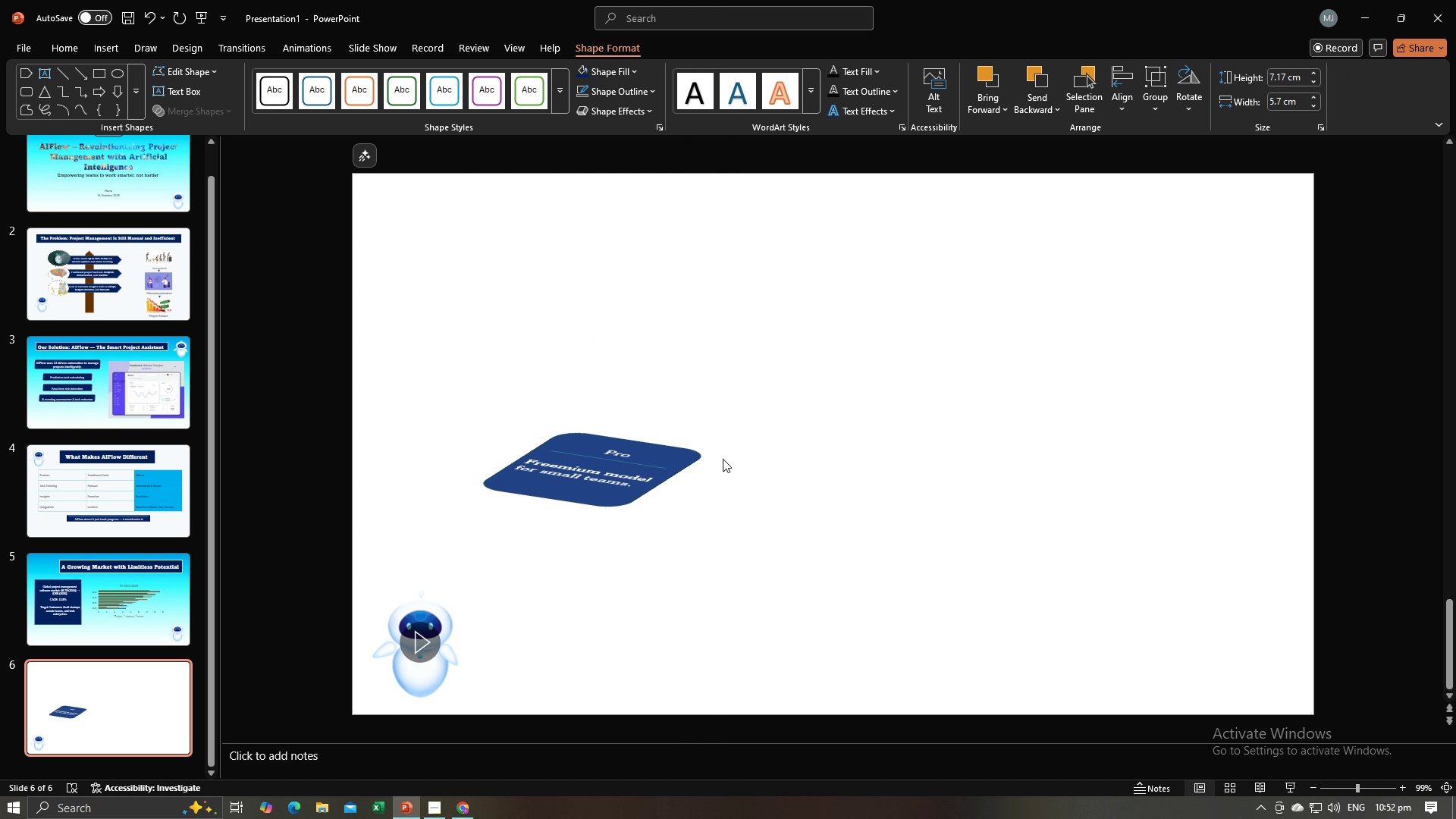 
left_click([723, 459])
 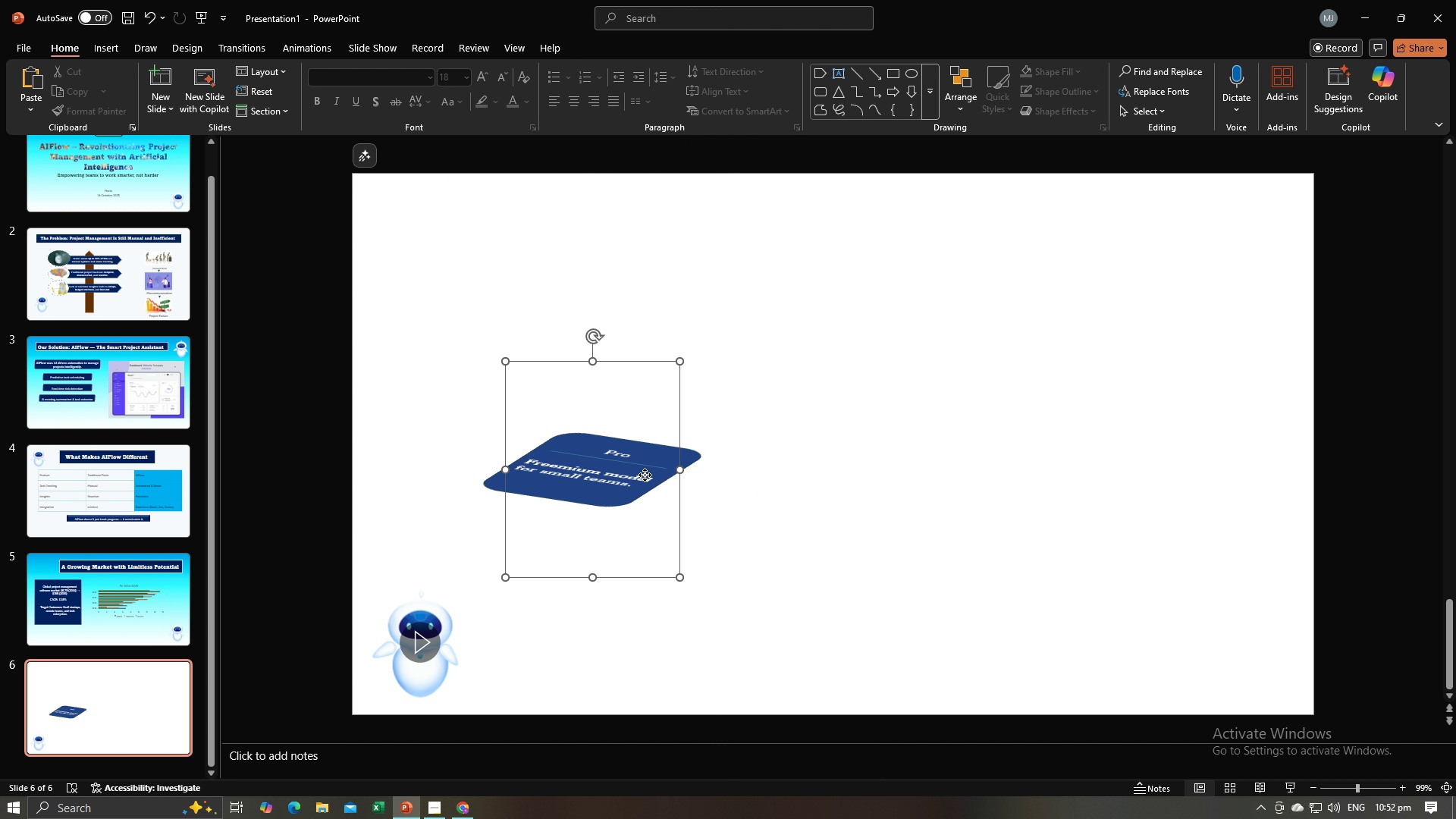 
left_click([645, 475])
 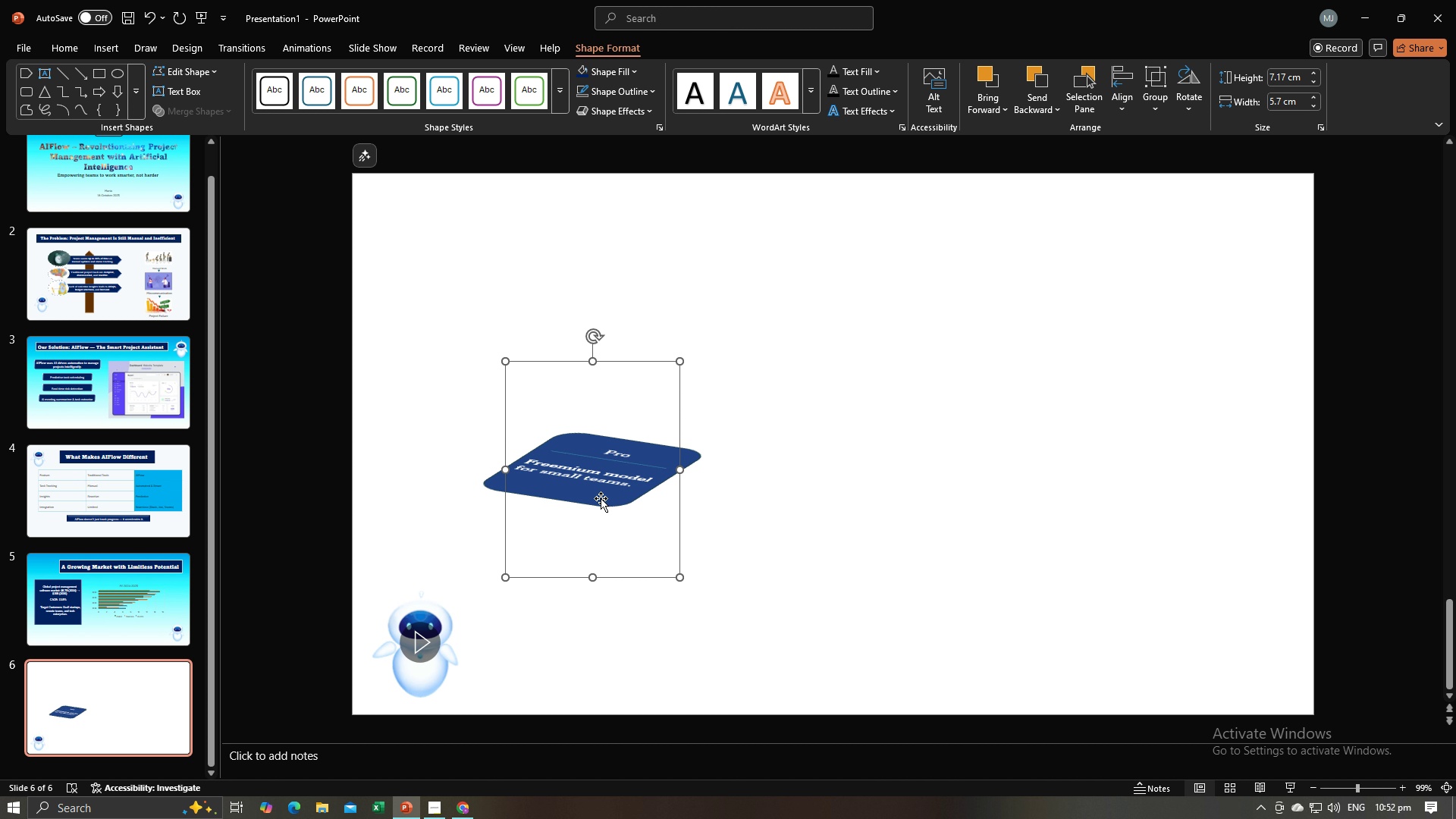 
wait(5.42)
 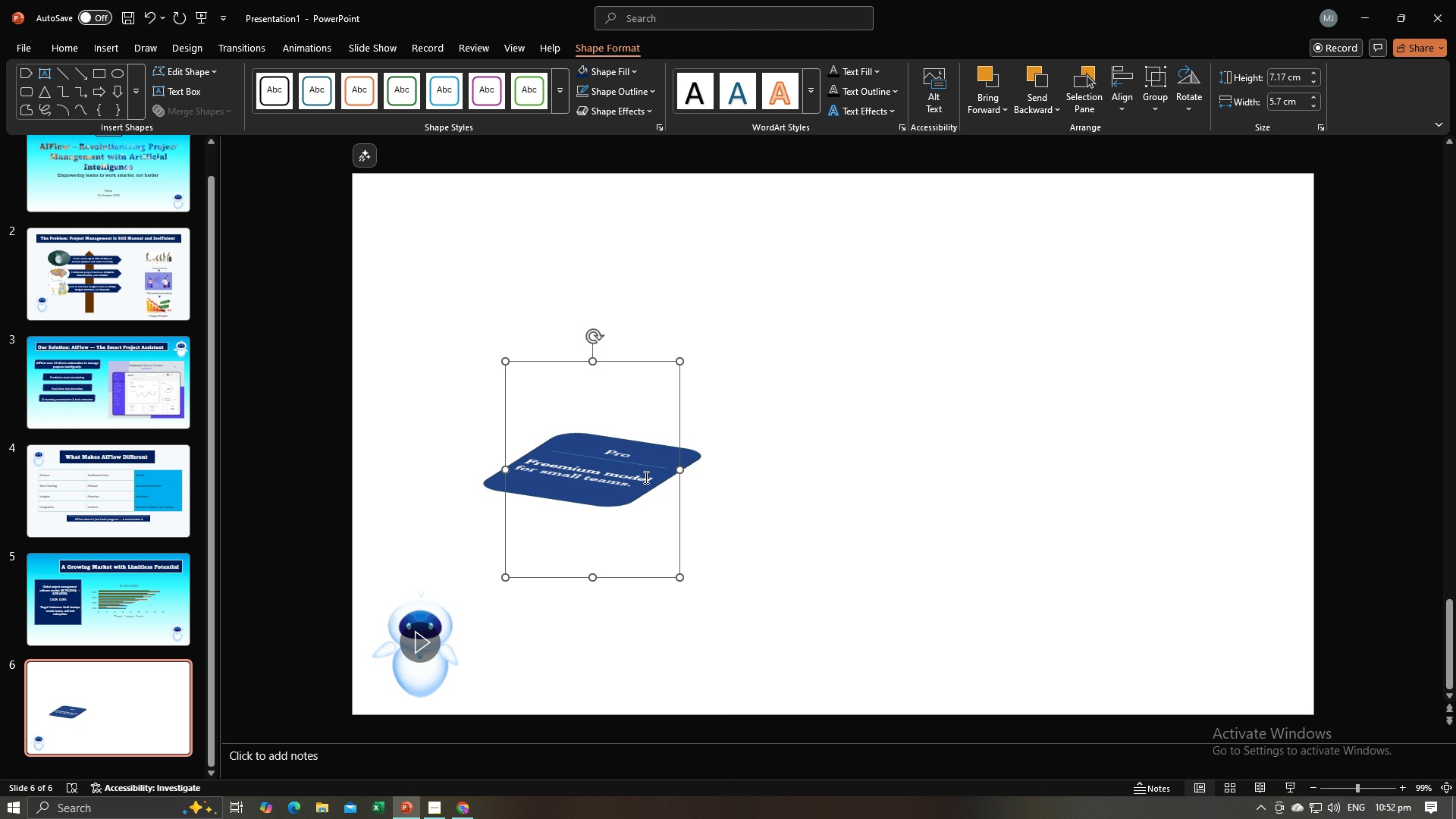 
left_click([648, 115])
 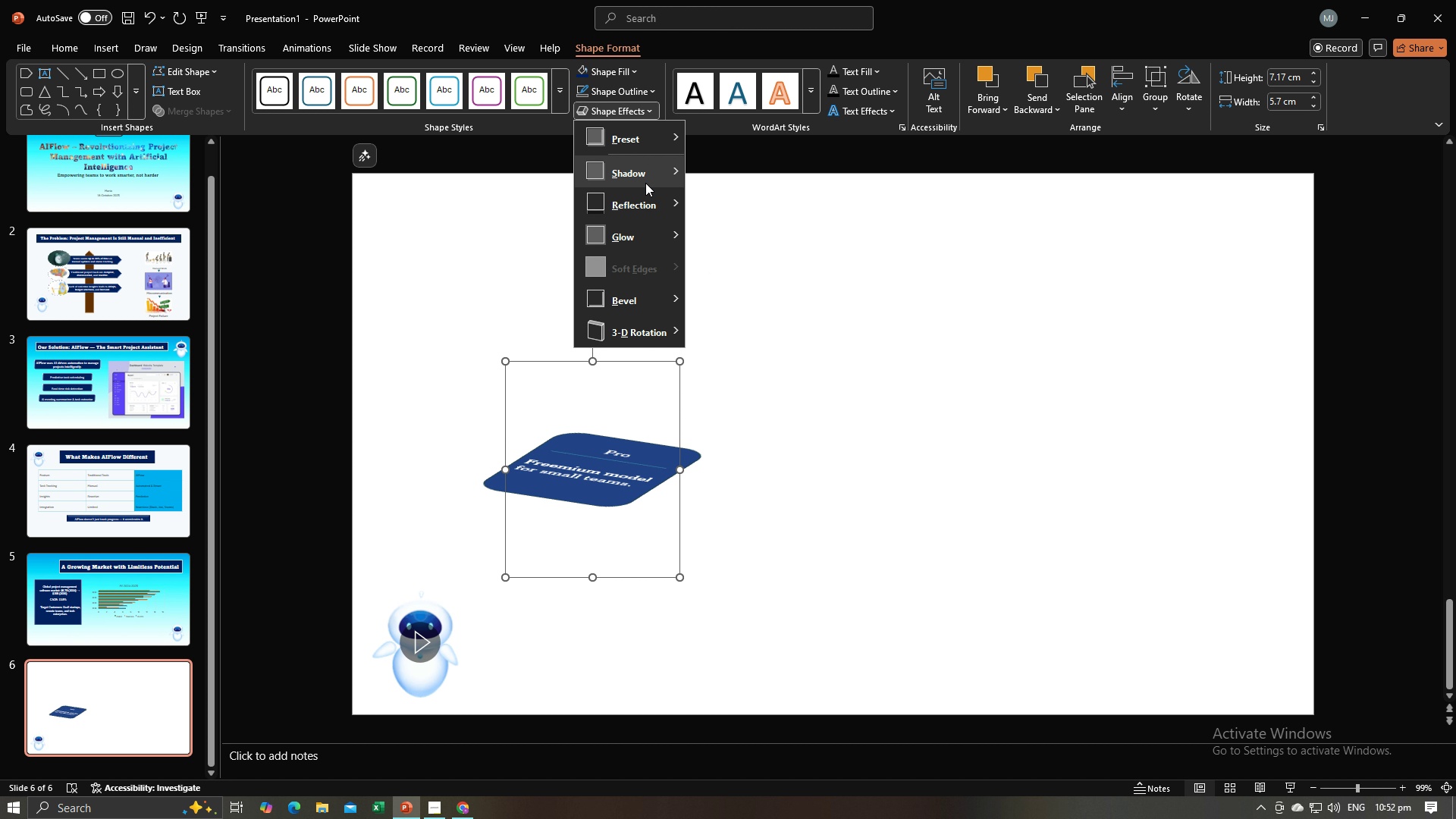 
mouse_move([637, 171])
 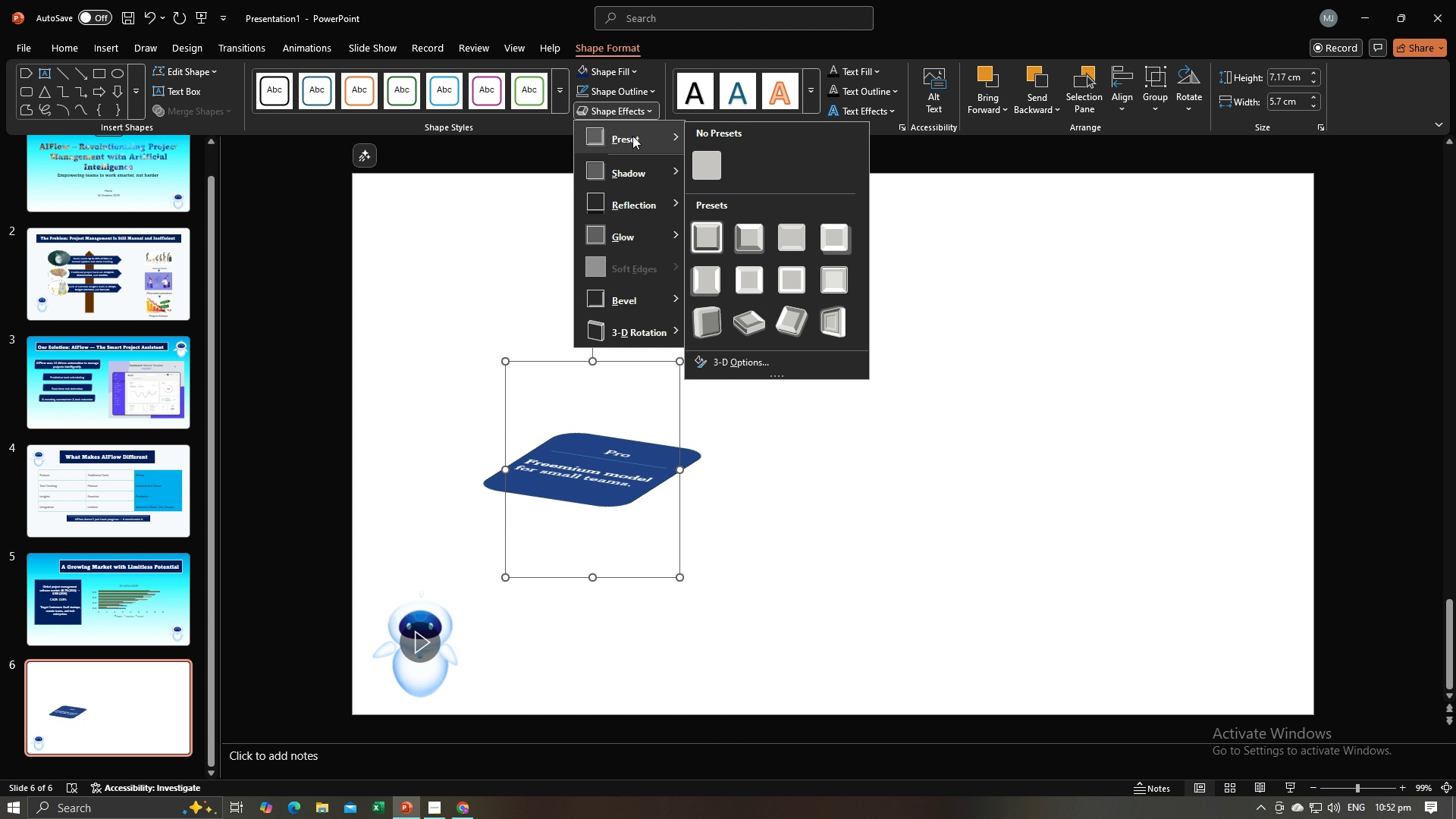 
left_click([632, 136])
 